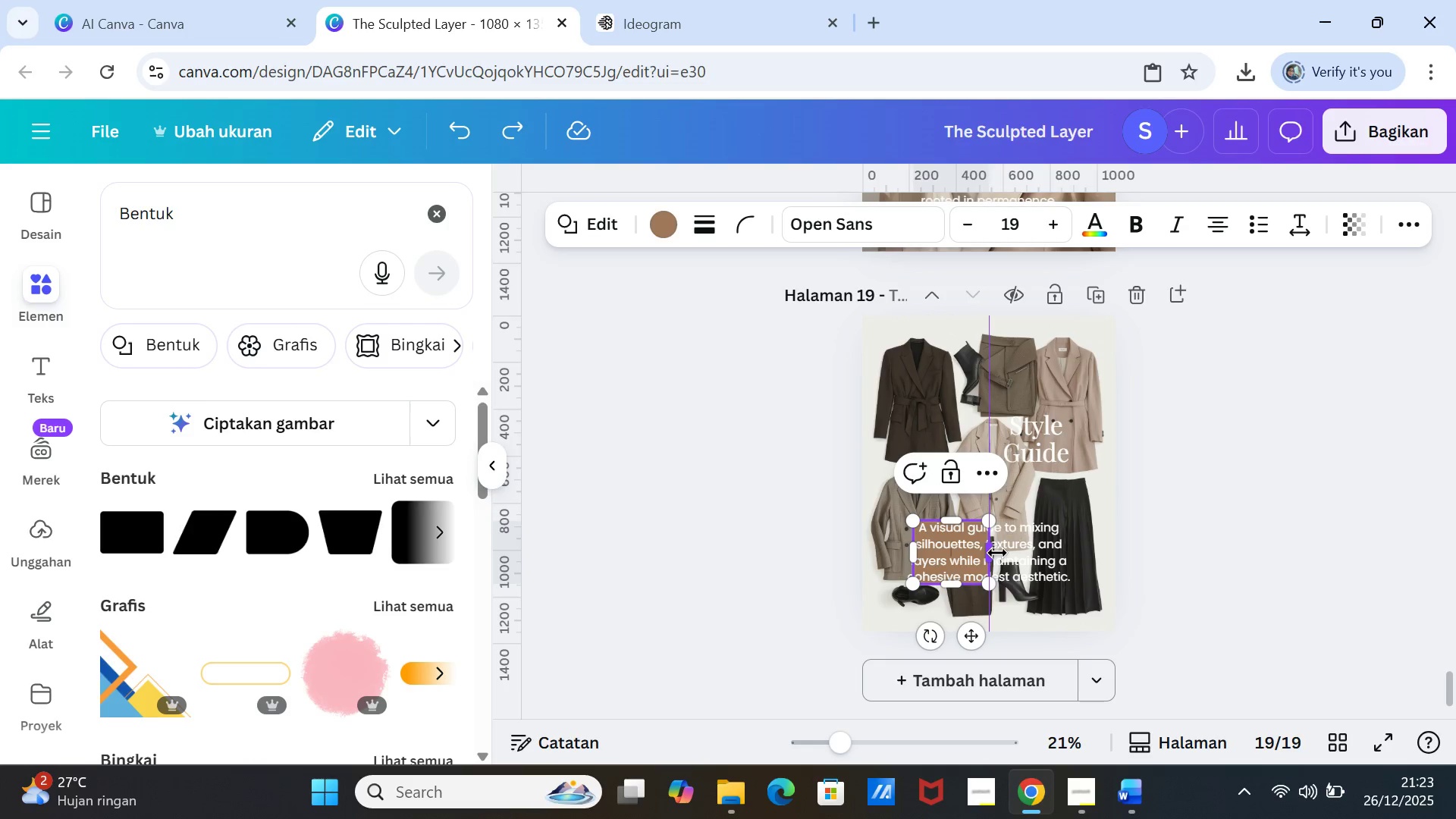 
left_click_drag(start_coordinate=[997, 553], to_coordinate=[1075, 548])
 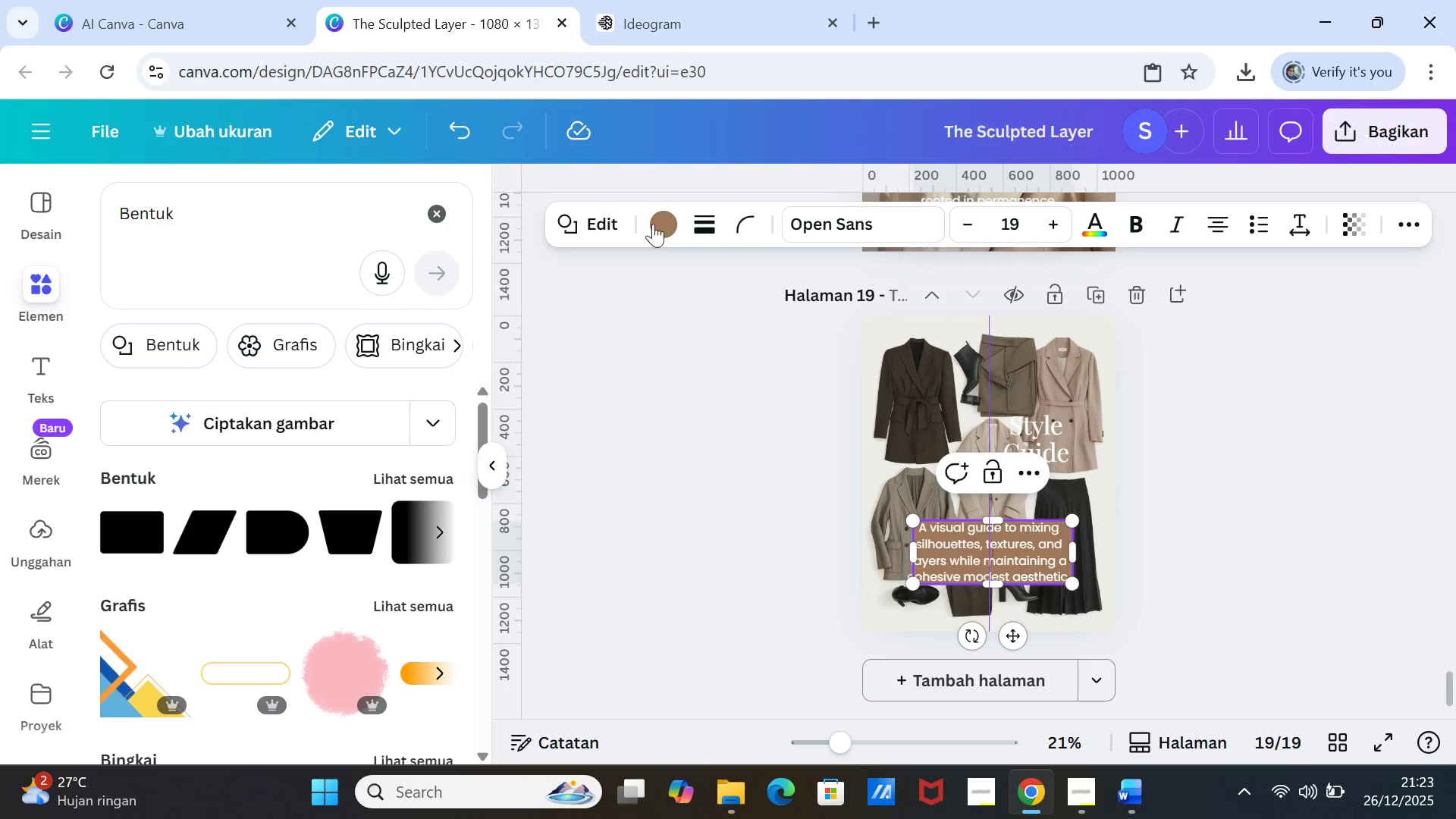 
left_click([670, 228])
 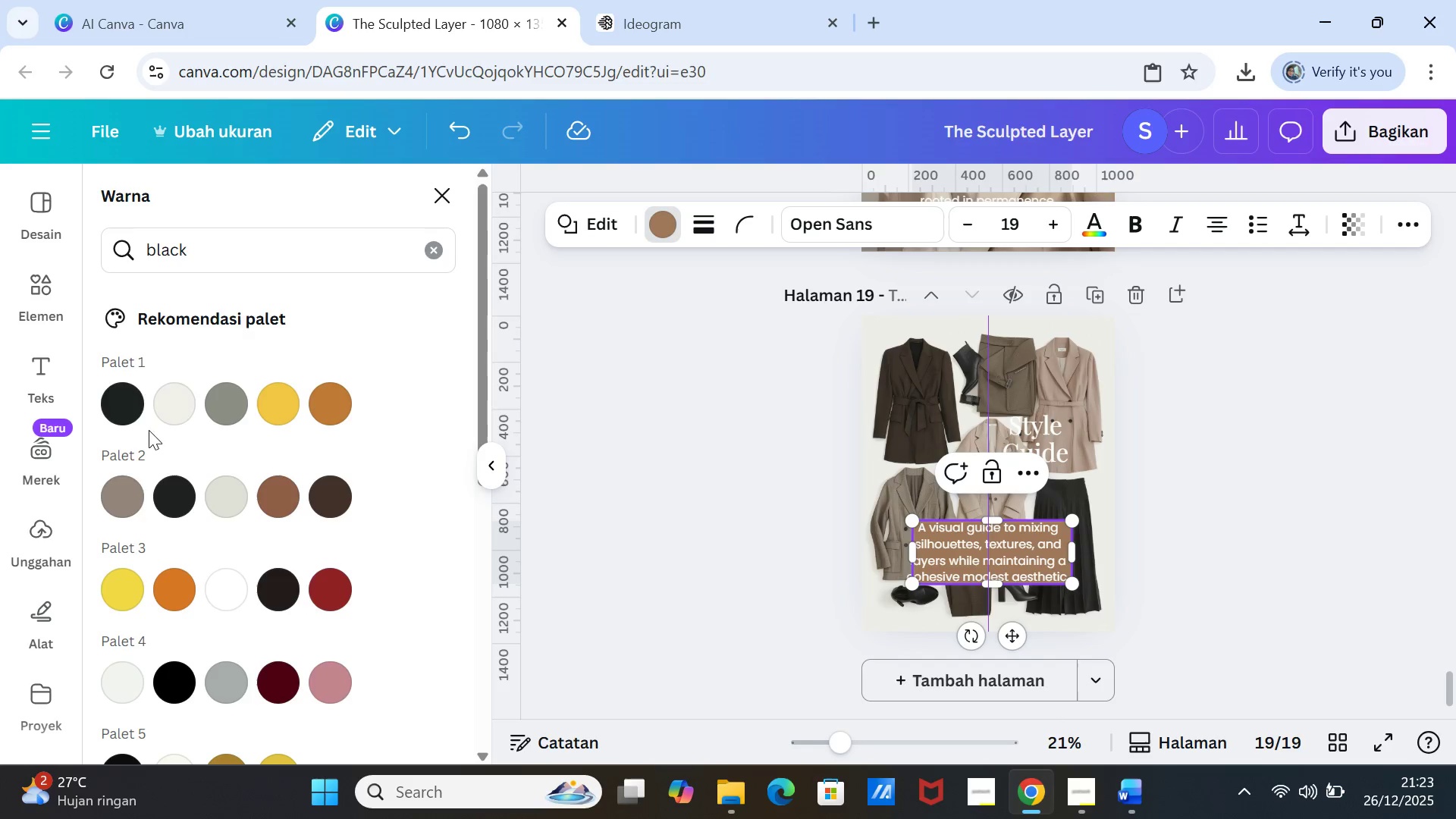 
left_click([127, 411])
 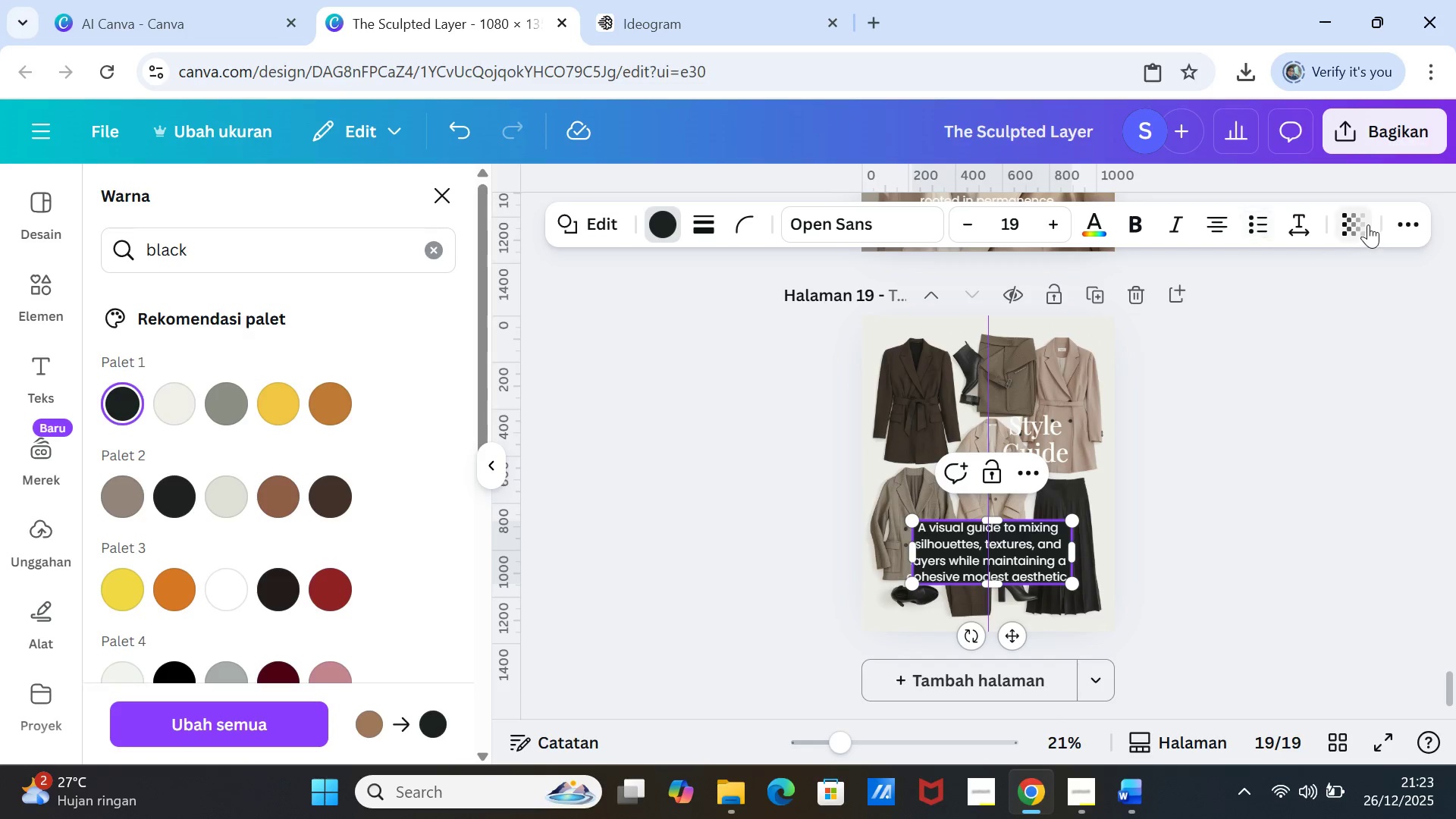 
left_click([1363, 218])
 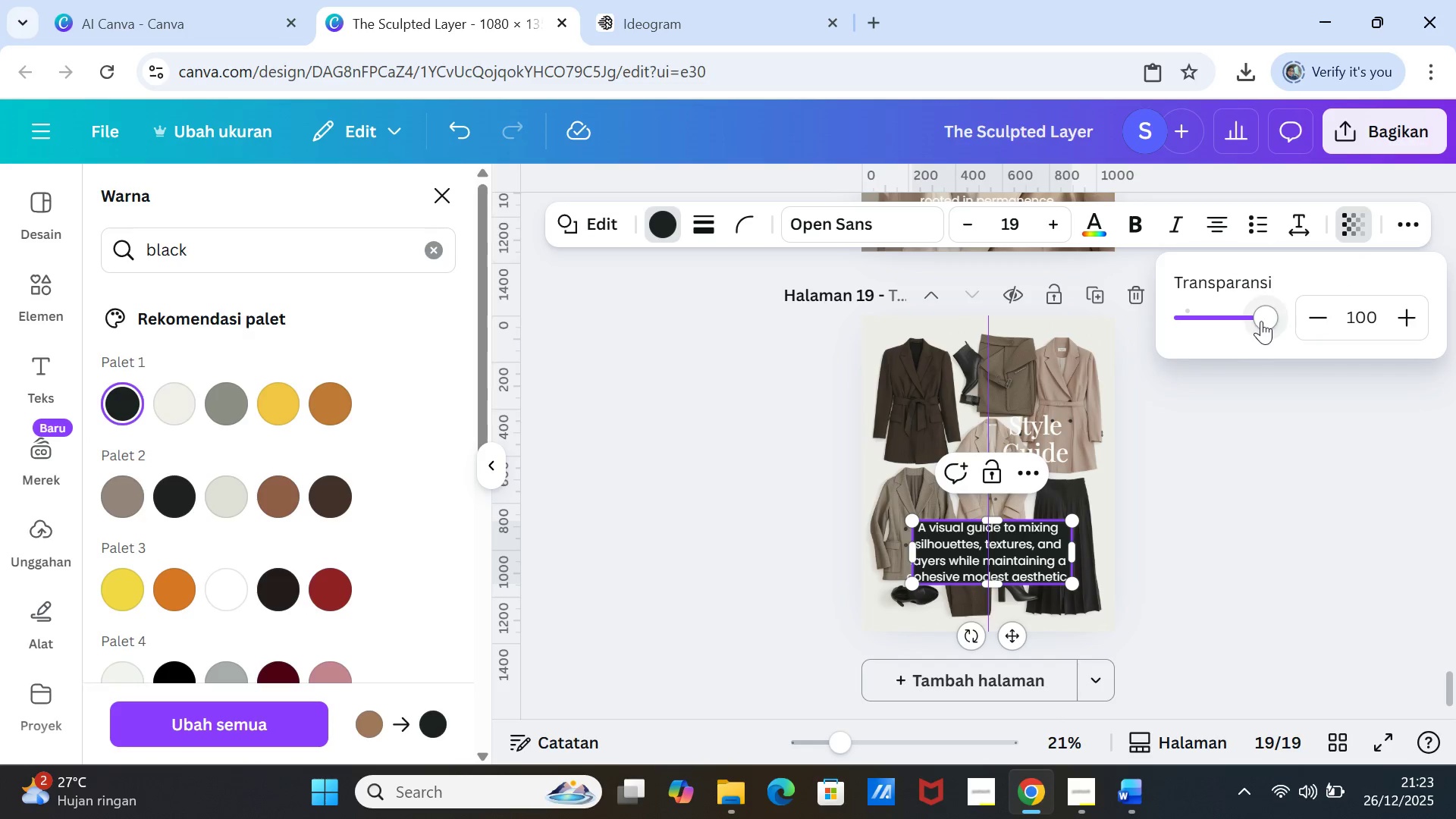 
left_click_drag(start_coordinate=[1260, 319], to_coordinate=[1189, 307])
 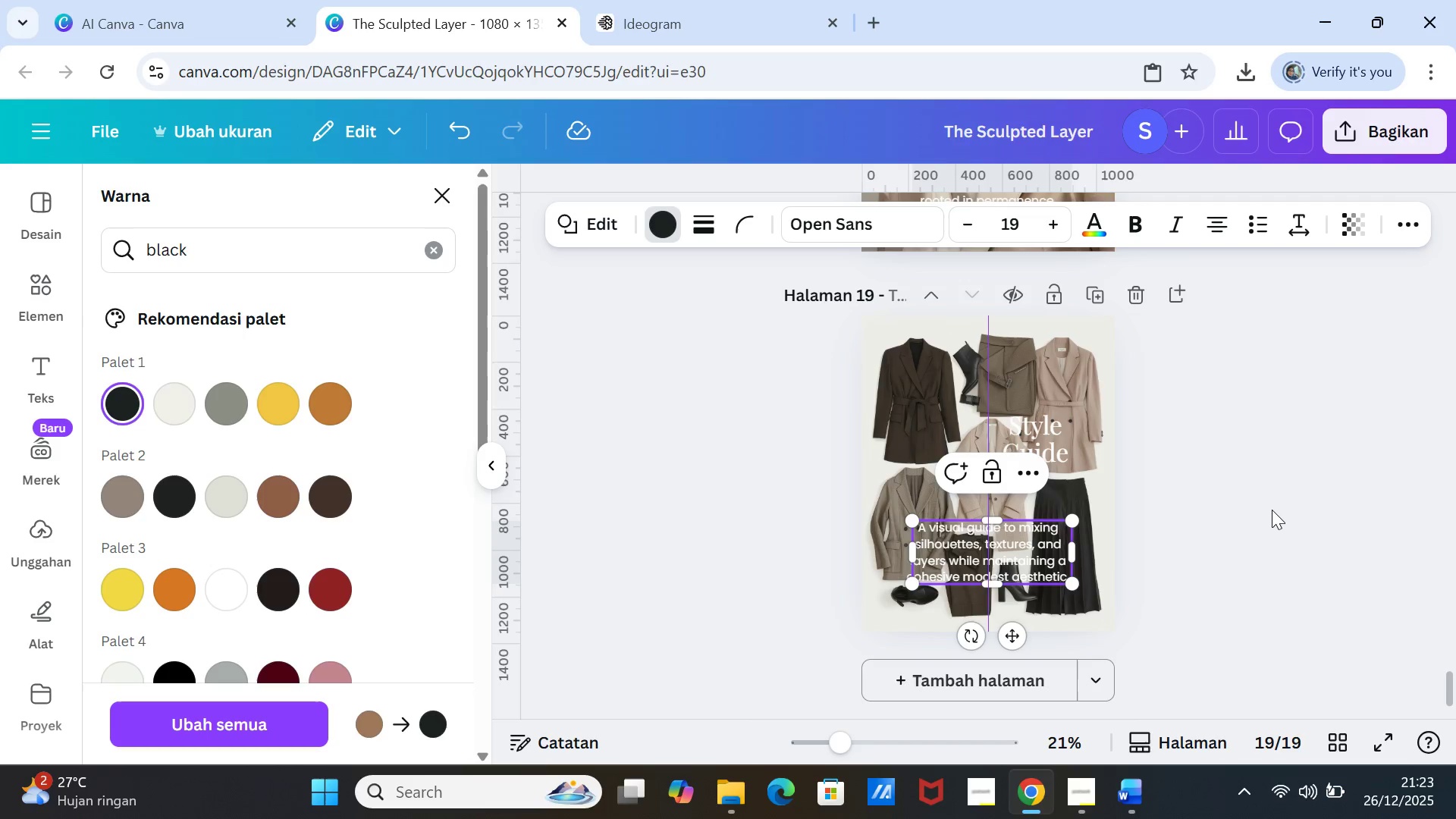 
left_click([1272, 510])
 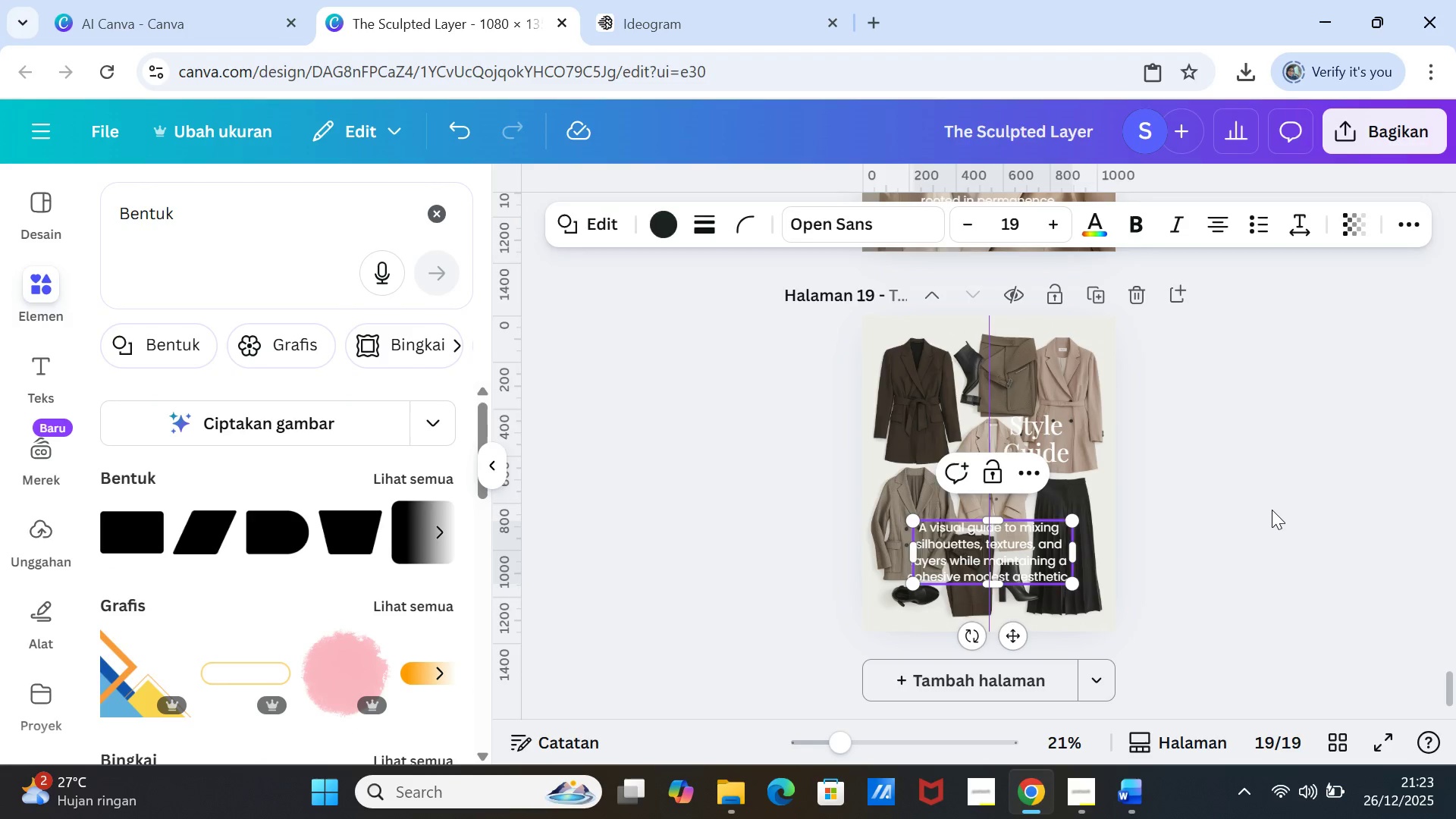 
left_click([1272, 510])
 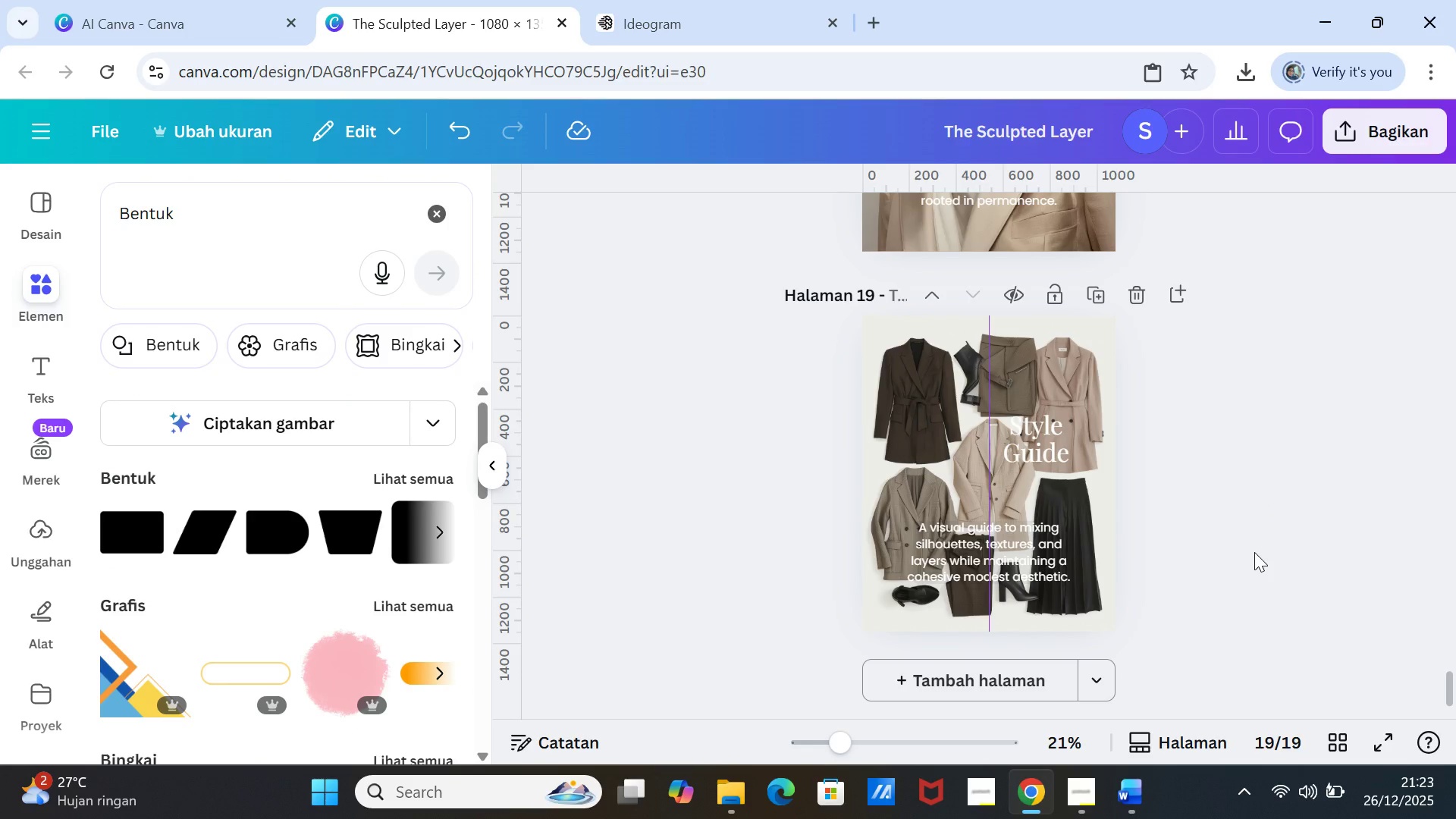 
wait(5.78)
 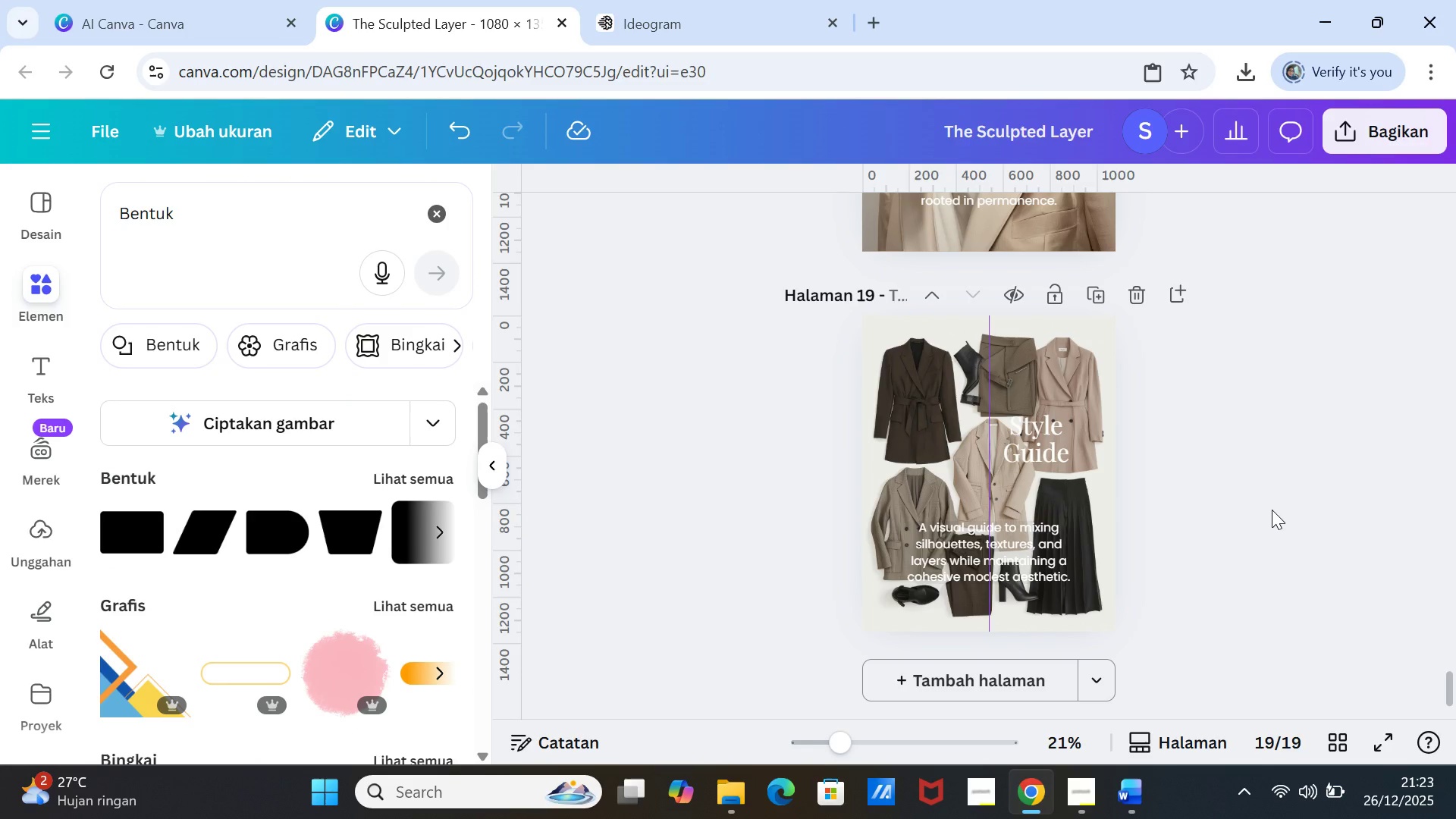 
left_click_drag(start_coordinate=[1048, 571], to_coordinate=[1046, 558])
 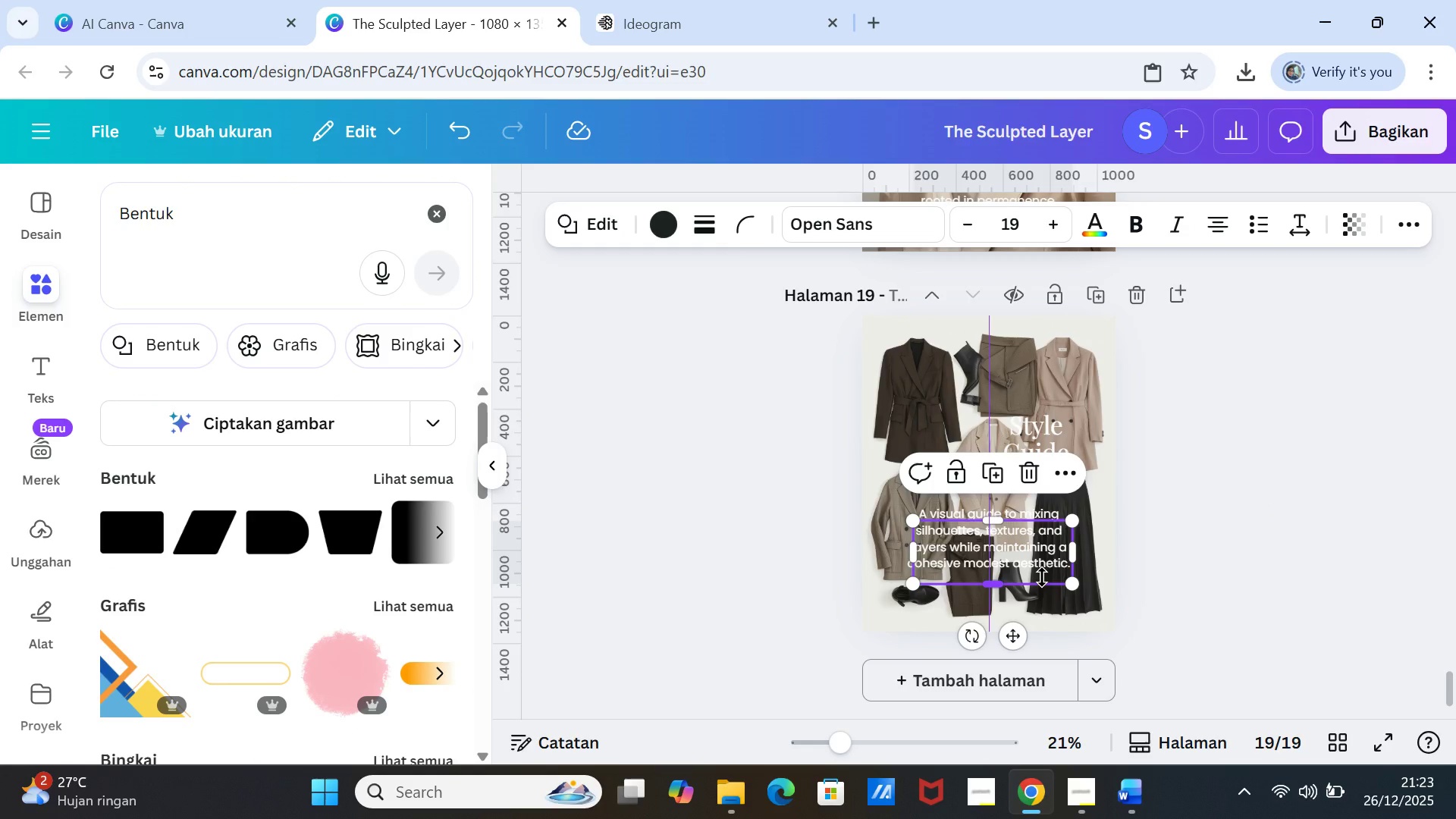 
left_click([1042, 577])
 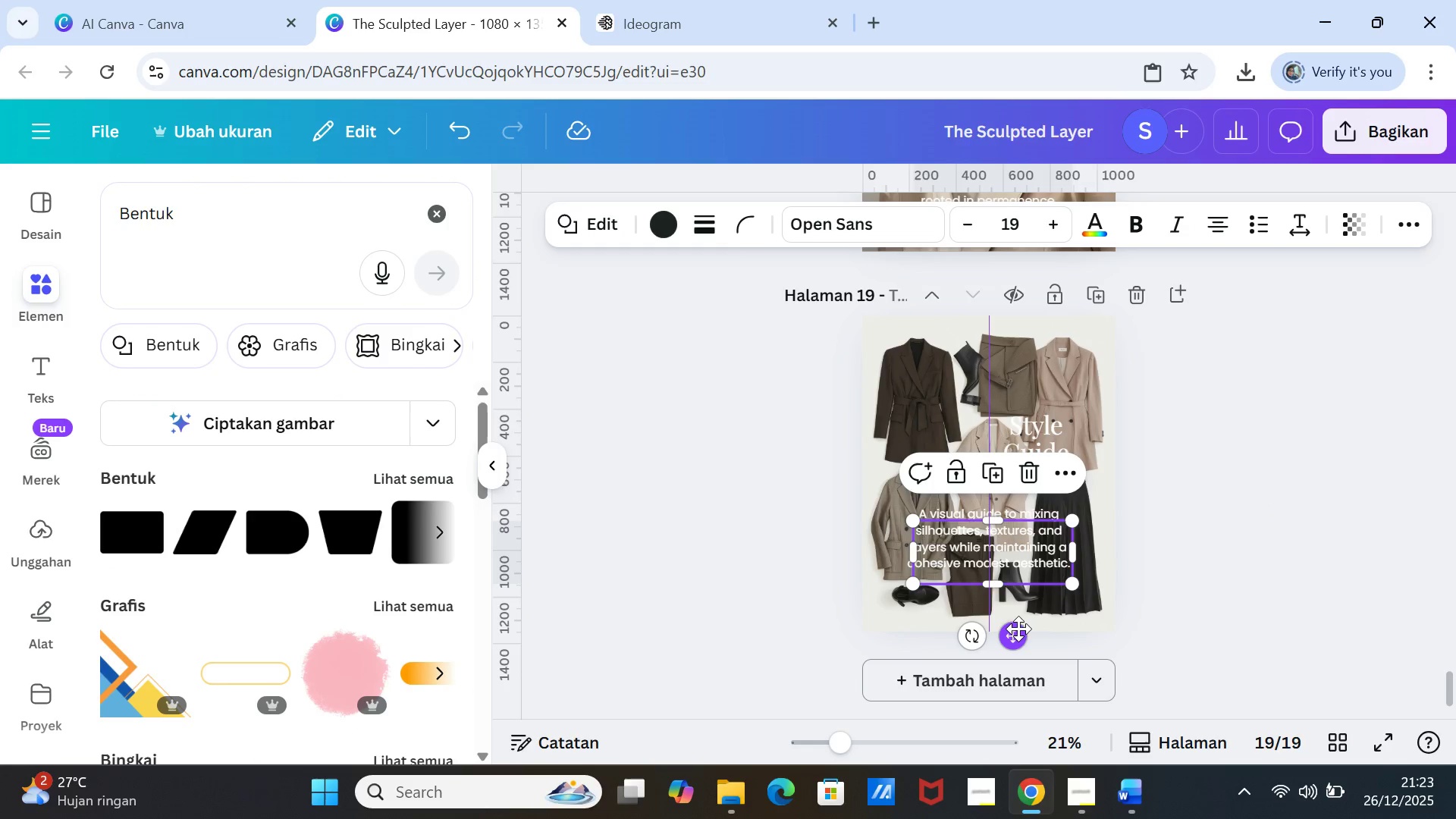 
left_click_drag(start_coordinate=[1018, 629], to_coordinate=[1015, 616])
 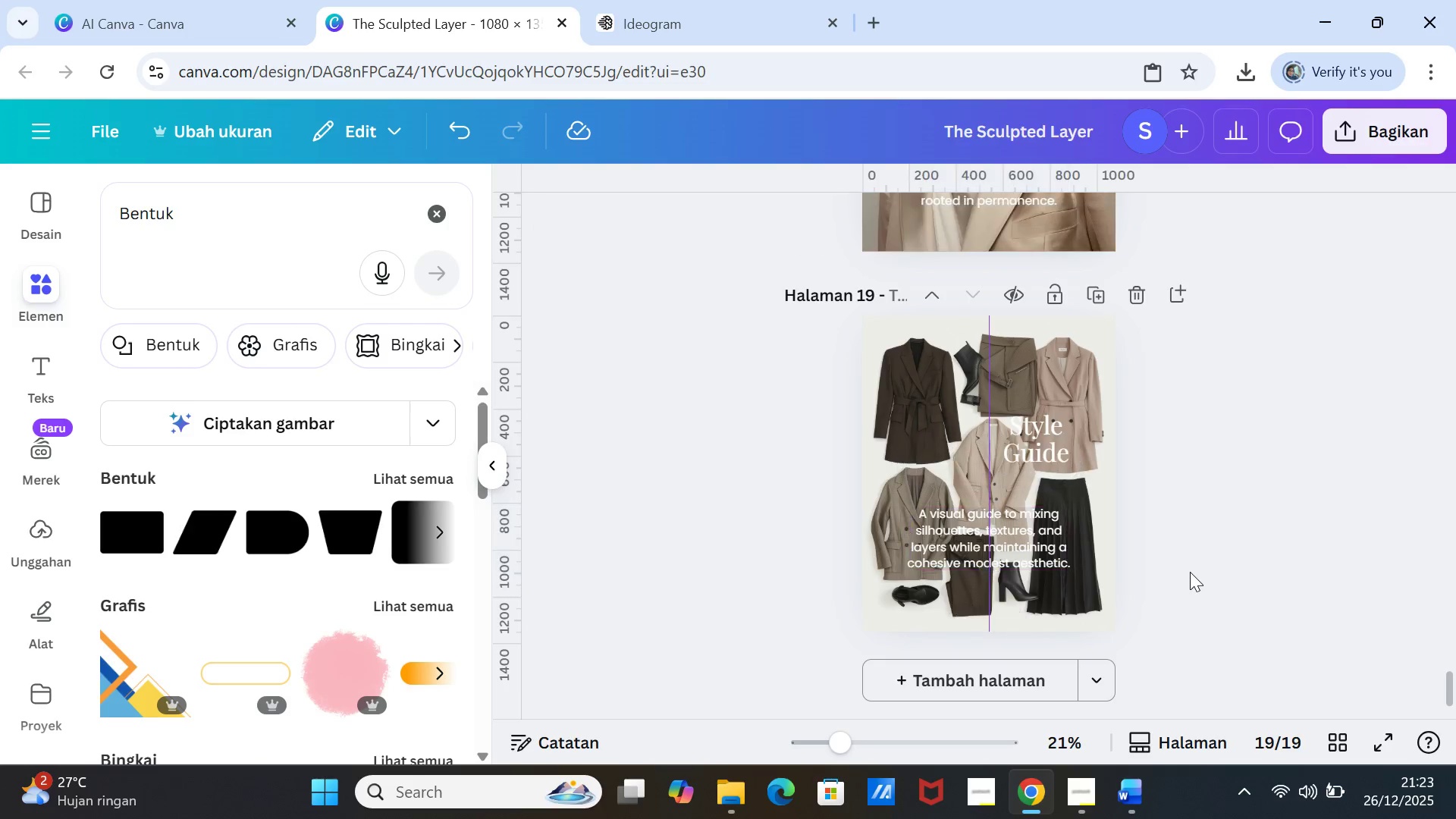 
left_click([1190, 572])
 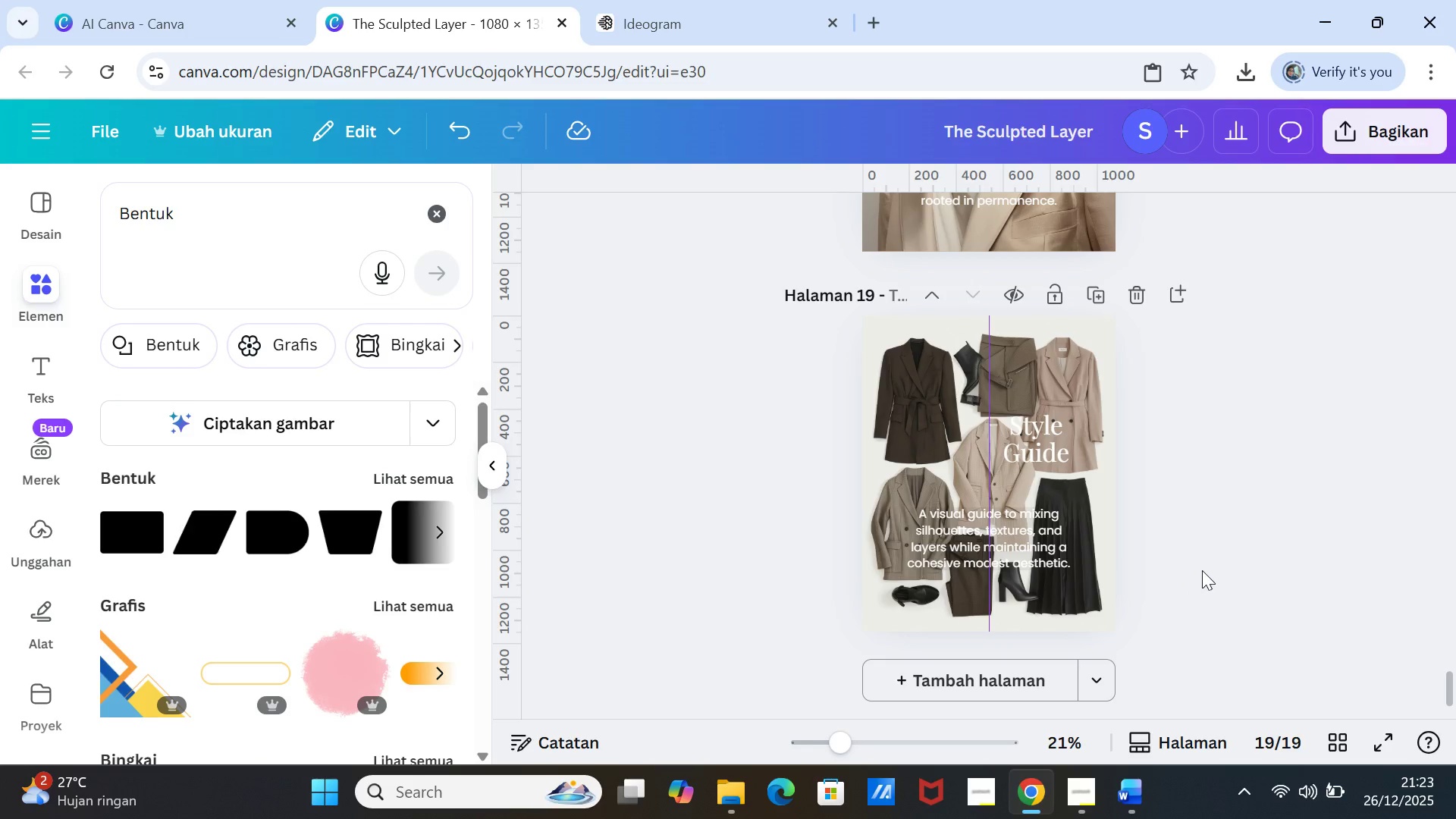 
wait(6.3)
 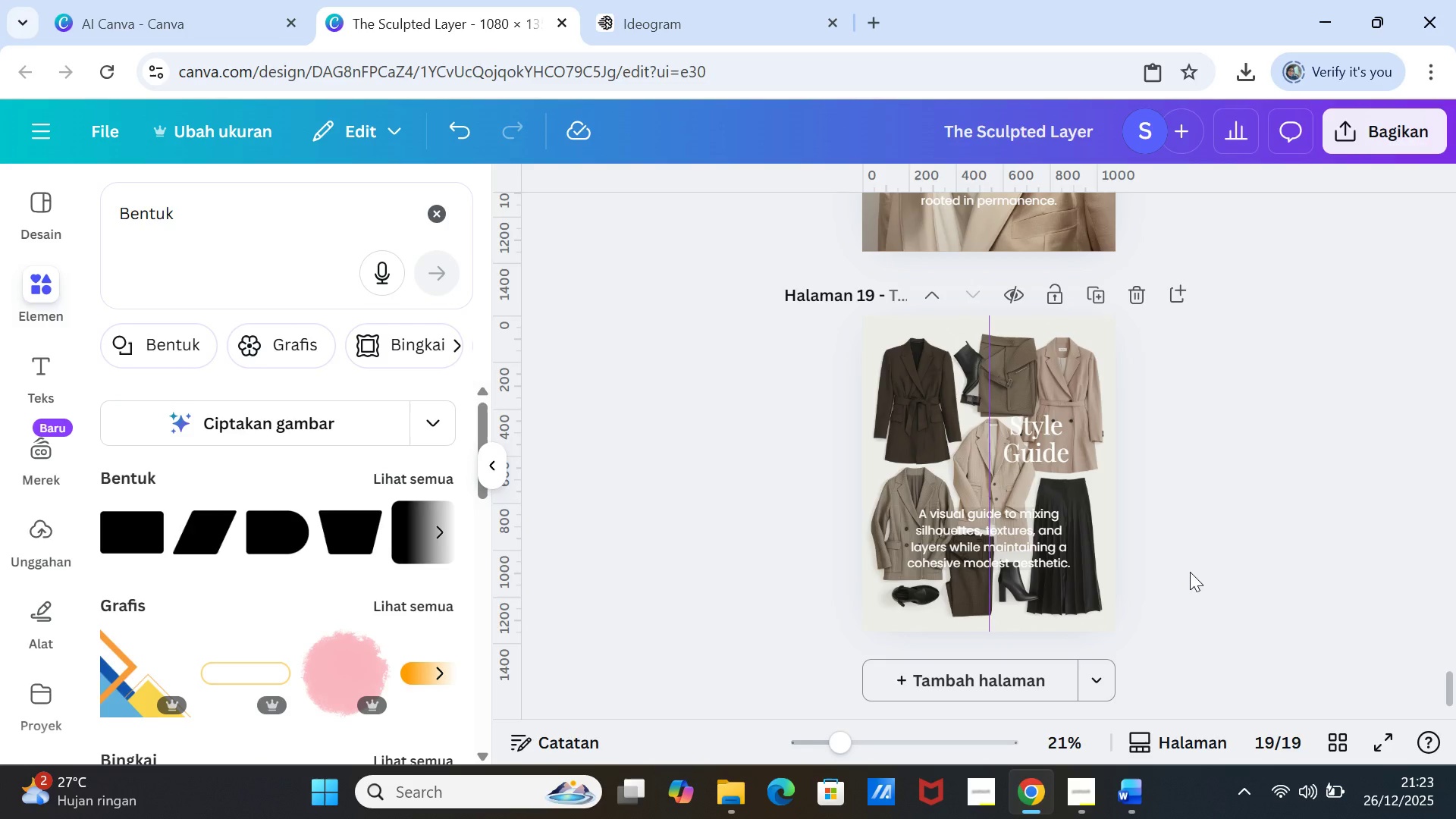 
left_click([1288, 440])
 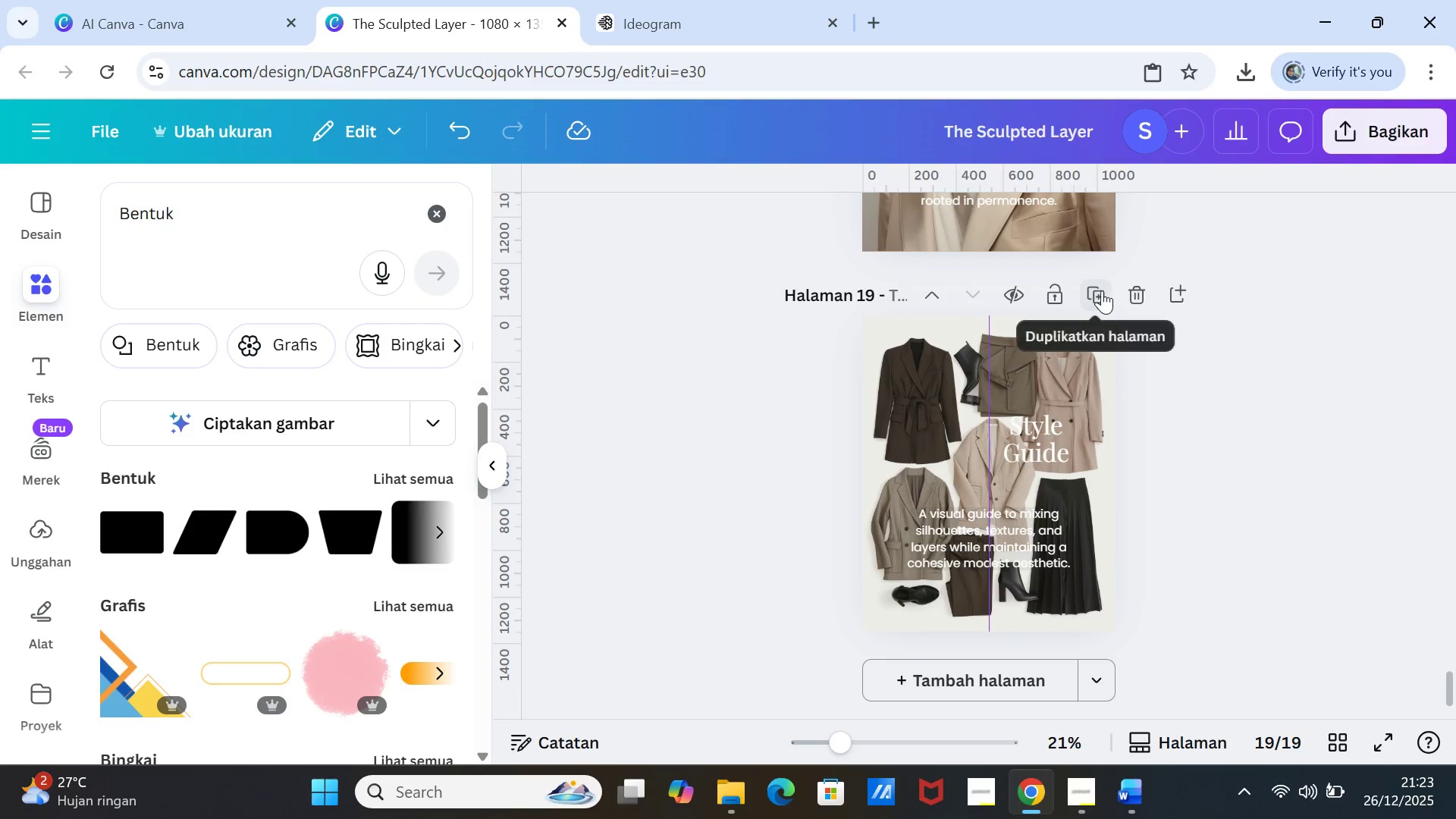 
left_click([1101, 290])
 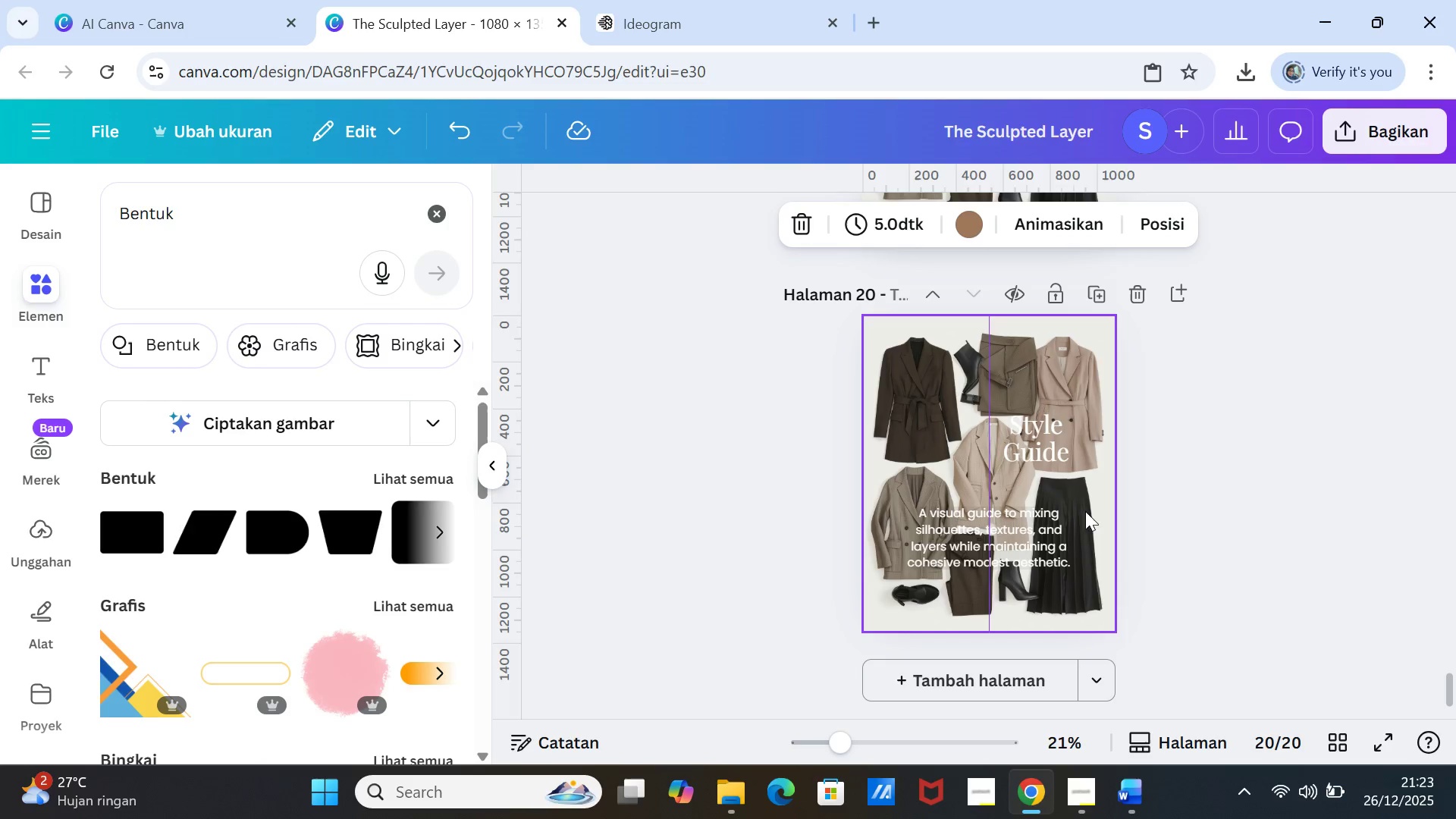 
left_click([1089, 520])
 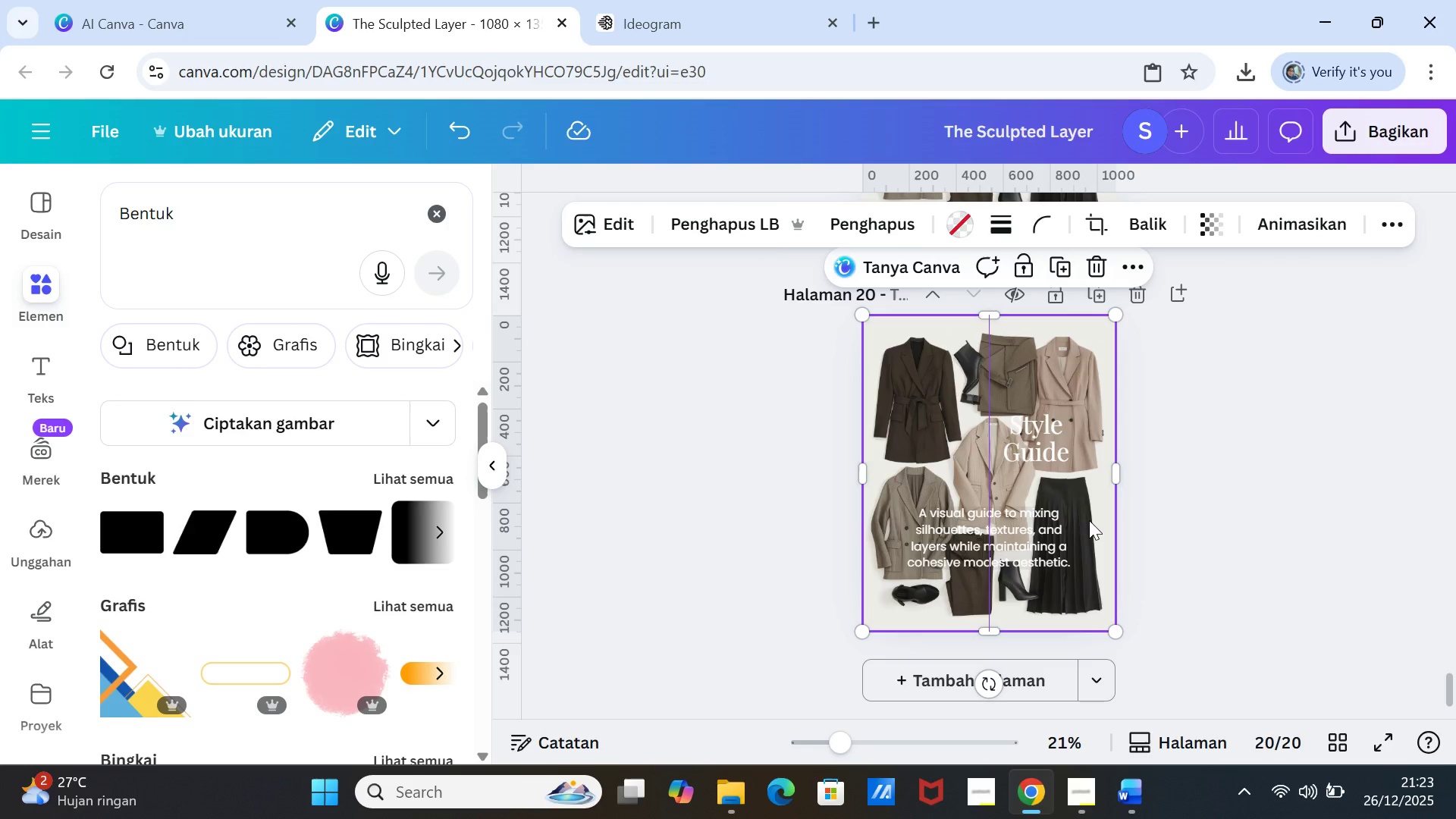 
key(Delete)
 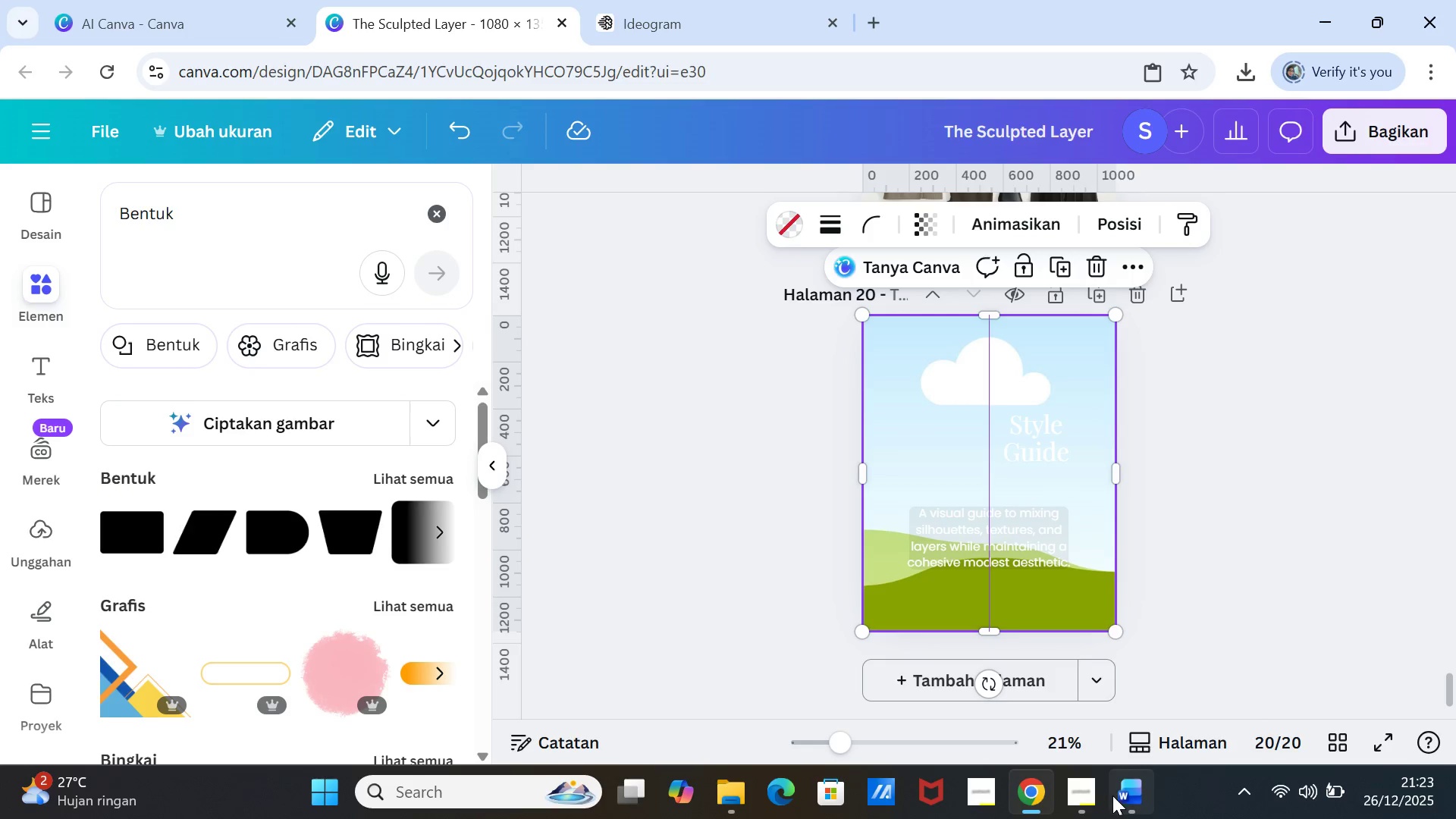 
left_click([1122, 796])
 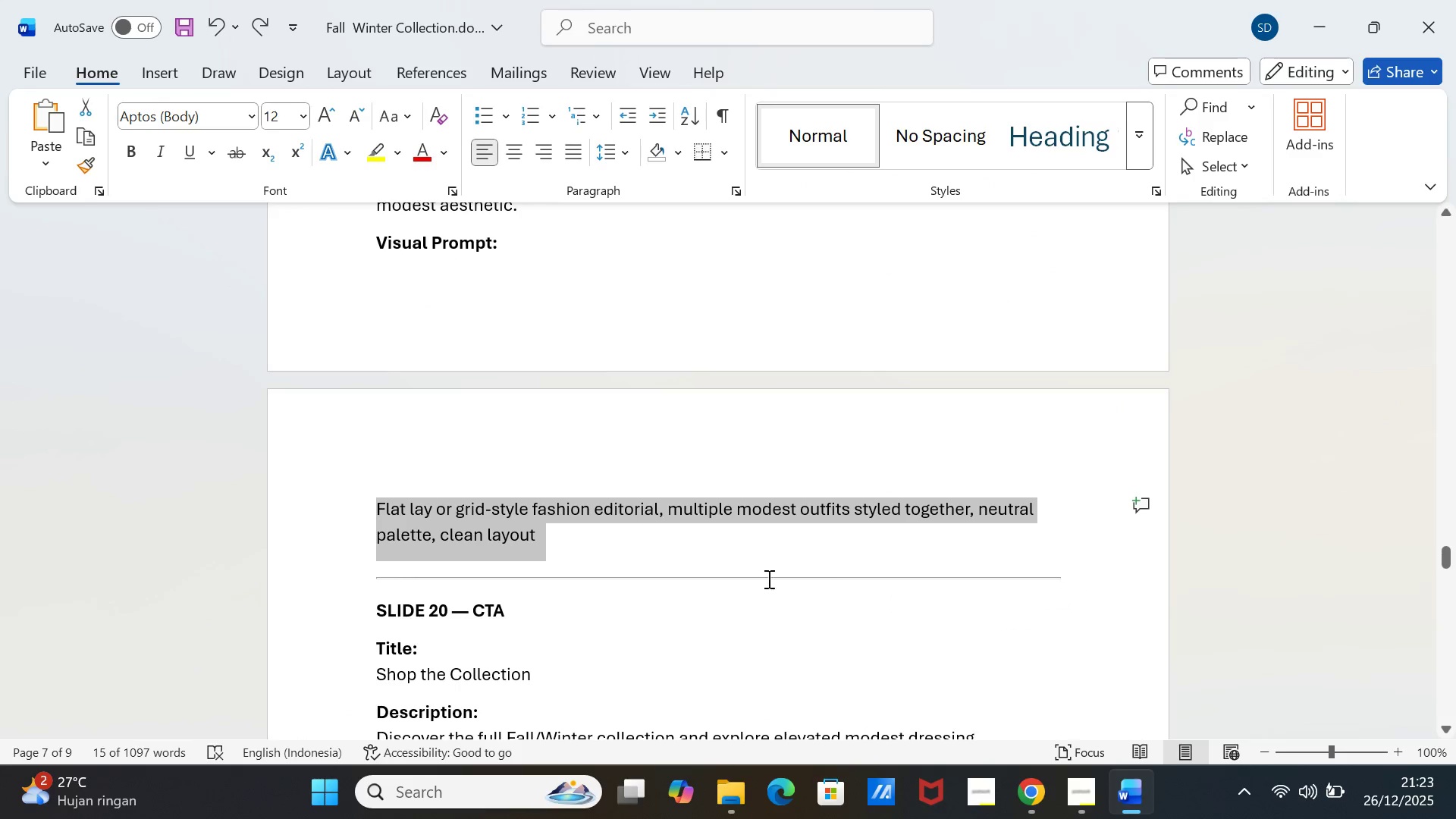 
scroll: coordinate [477, 567], scroll_direction: down, amount: 4.0
 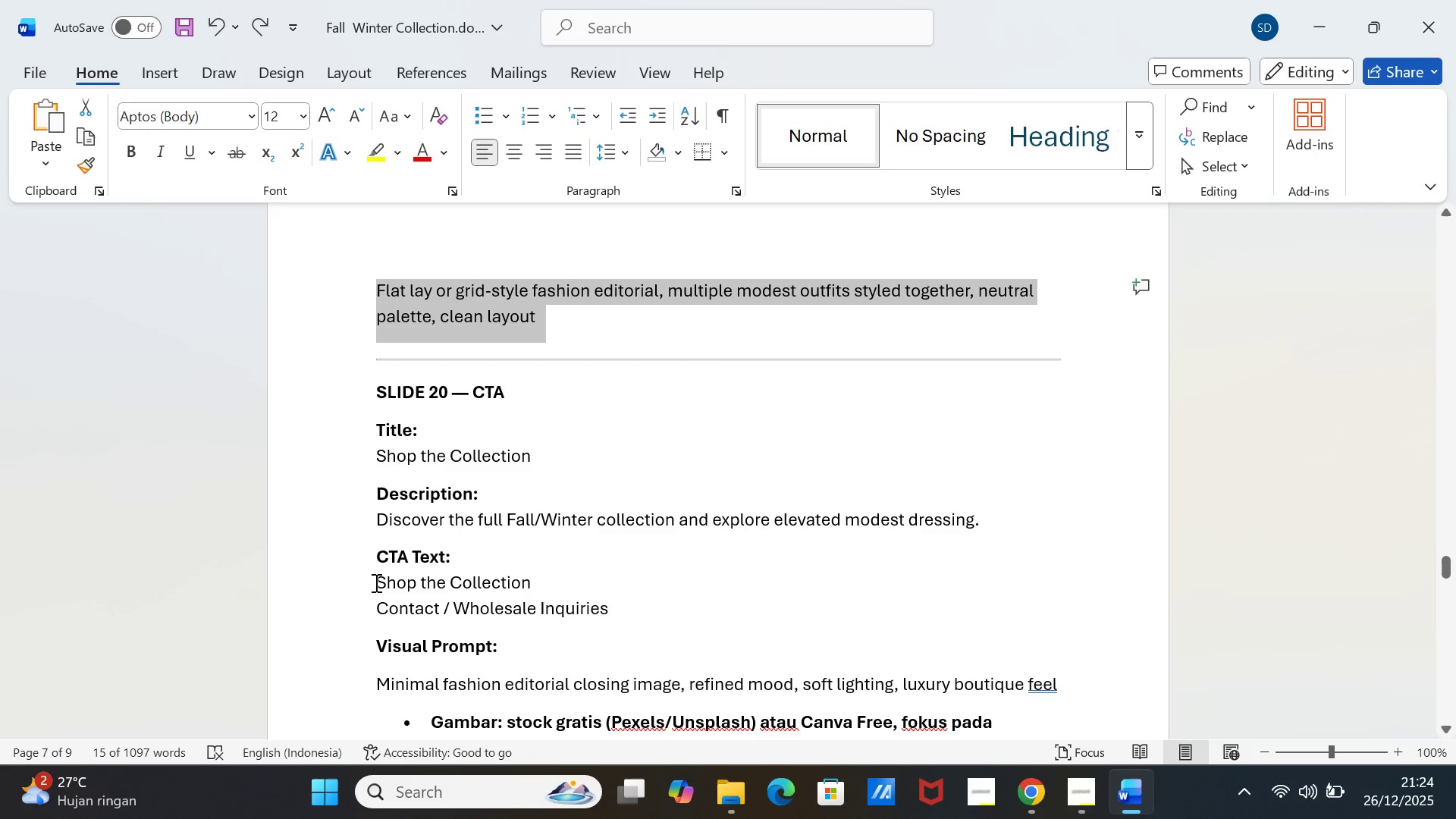 
wait(7.28)
 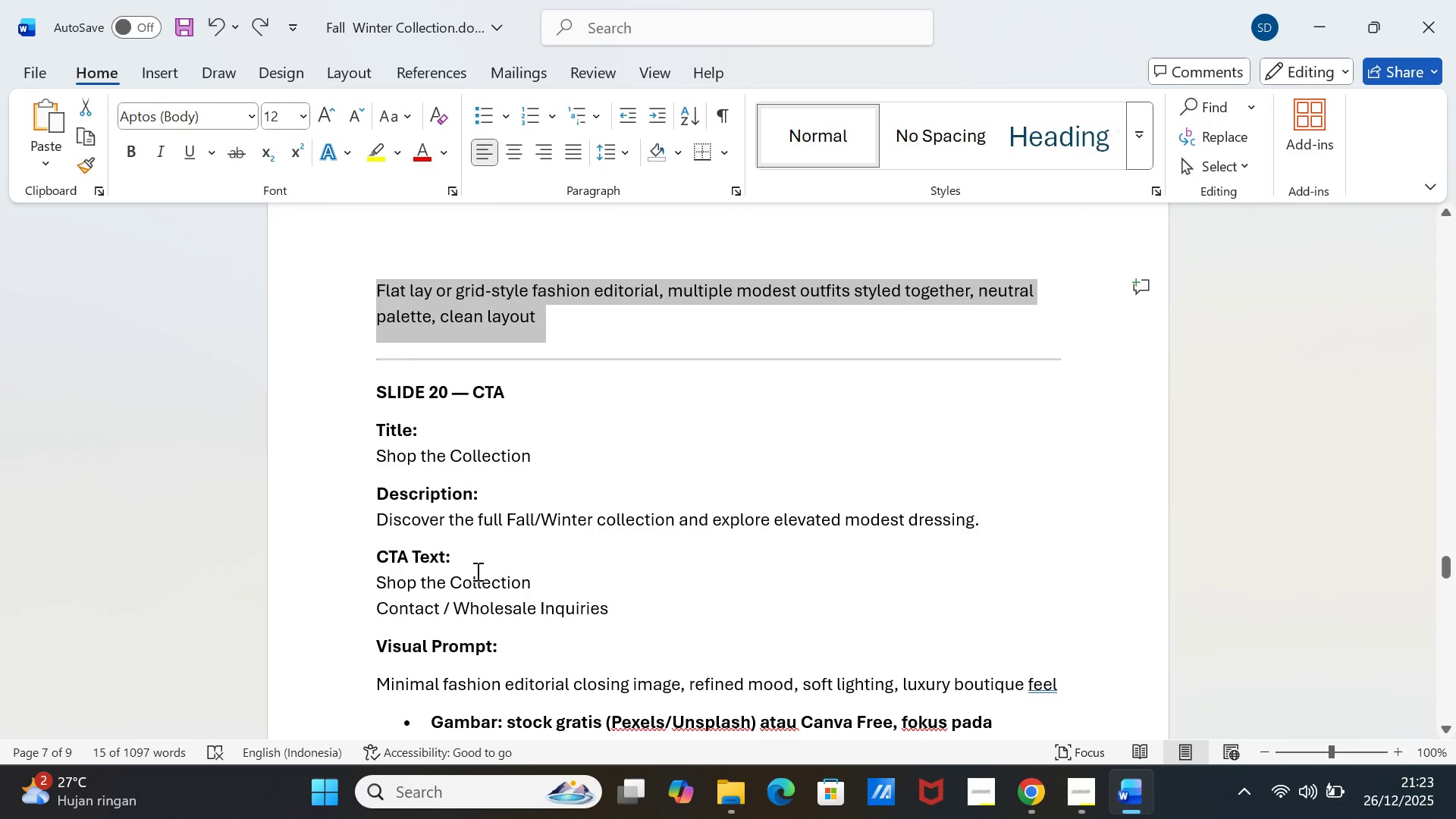 
scroll: coordinate [375, 582], scroll_direction: down, amount: 1.0
 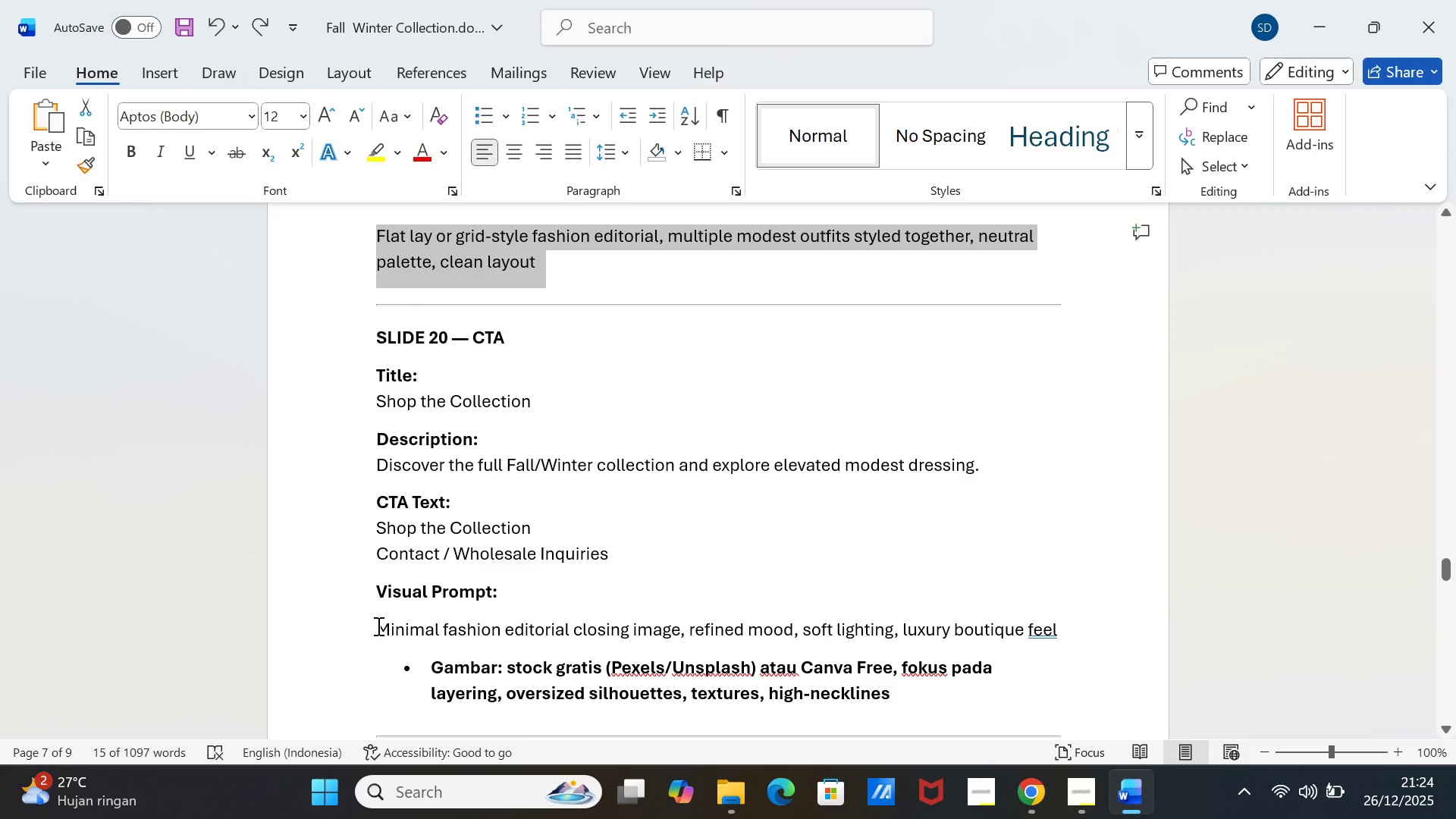 
left_click_drag(start_coordinate=[377, 626], to_coordinate=[1088, 626])
 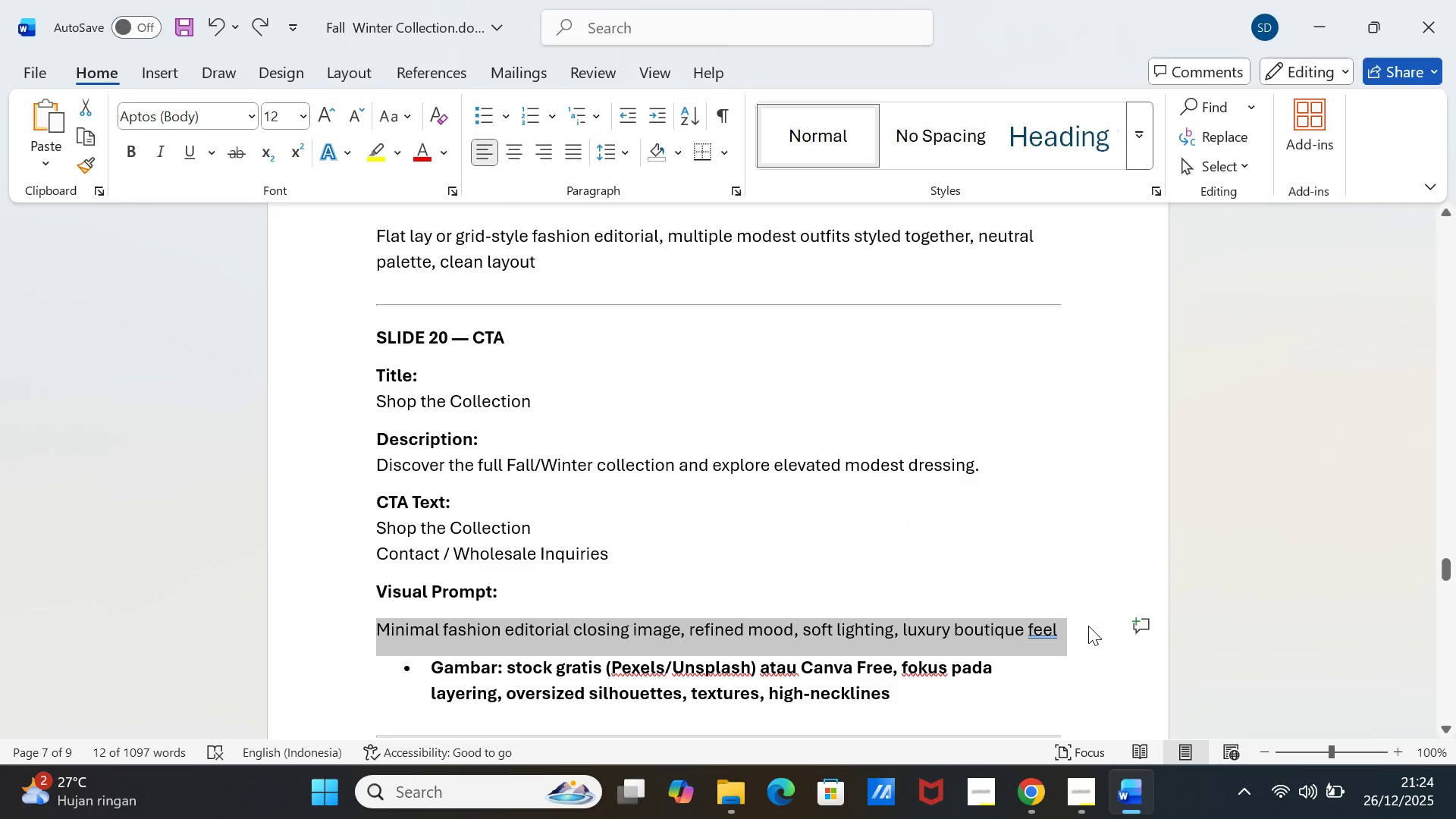 
key(Control+C)
 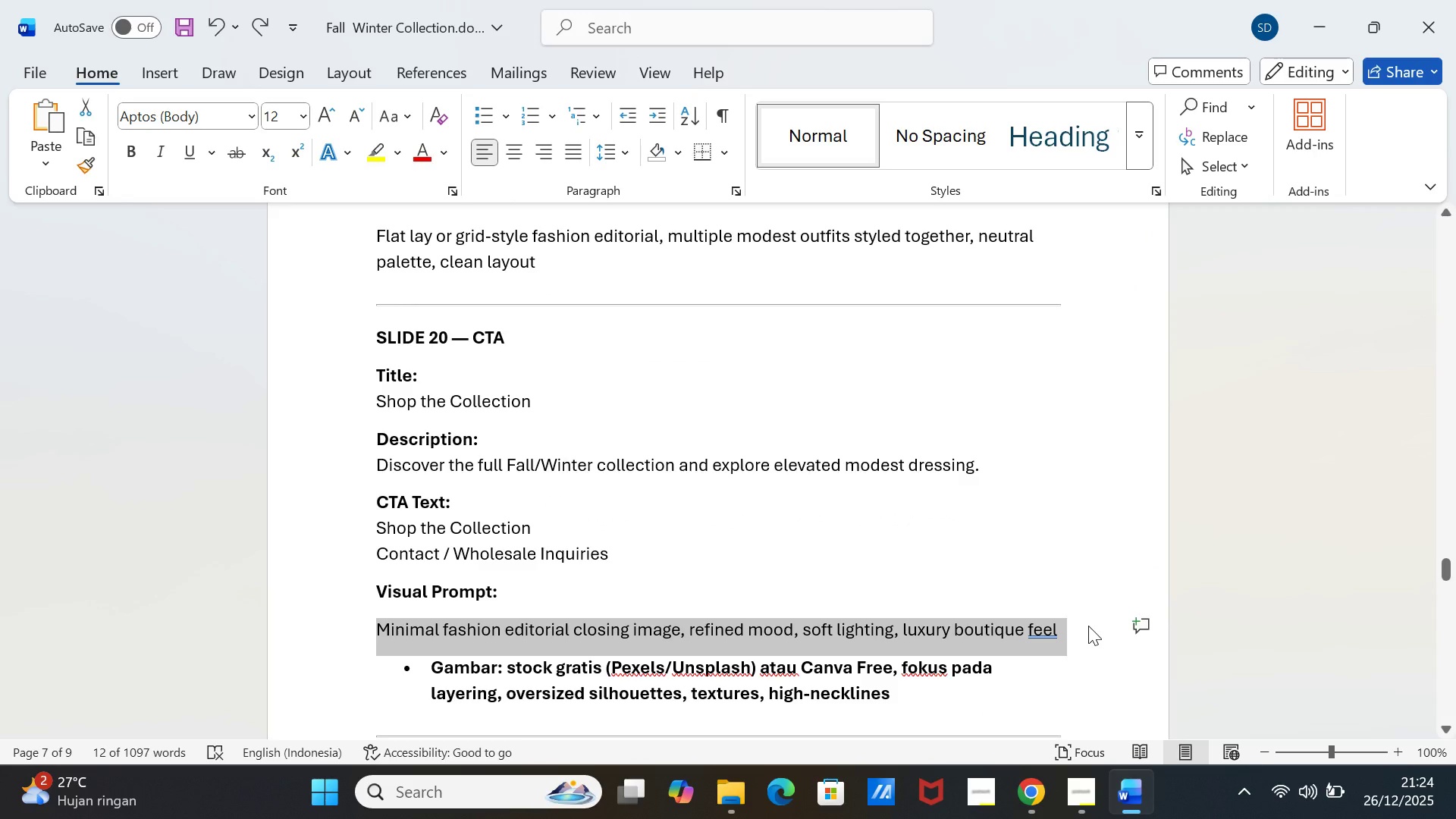 
key(Control+ControlLeft)
 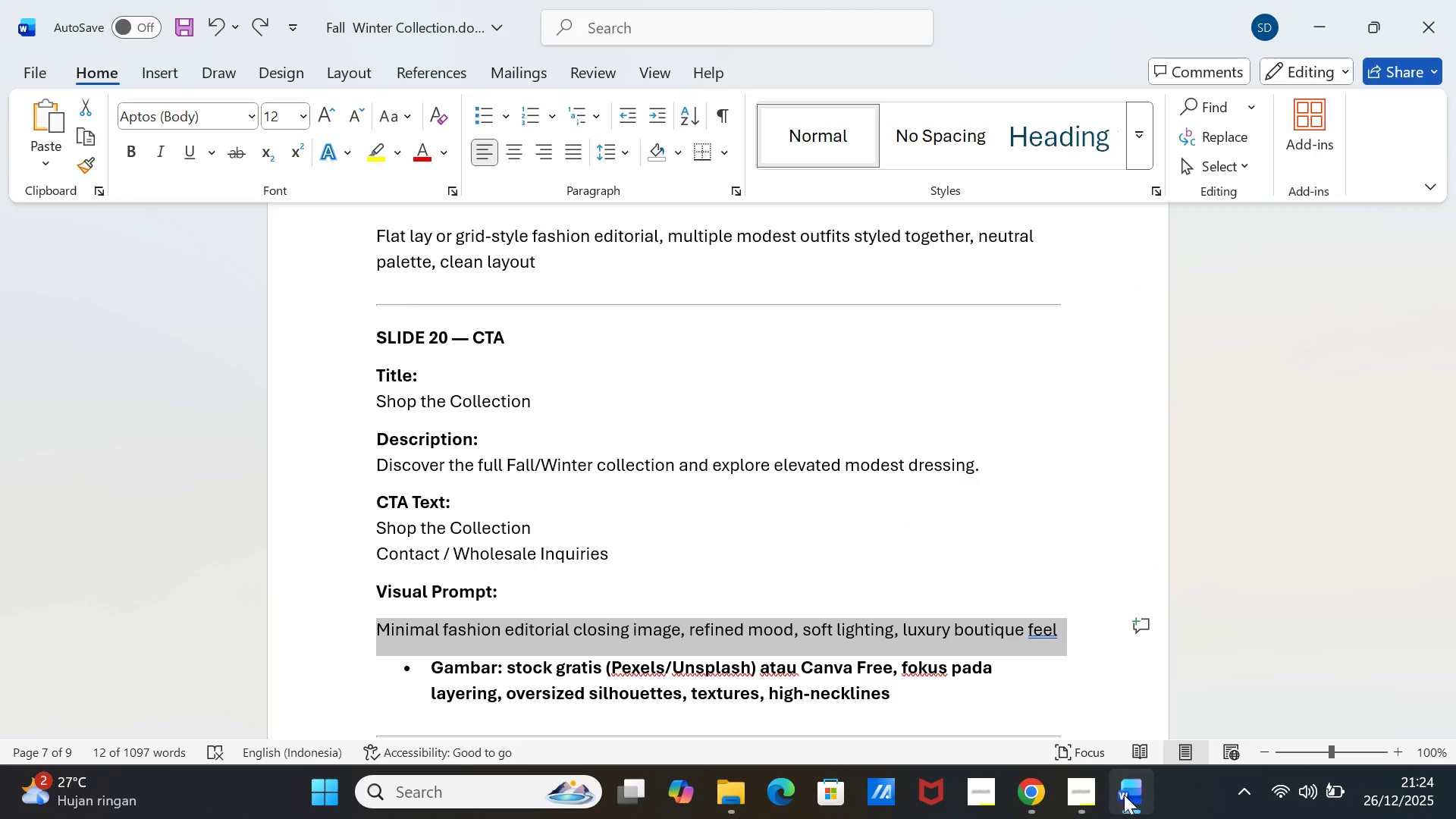 
left_click([1125, 789])
 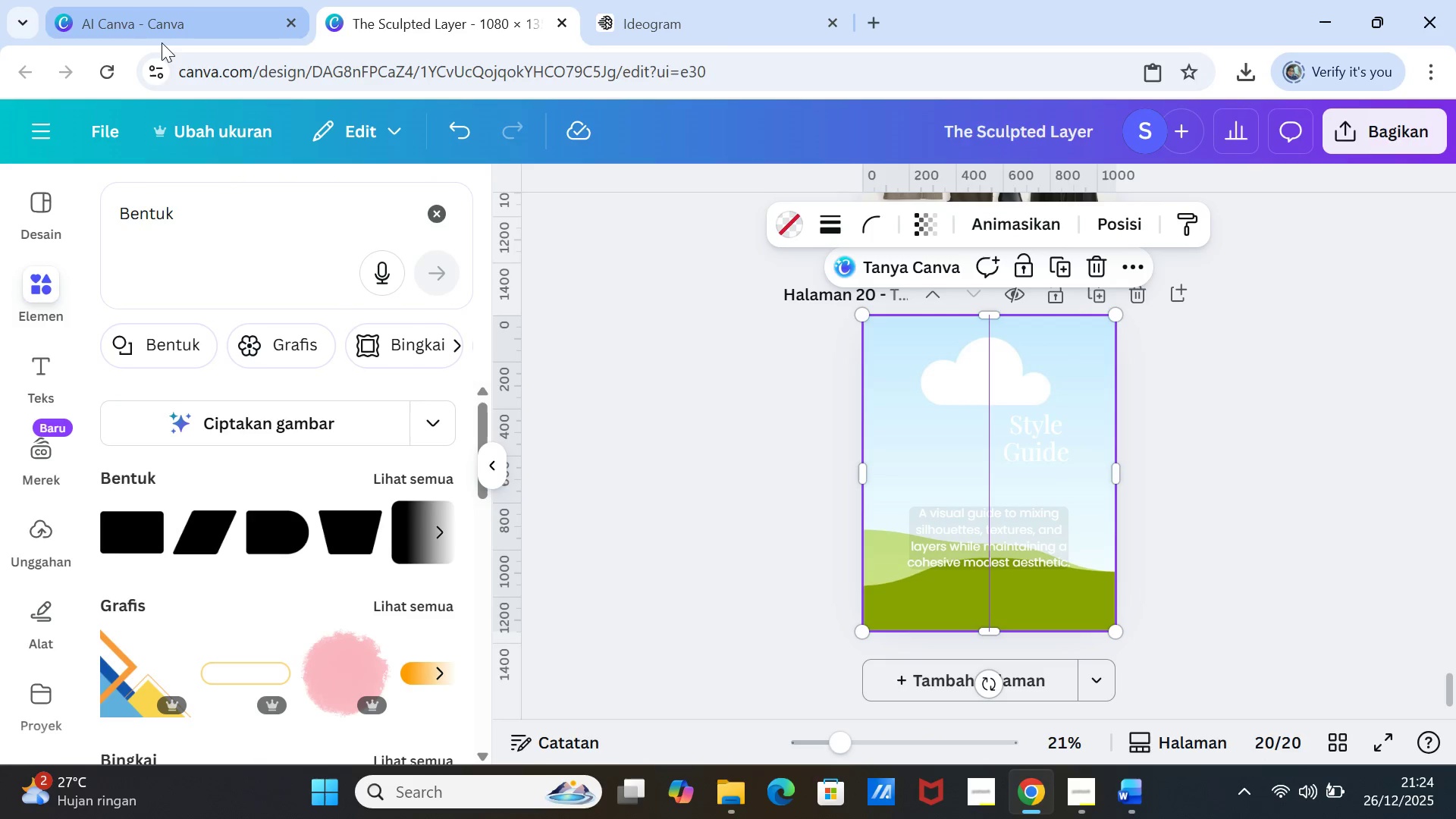 
left_click_drag(start_coordinate=[140, 36], to_coordinate=[140, 30])
 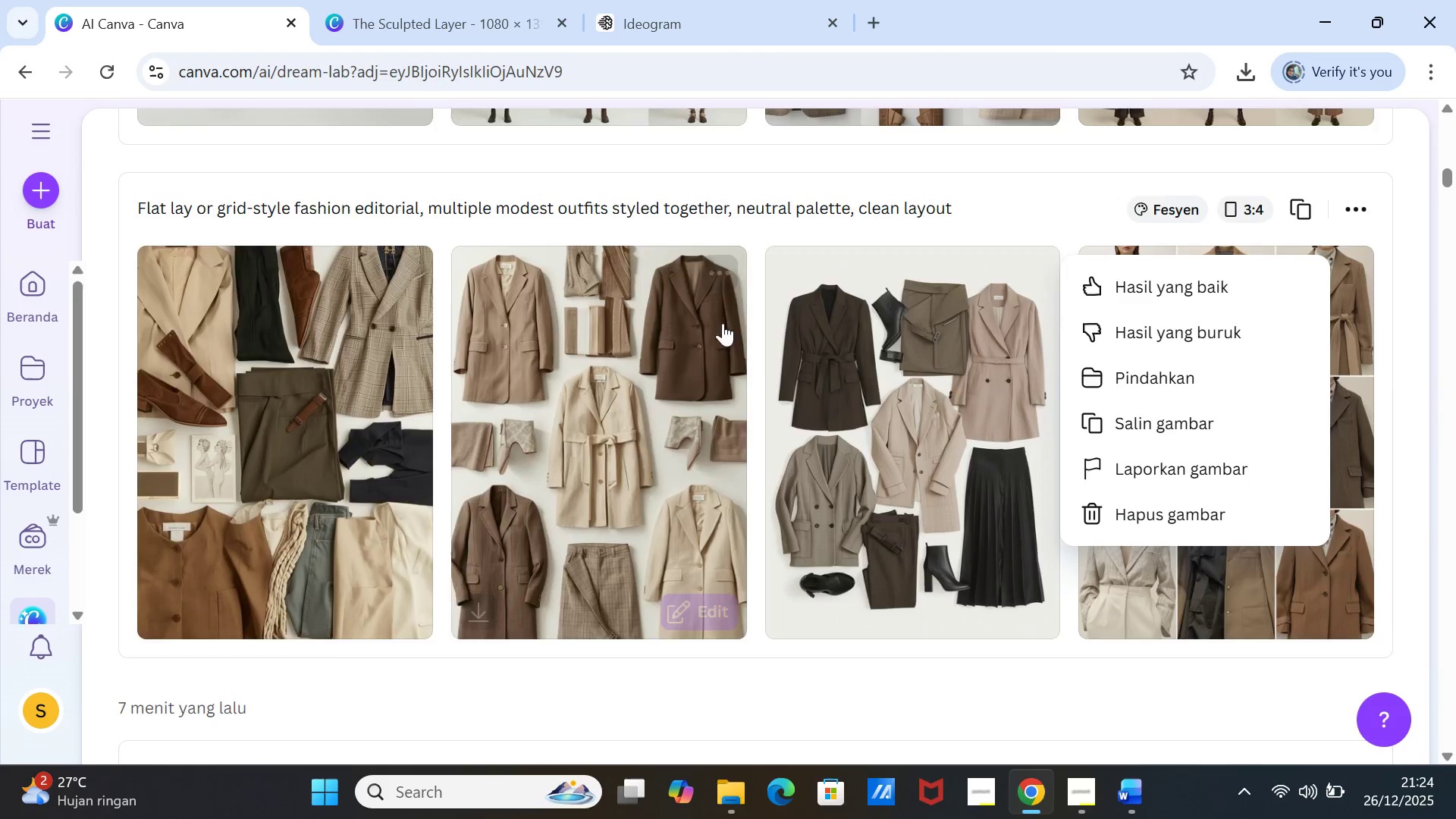 
scroll: coordinate [732, 327], scroll_direction: up, amount: 19.0
 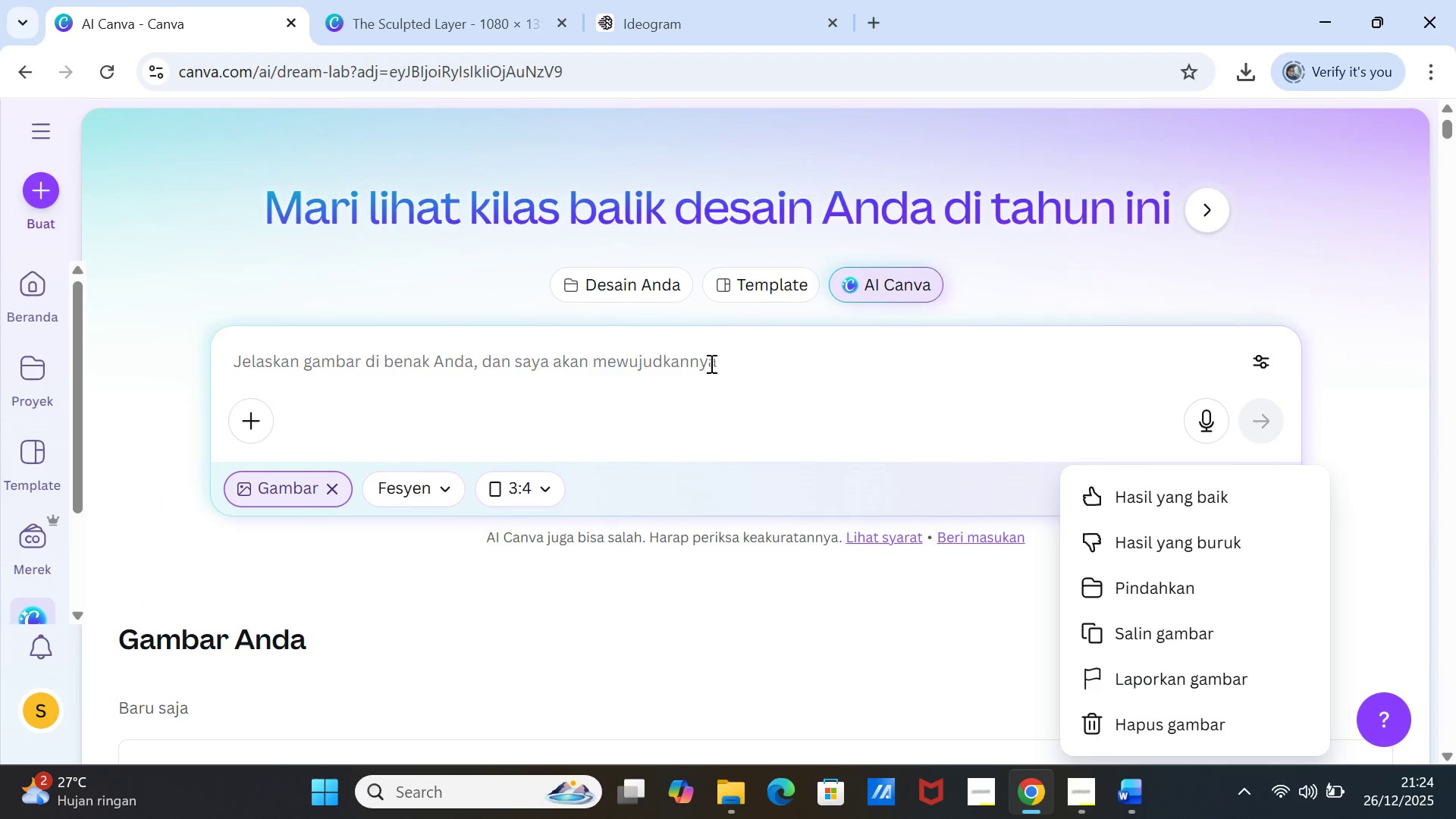 
left_click([710, 363])
 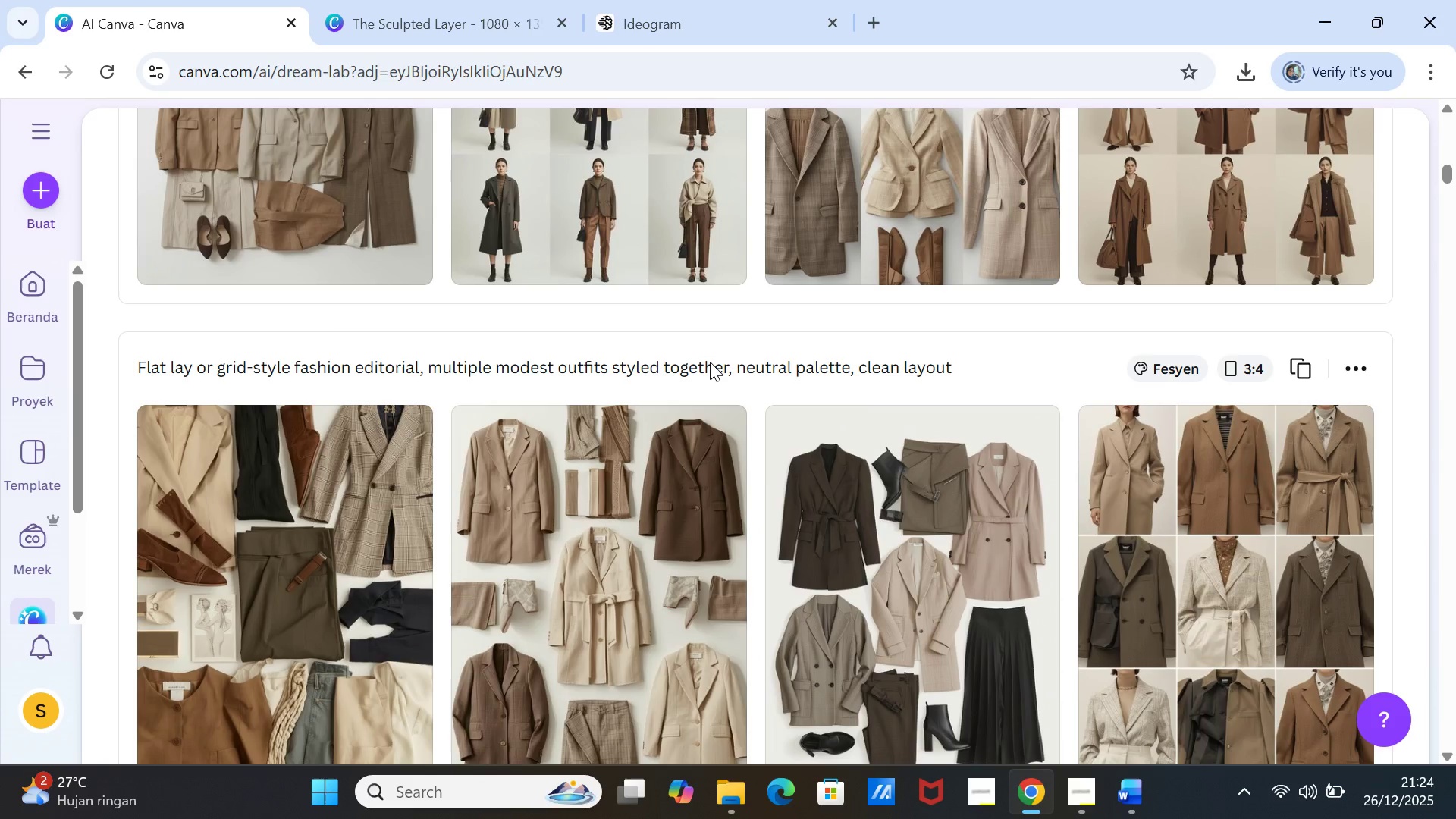 
hold_key(key=ControlLeft, duration=0.36)
 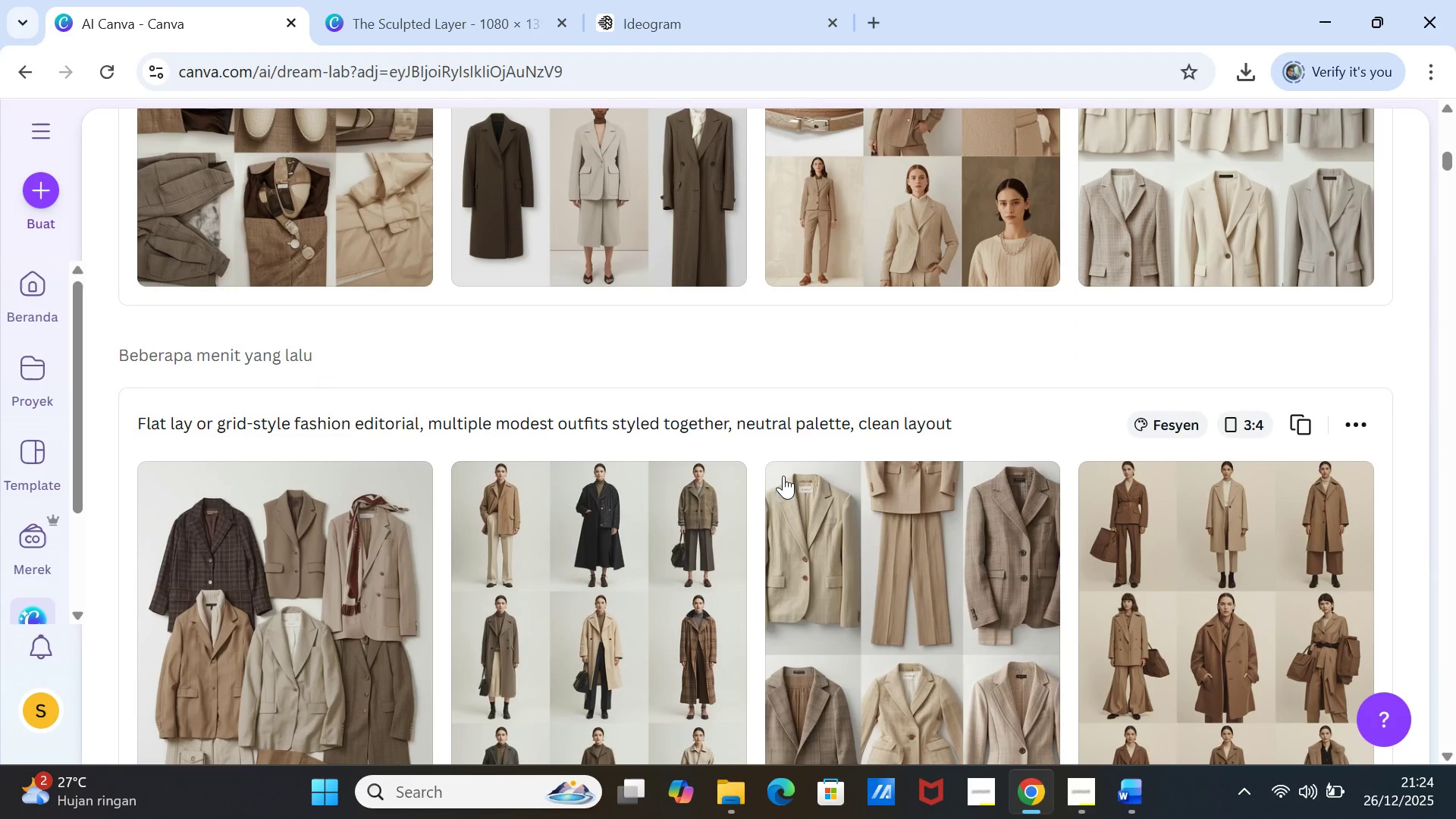 
left_click([795, 358])
 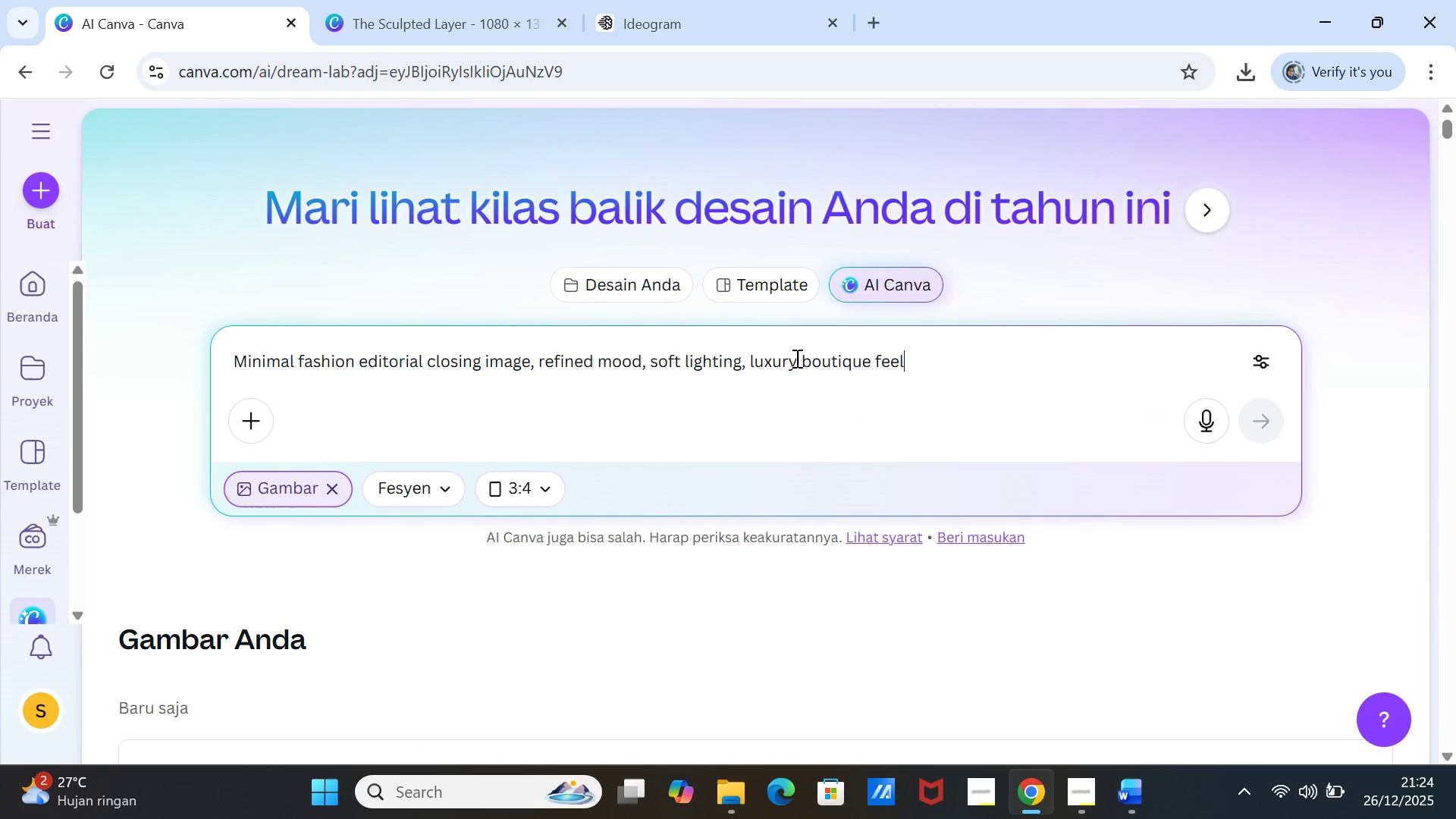 
scroll: coordinate [807, 502], scroll_direction: up, amount: 23.0
 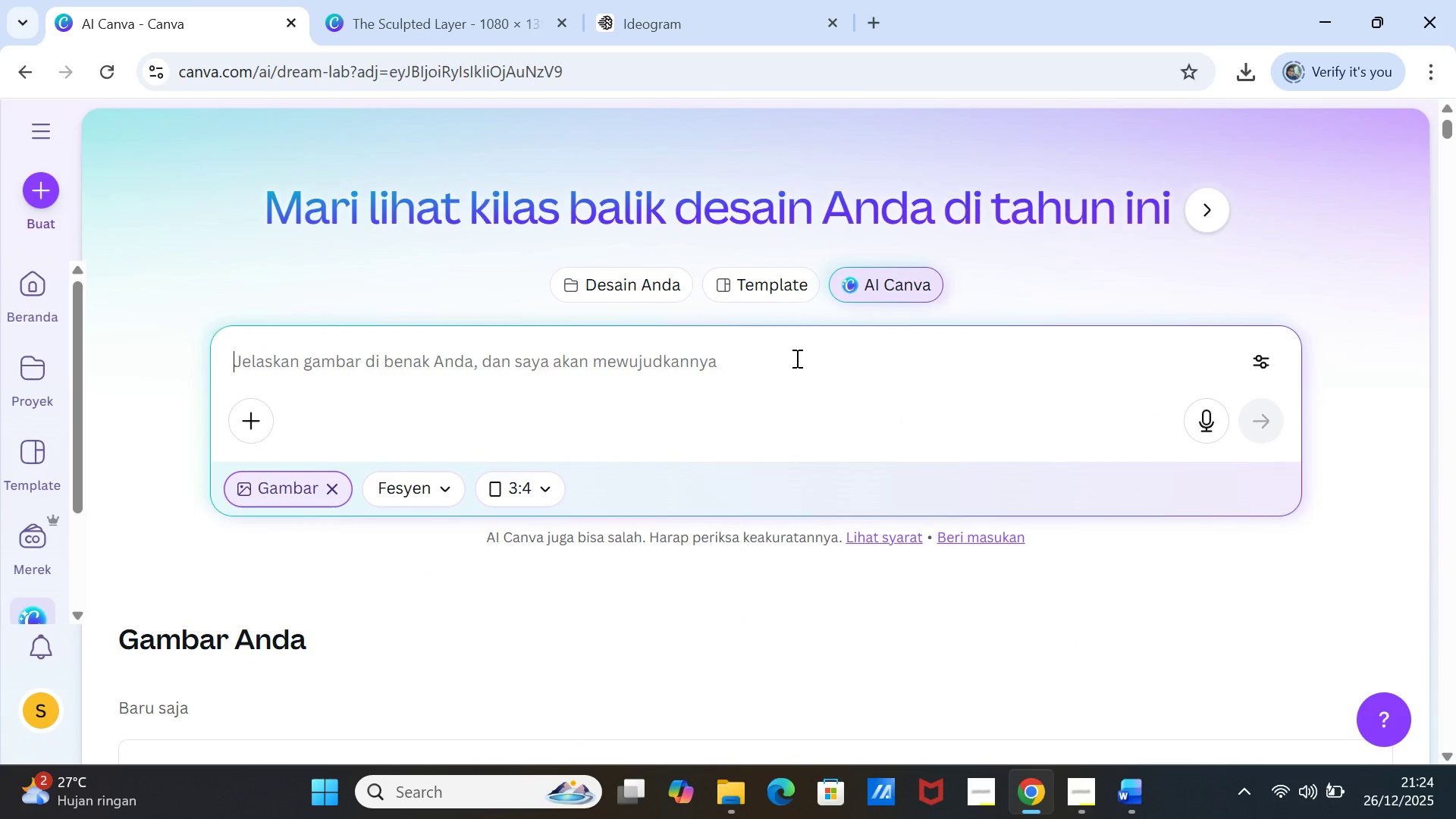 
key(Control+ControlLeft)
 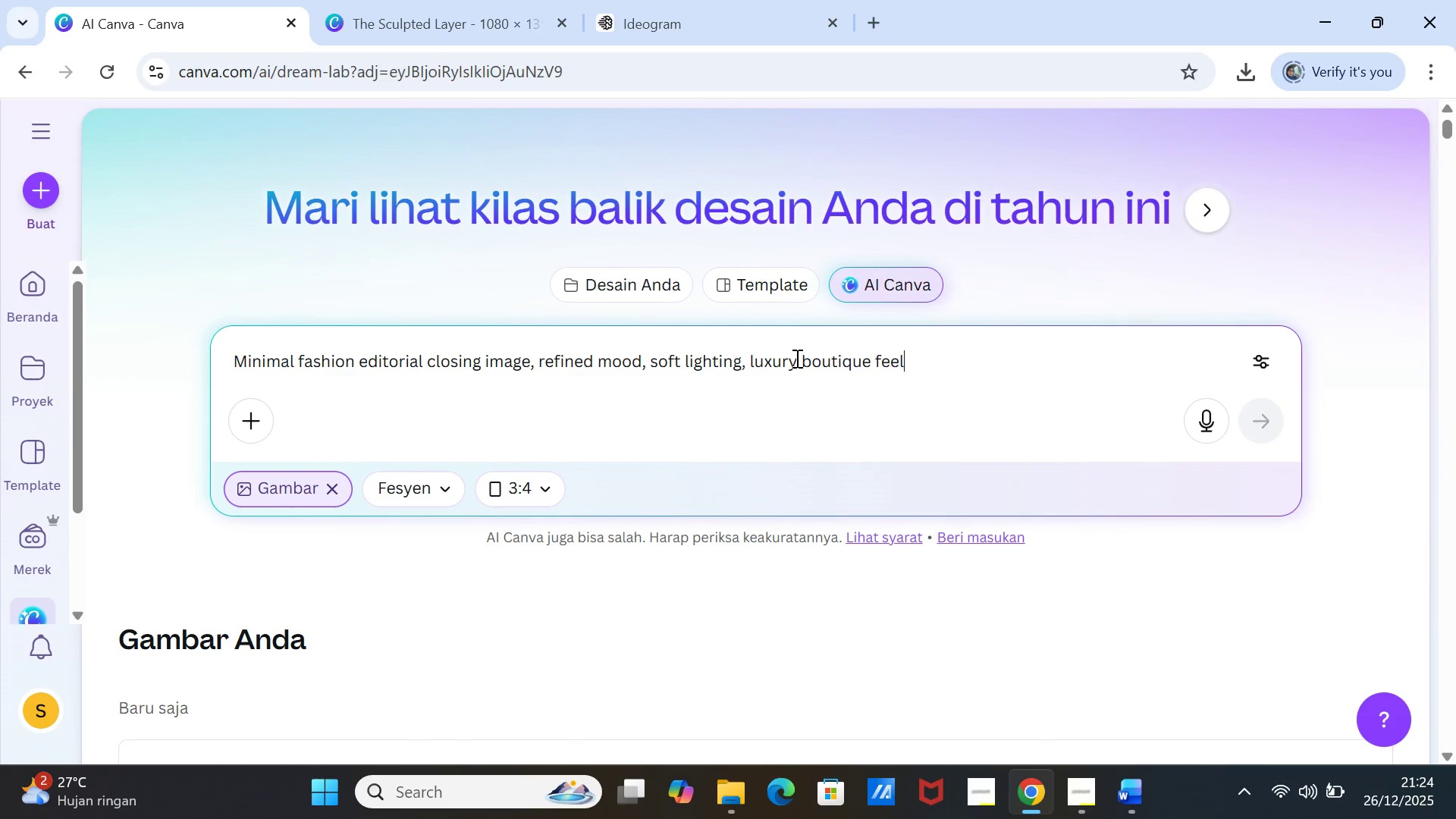 
key(Control+V)
 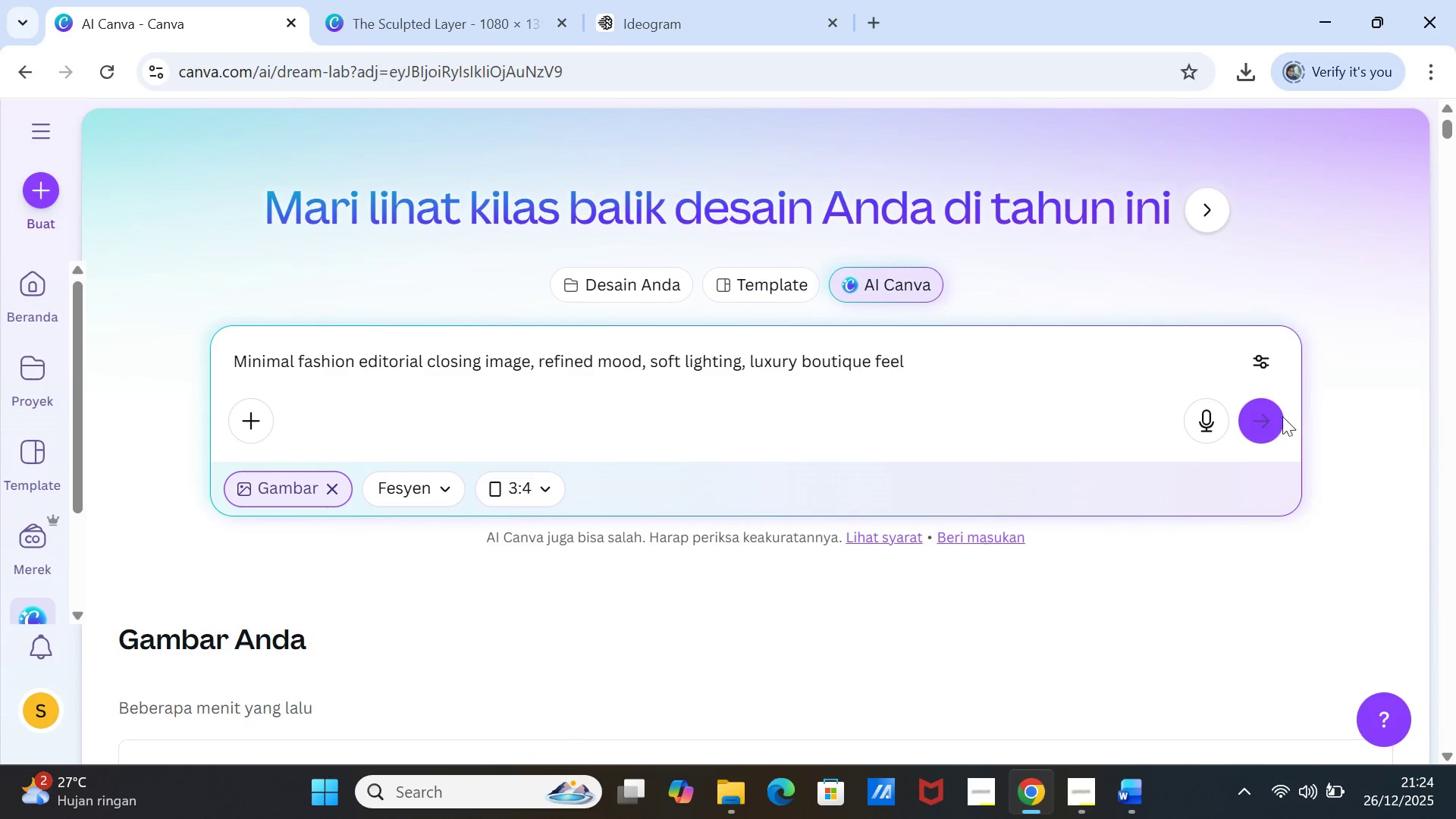 
left_click([1268, 413])
 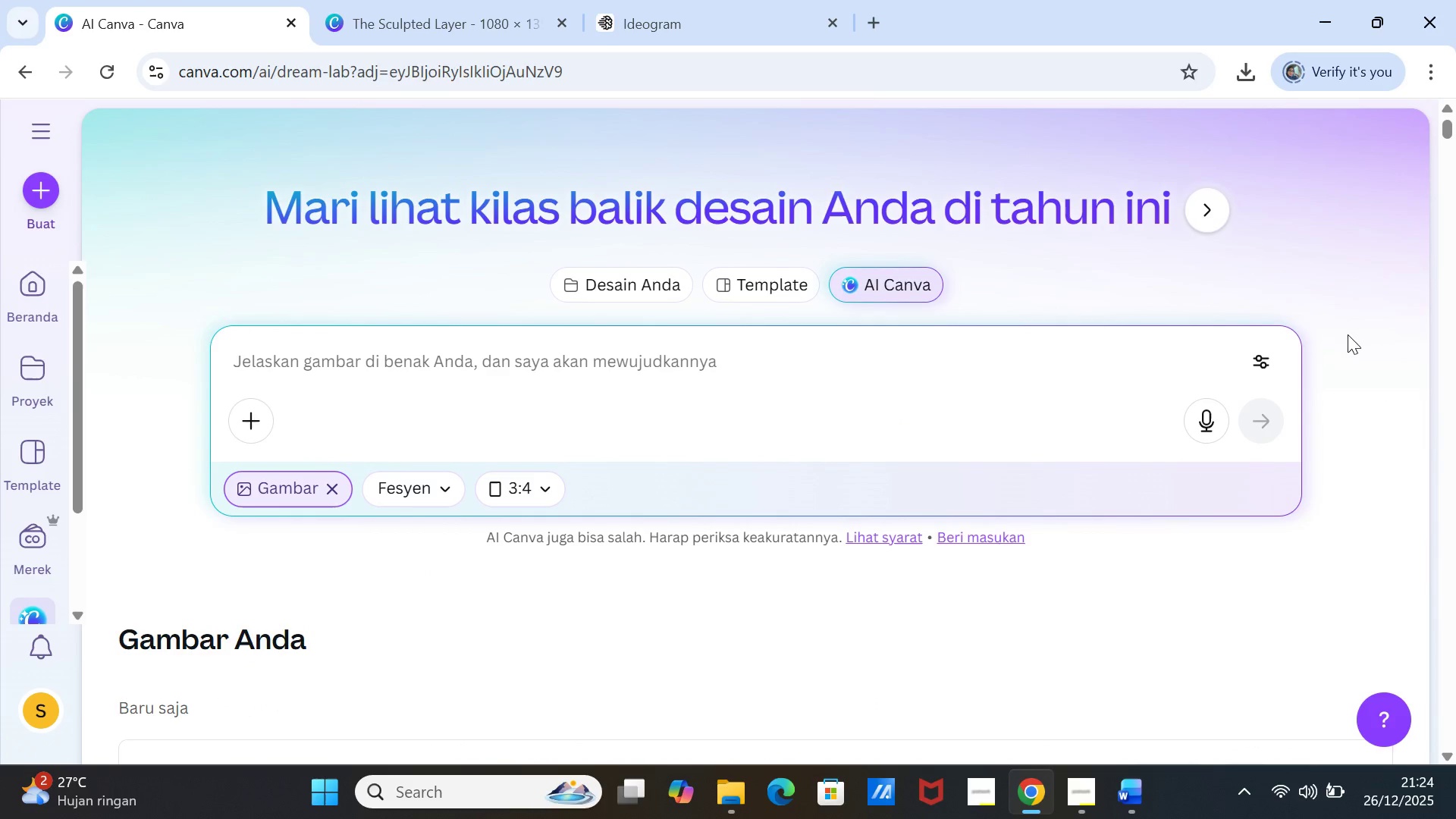 
scroll: coordinate [1232, 444], scroll_direction: down, amount: 6.0
 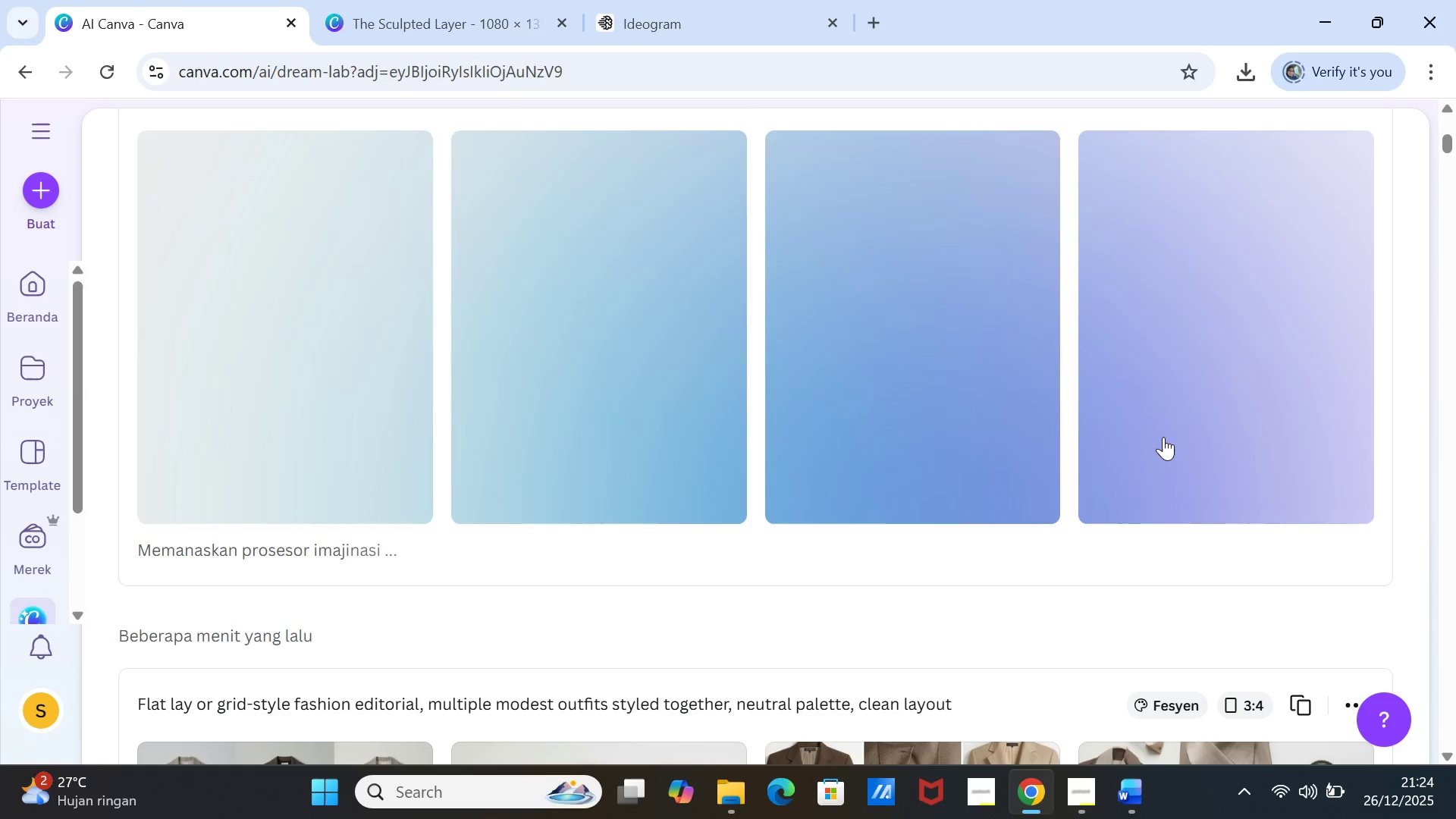 
wait(8.77)
 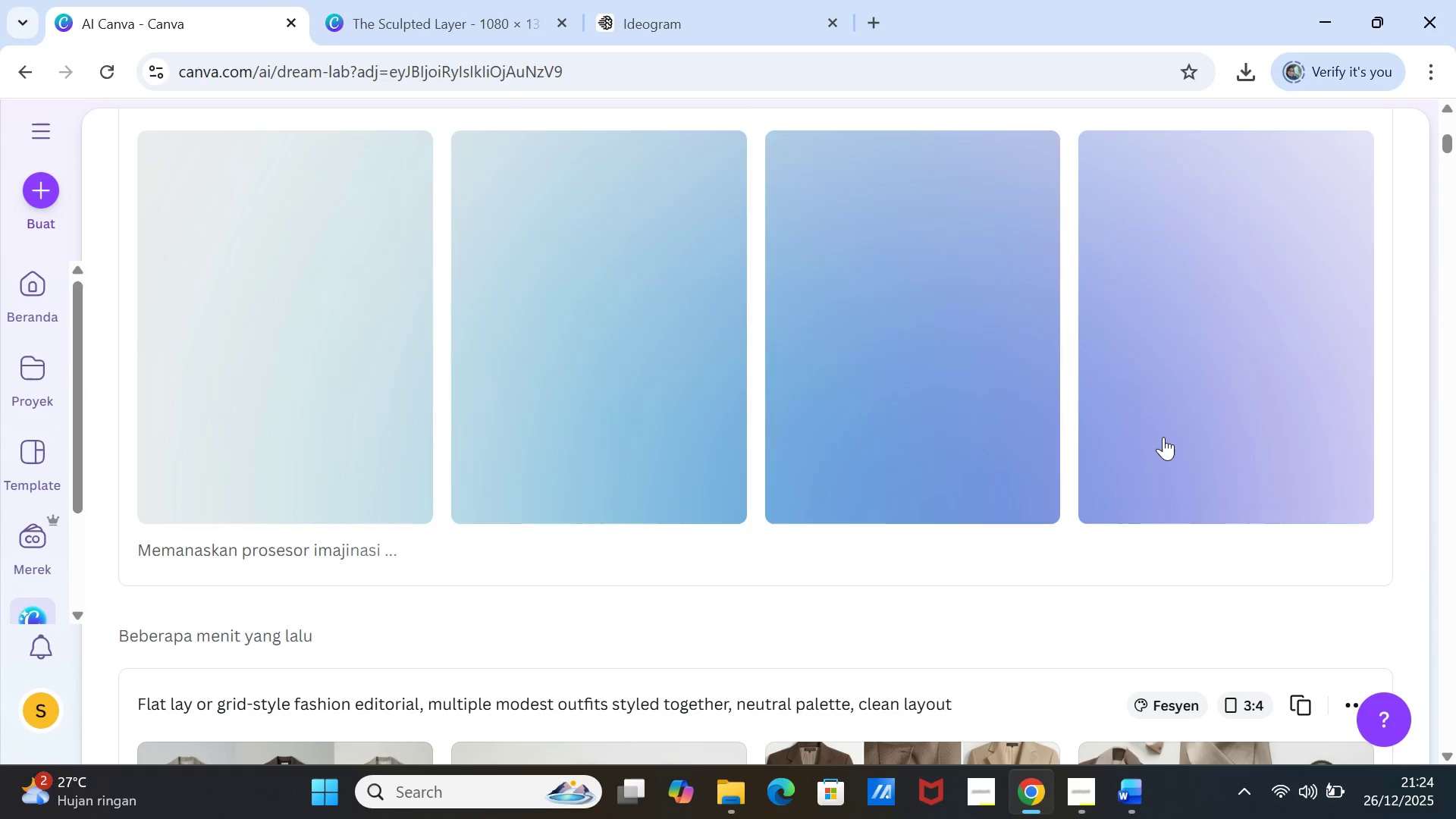 
scroll: coordinate [1269, 548], scroll_direction: up, amount: 2.0
 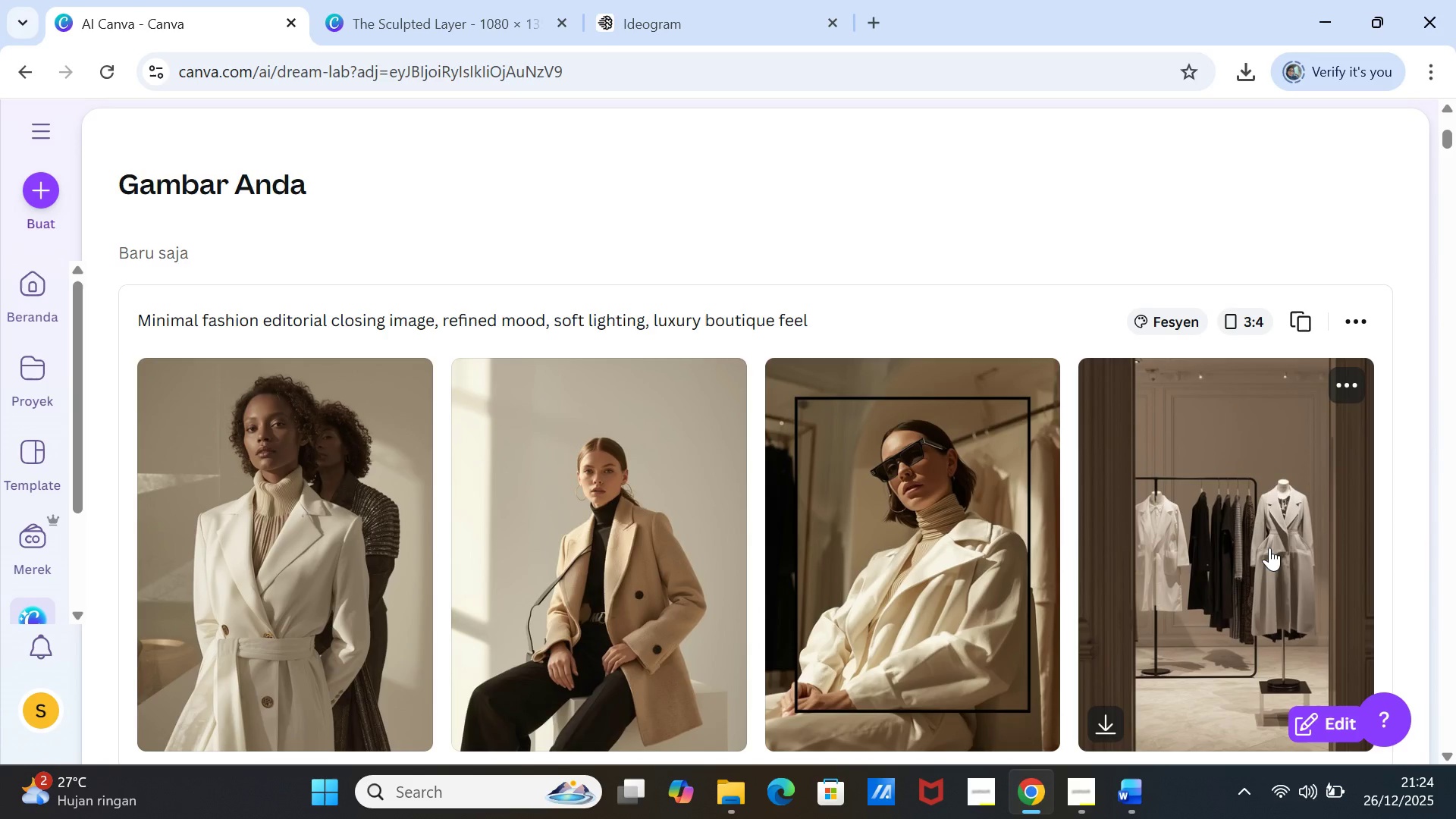 
scroll: coordinate [1269, 548], scroll_direction: down, amount: 1.0
 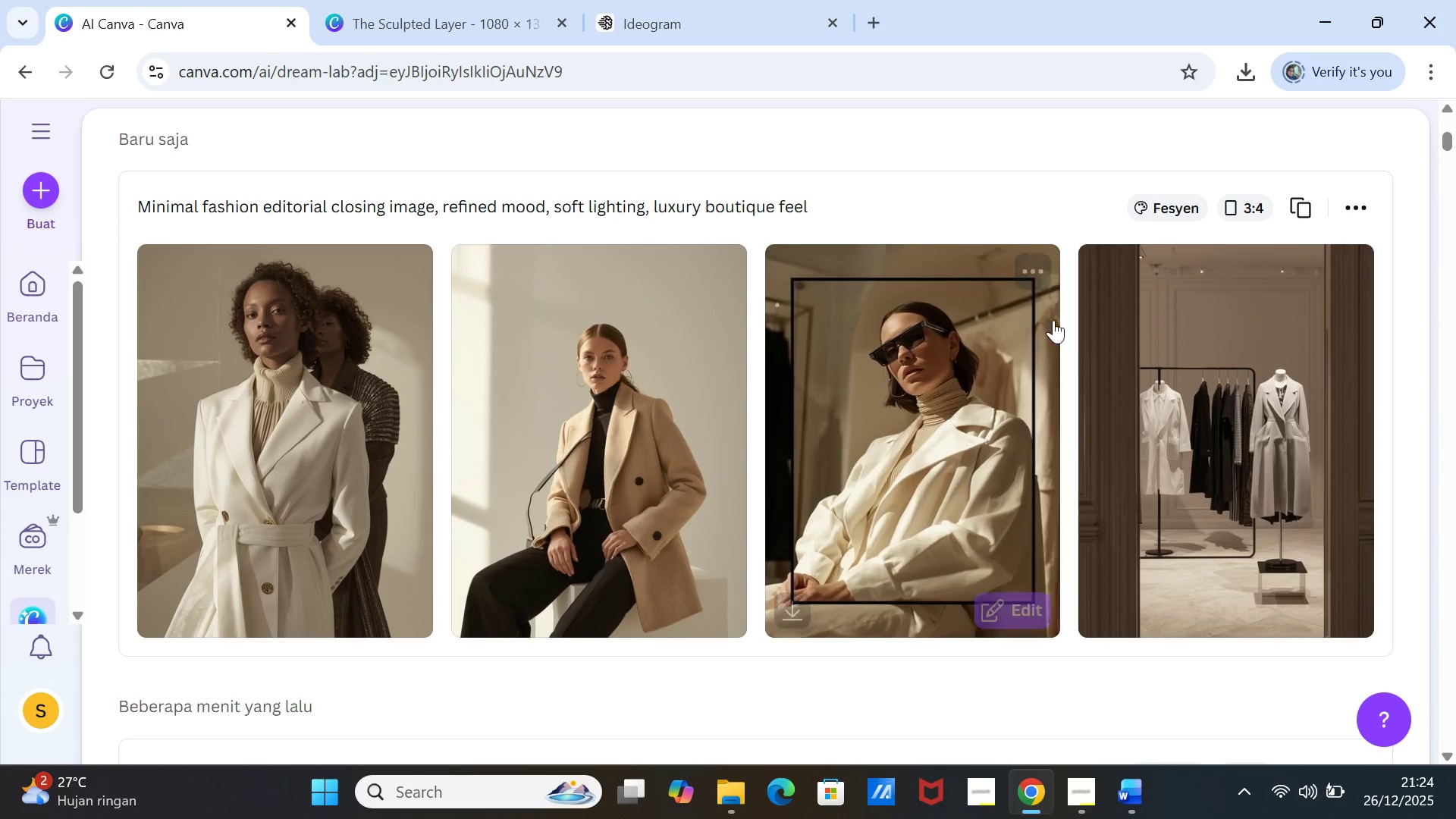 
wait(9.32)
 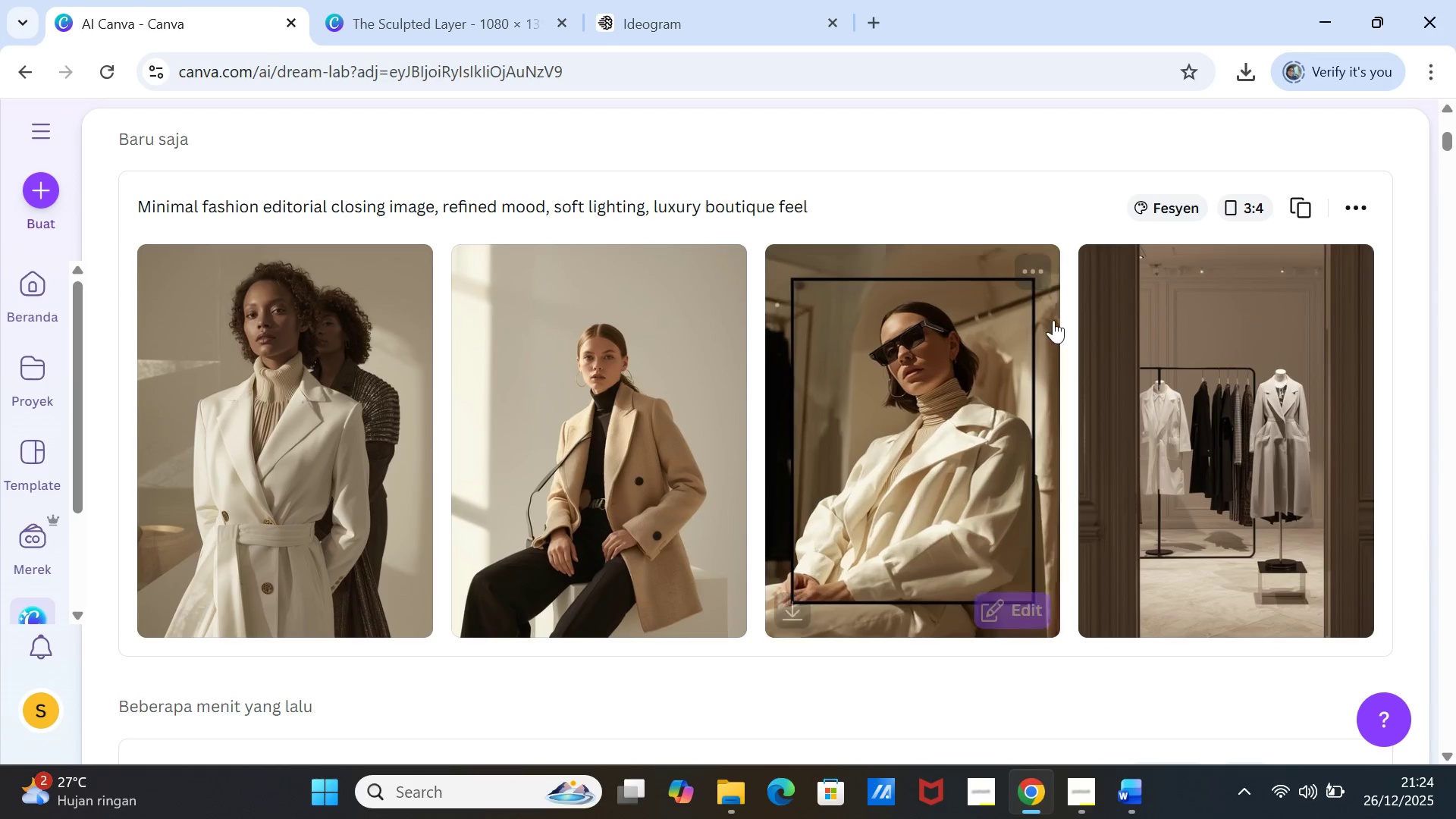 
left_click([1302, 210])
 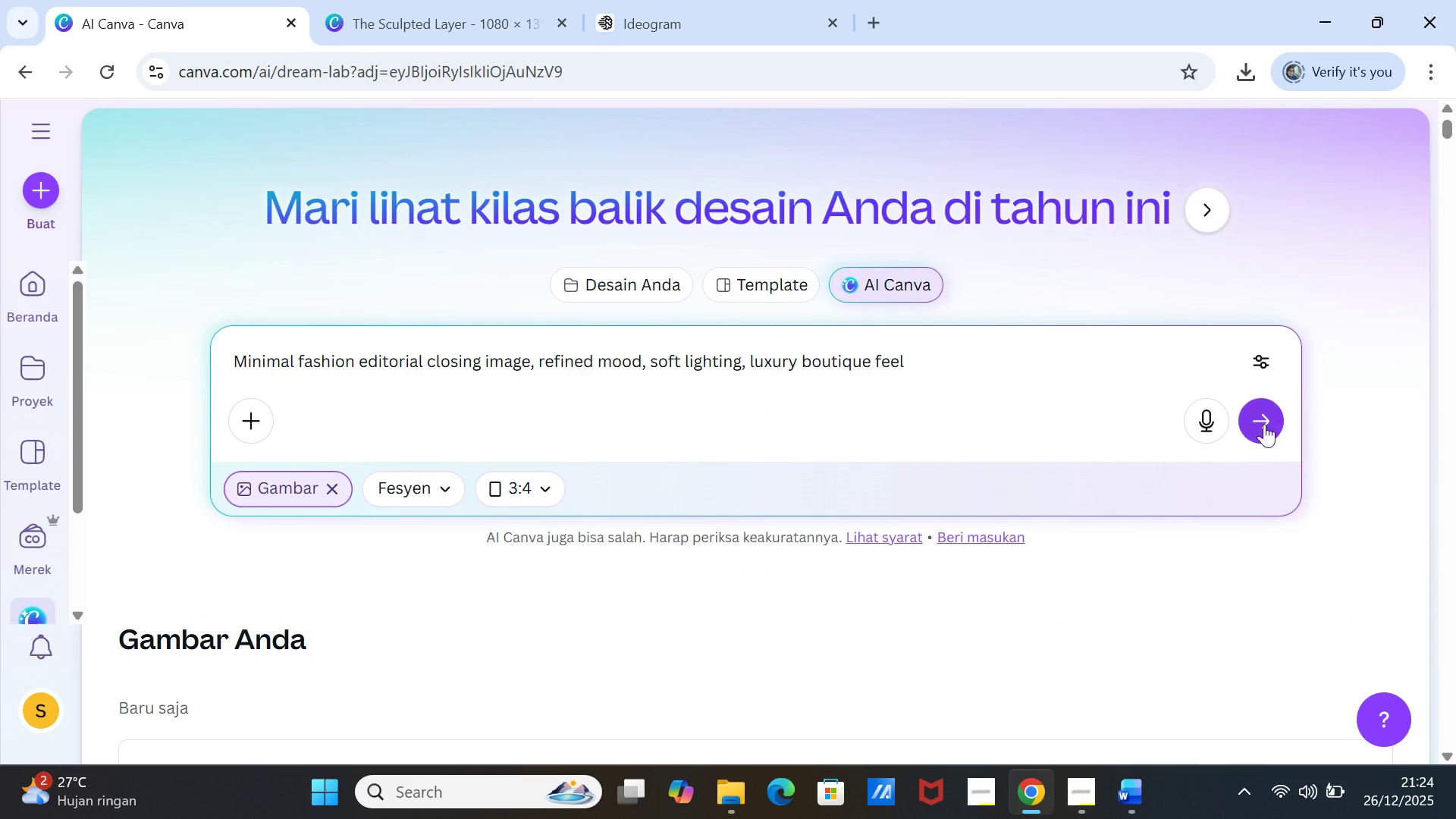 
left_click([1264, 422])
 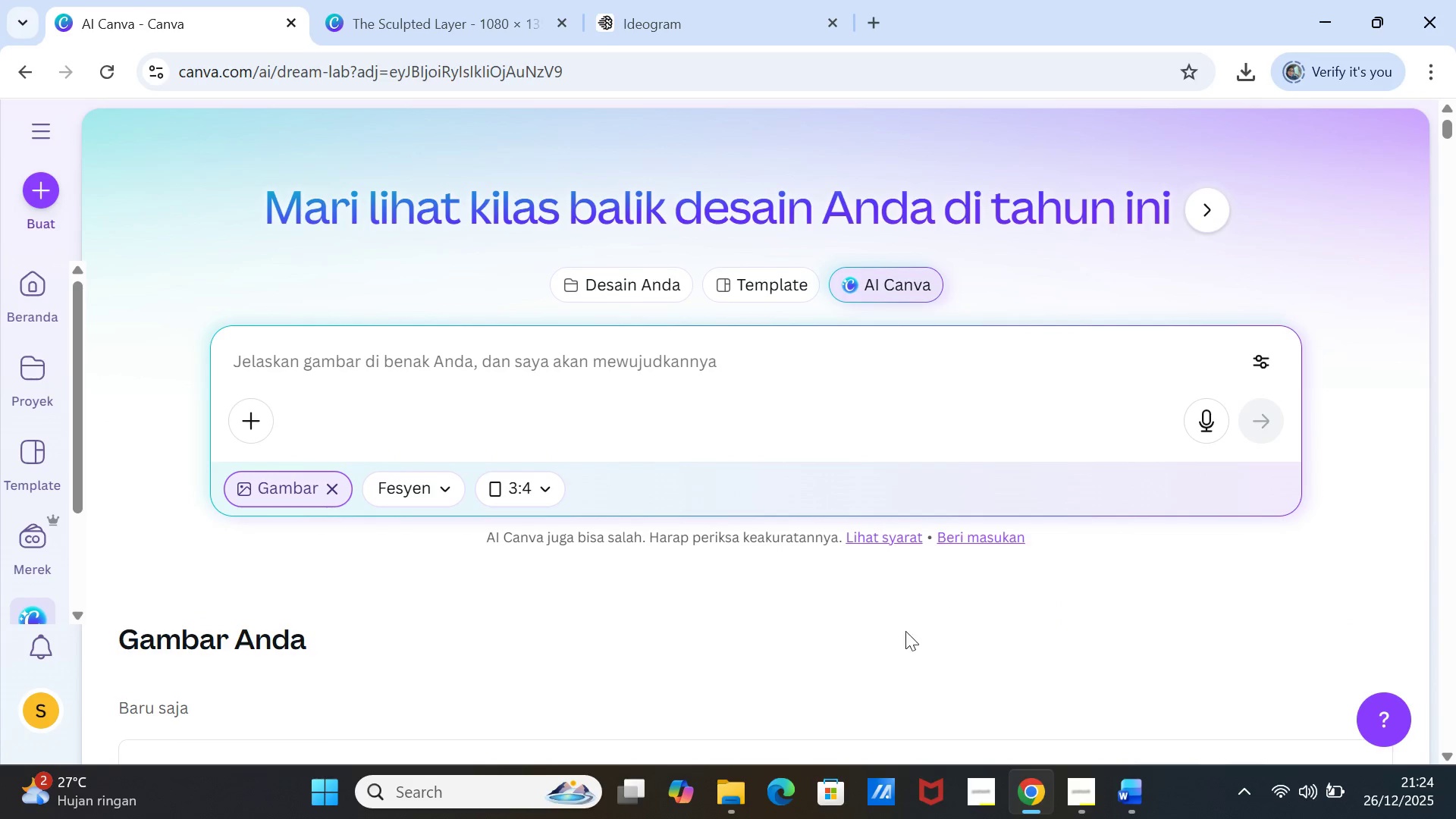 
scroll: coordinate [906, 608], scroll_direction: down, amount: 5.0
 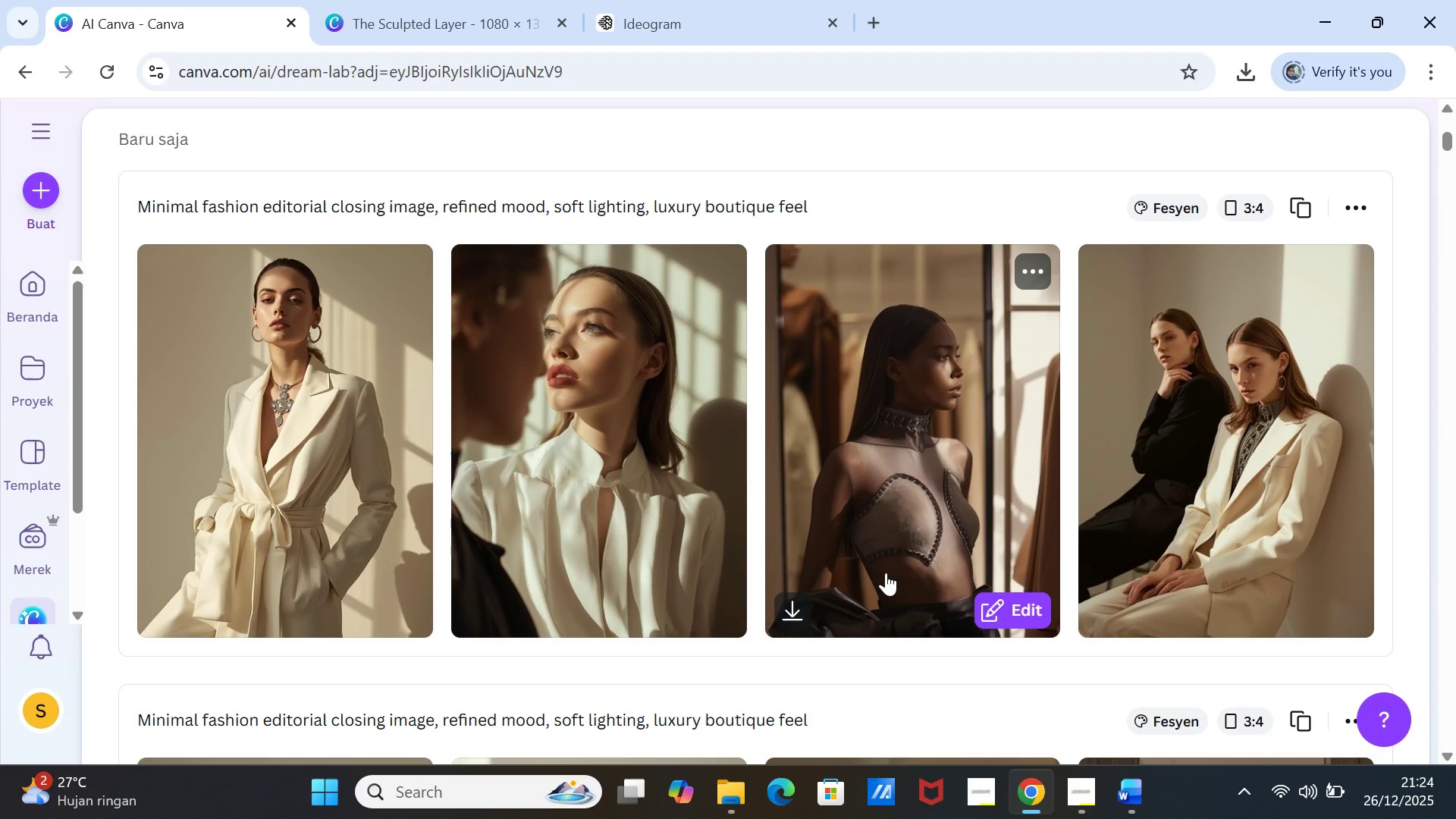 
wait(16.37)
 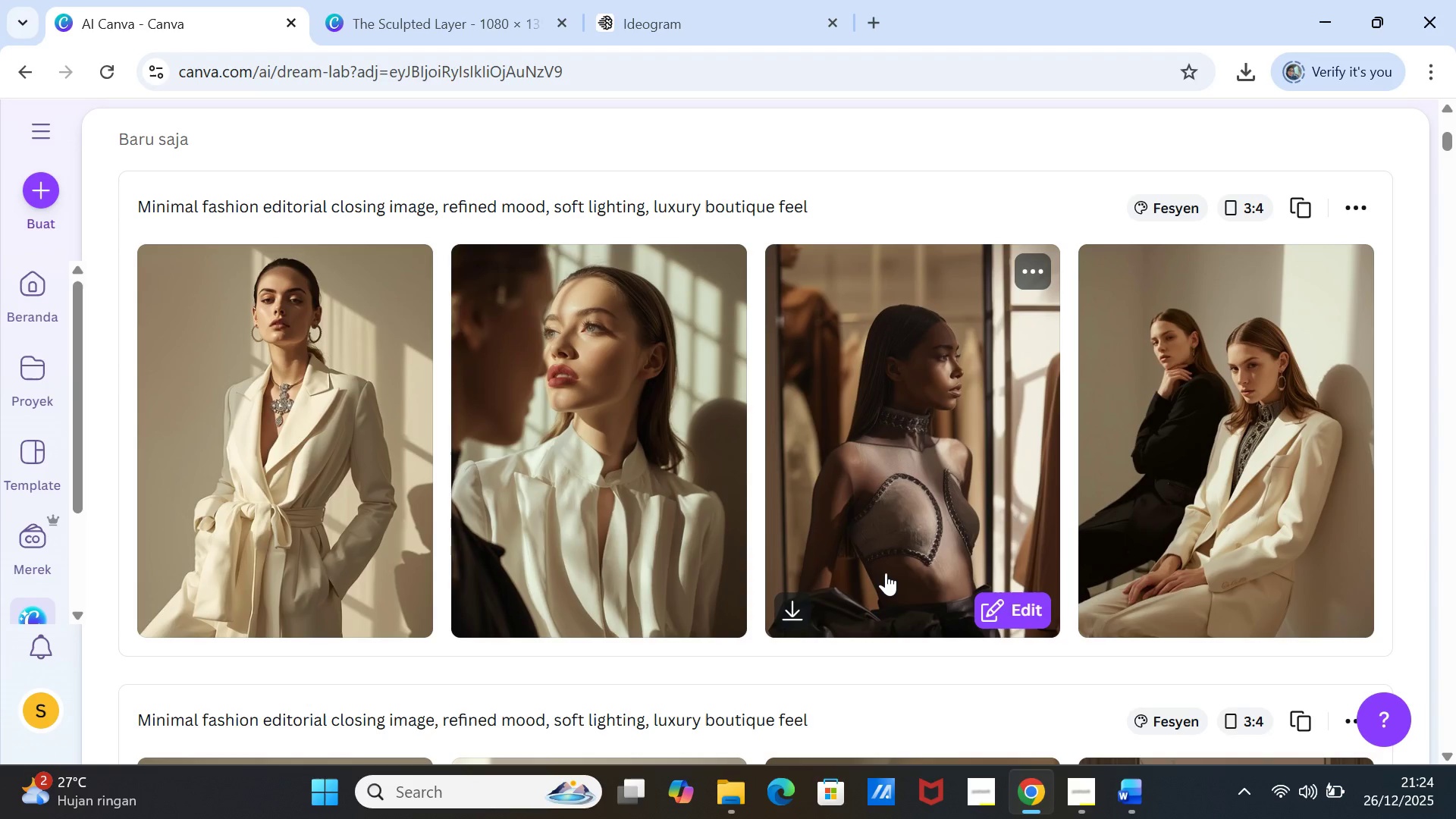 
left_click([408, 272])
 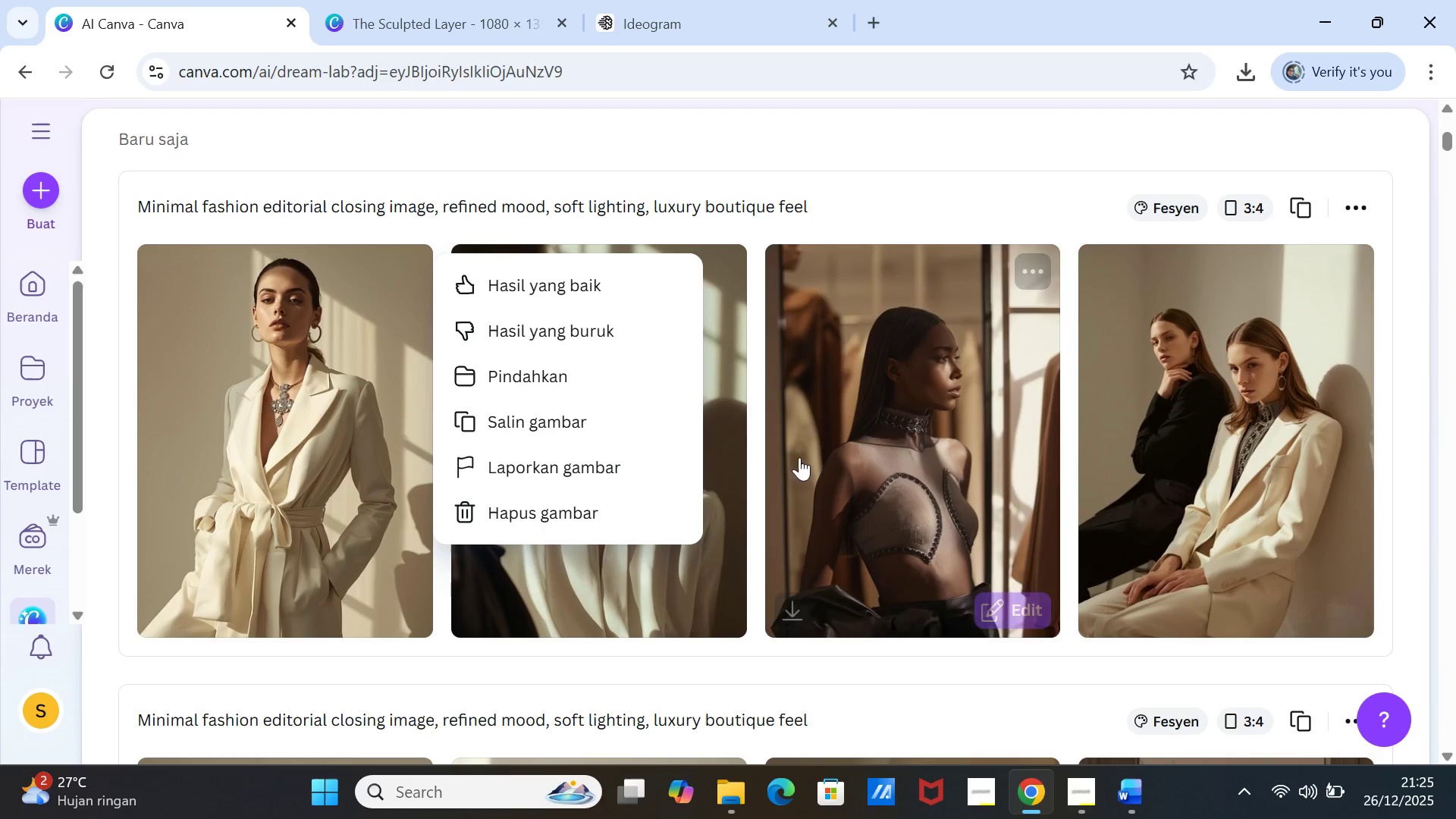 
left_click([538, 413])
 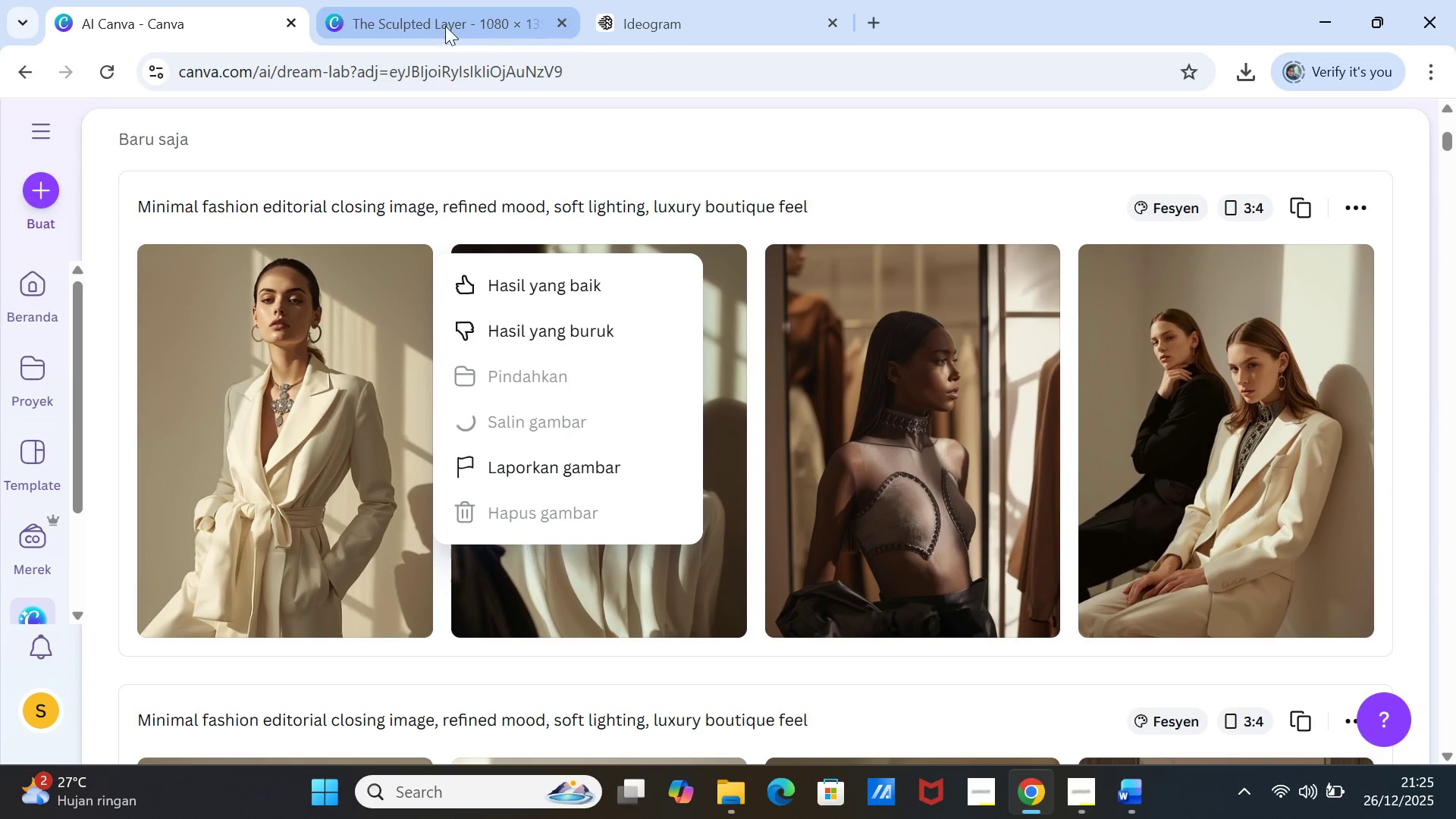 
left_click([427, 14])
 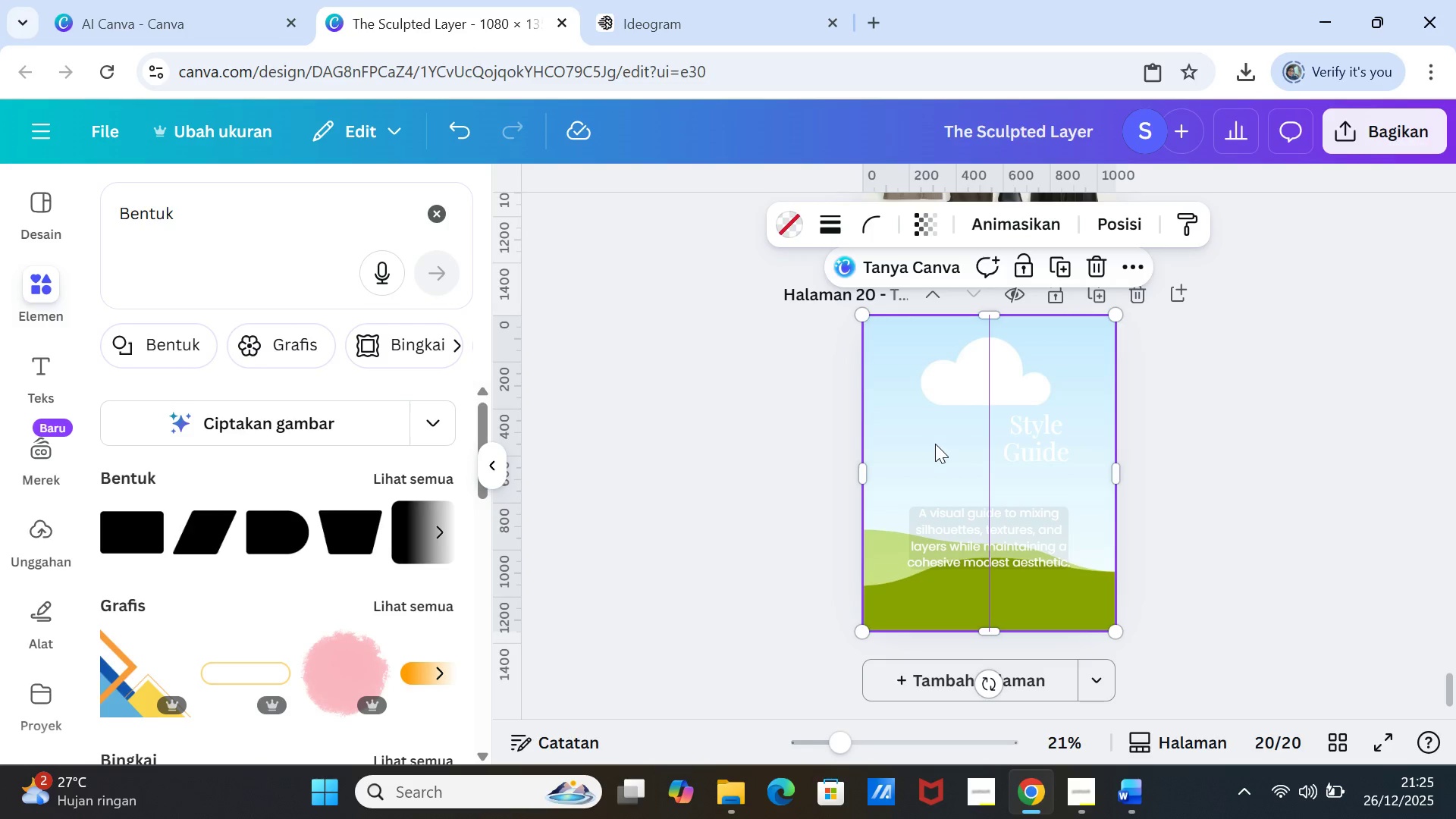 
left_click([935, 444])
 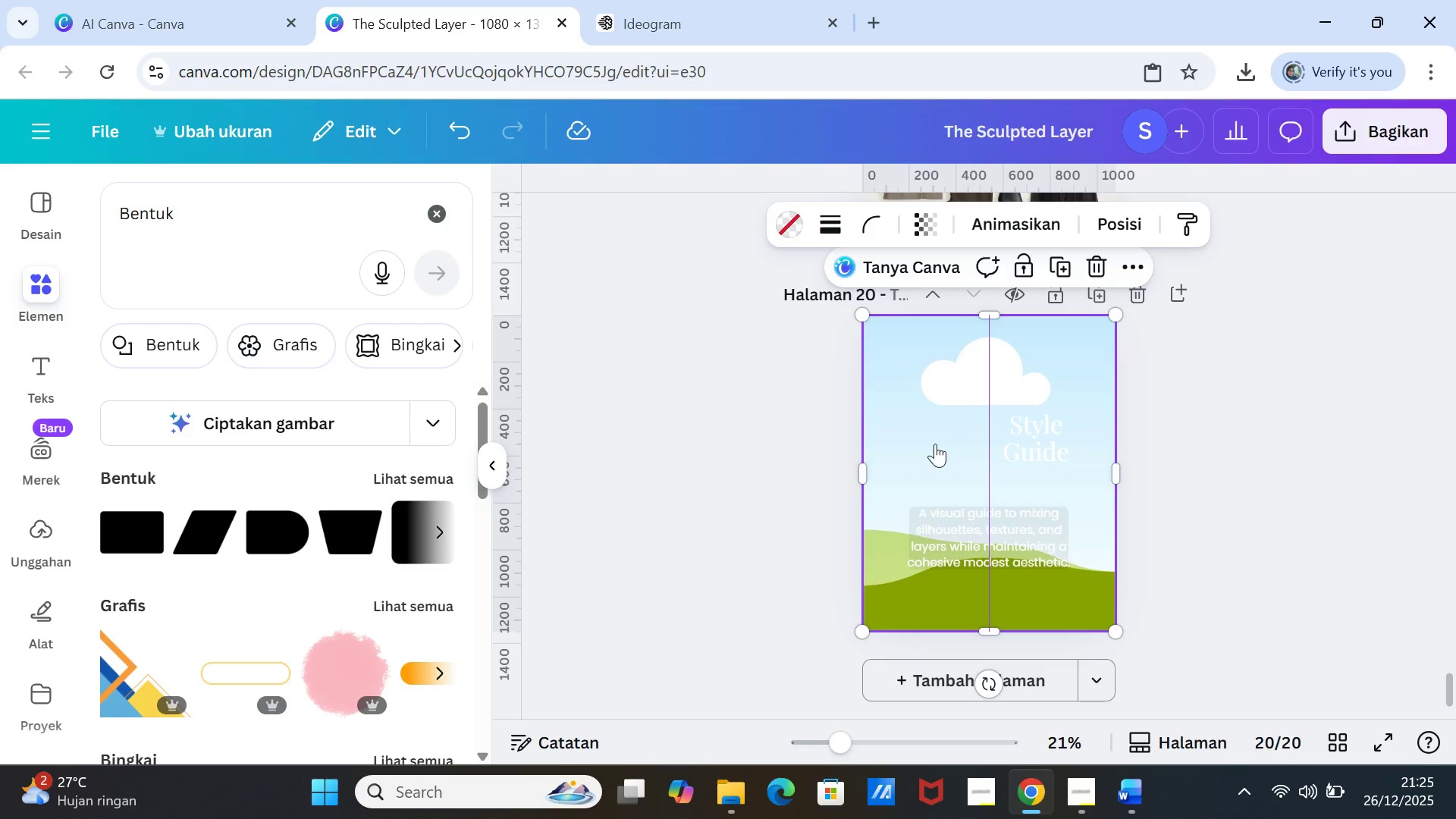 
right_click([935, 444])
 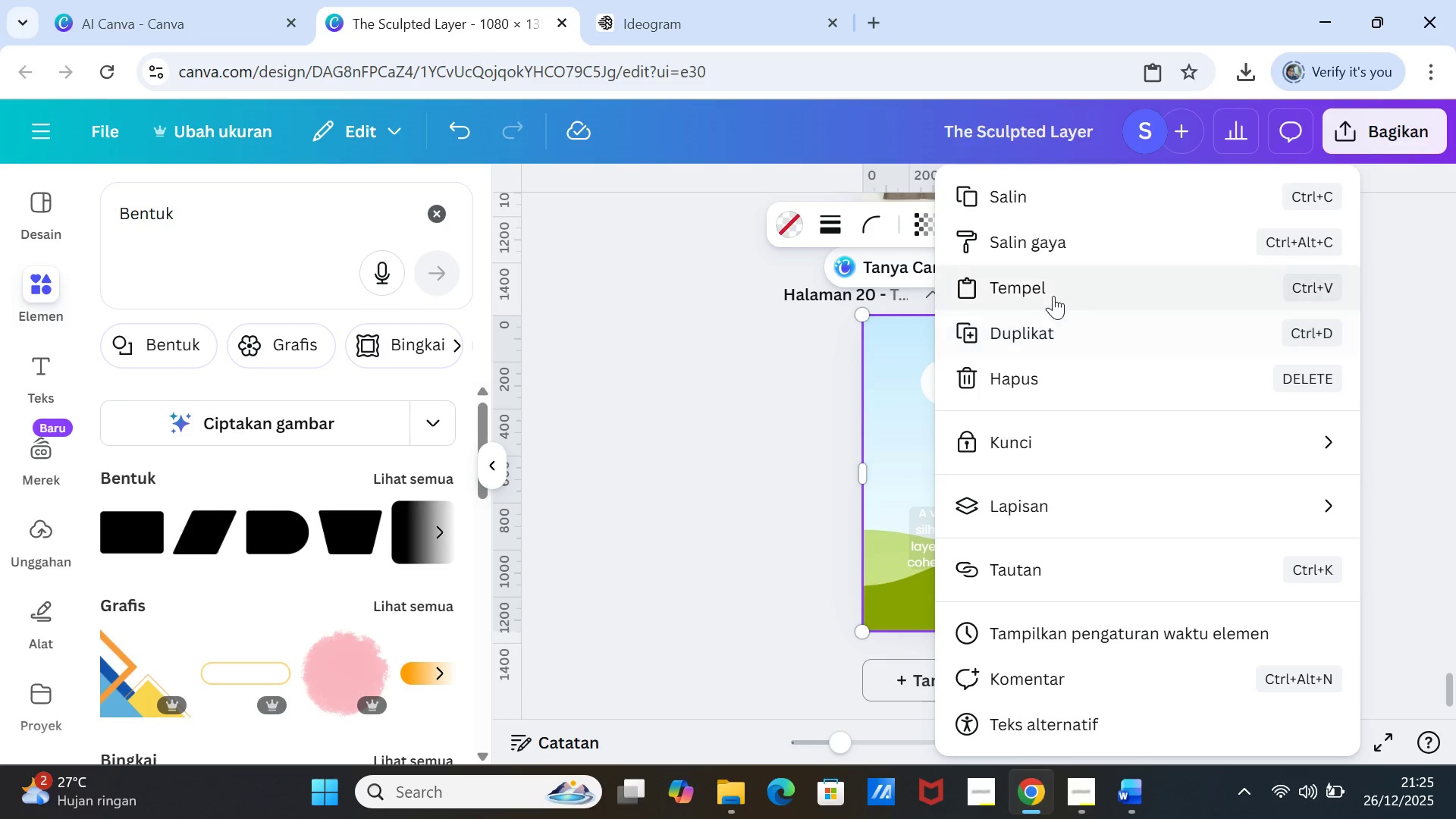 
left_click([1053, 293])
 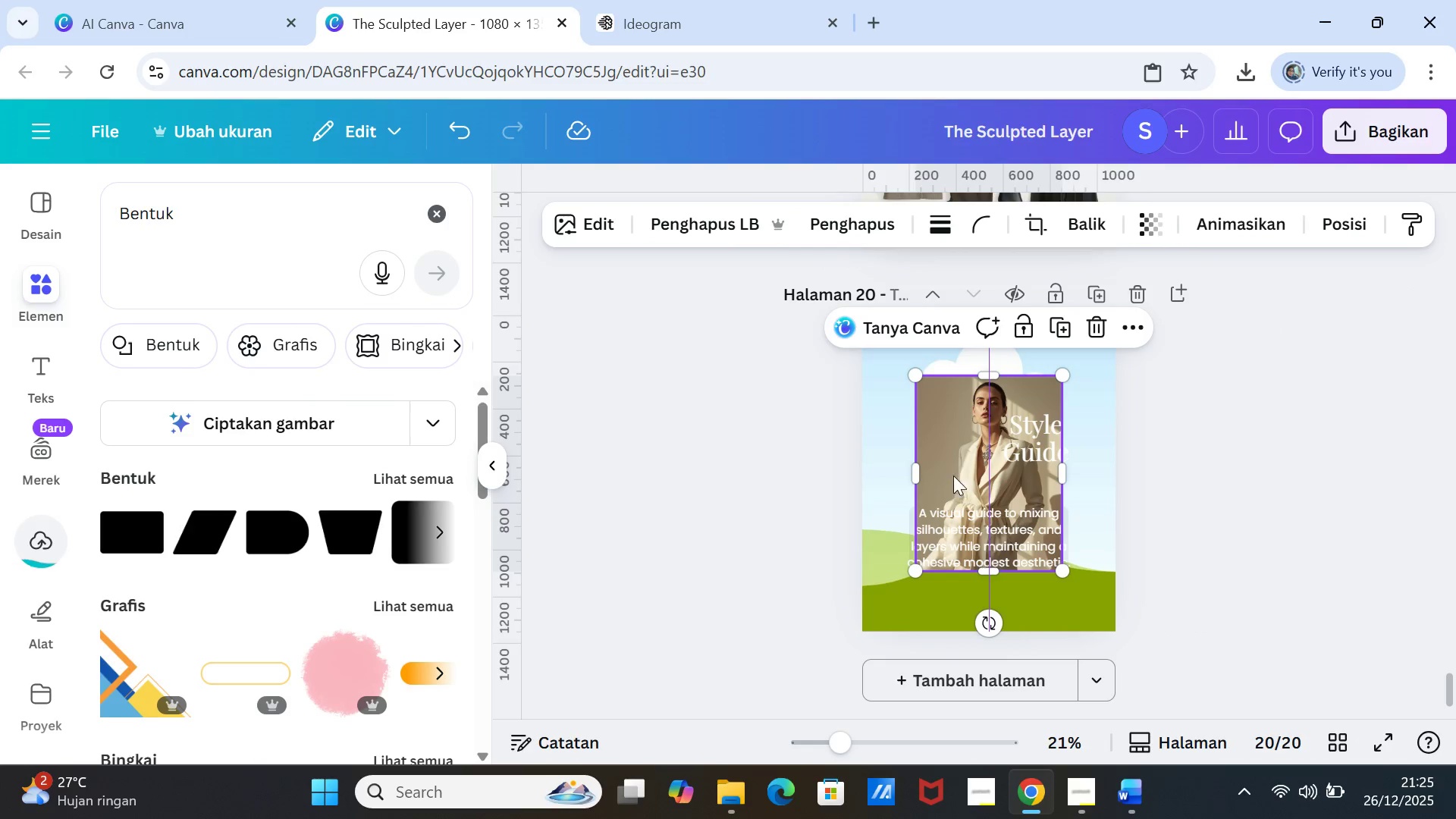 
left_click_drag(start_coordinate=[946, 456], to_coordinate=[946, 444])
 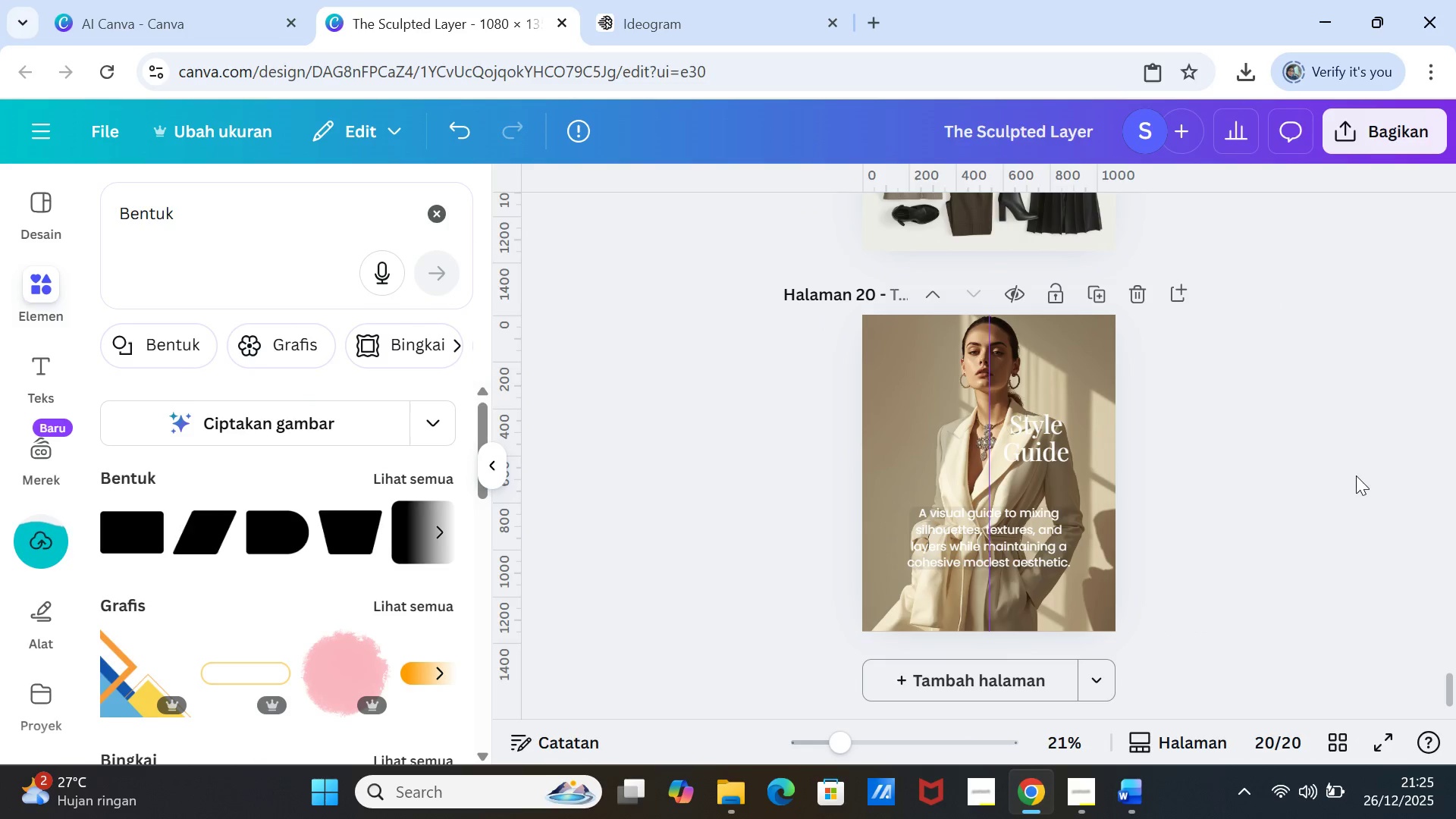 
left_click([1356, 475])
 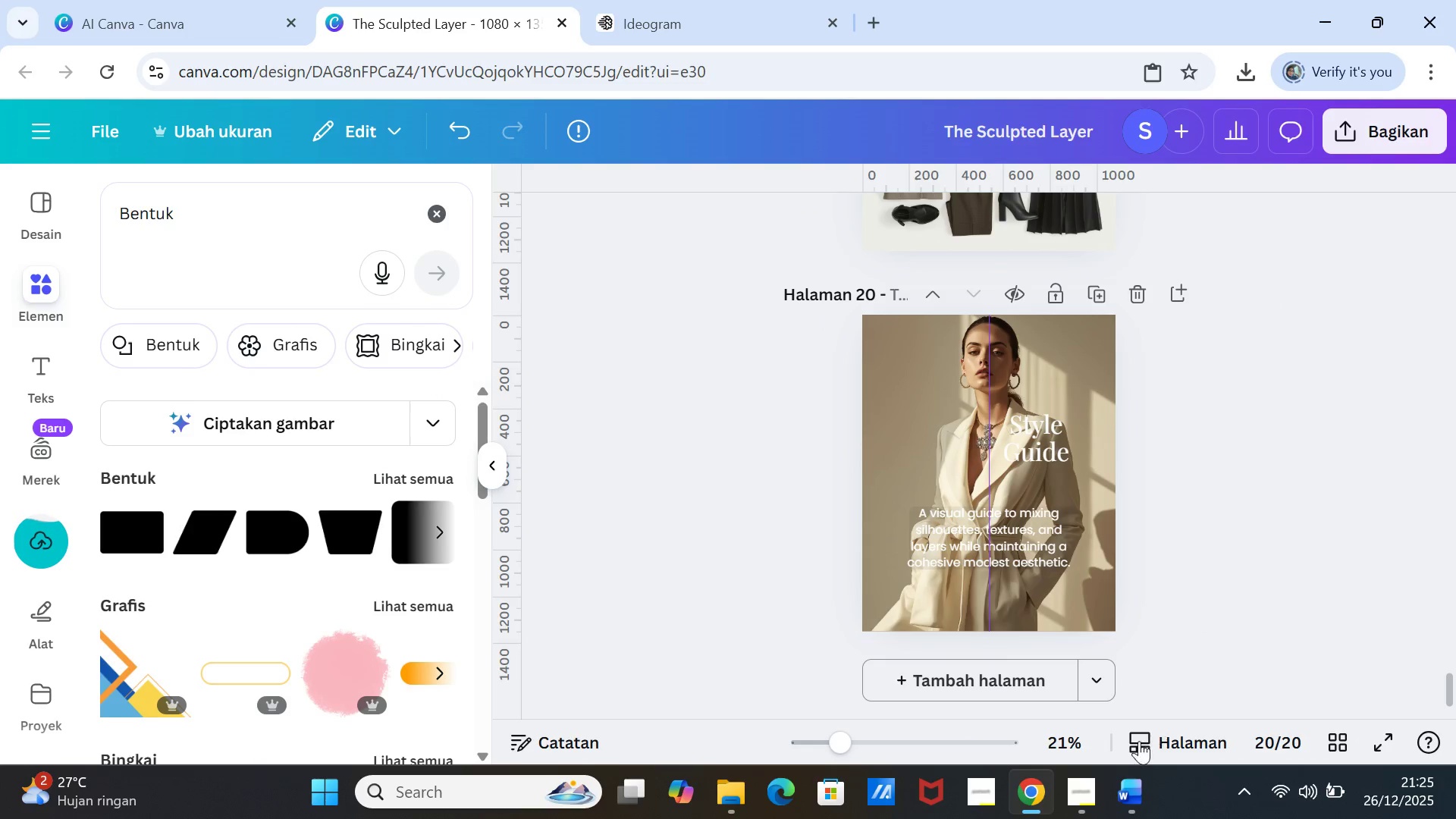 
left_click([1127, 786])
 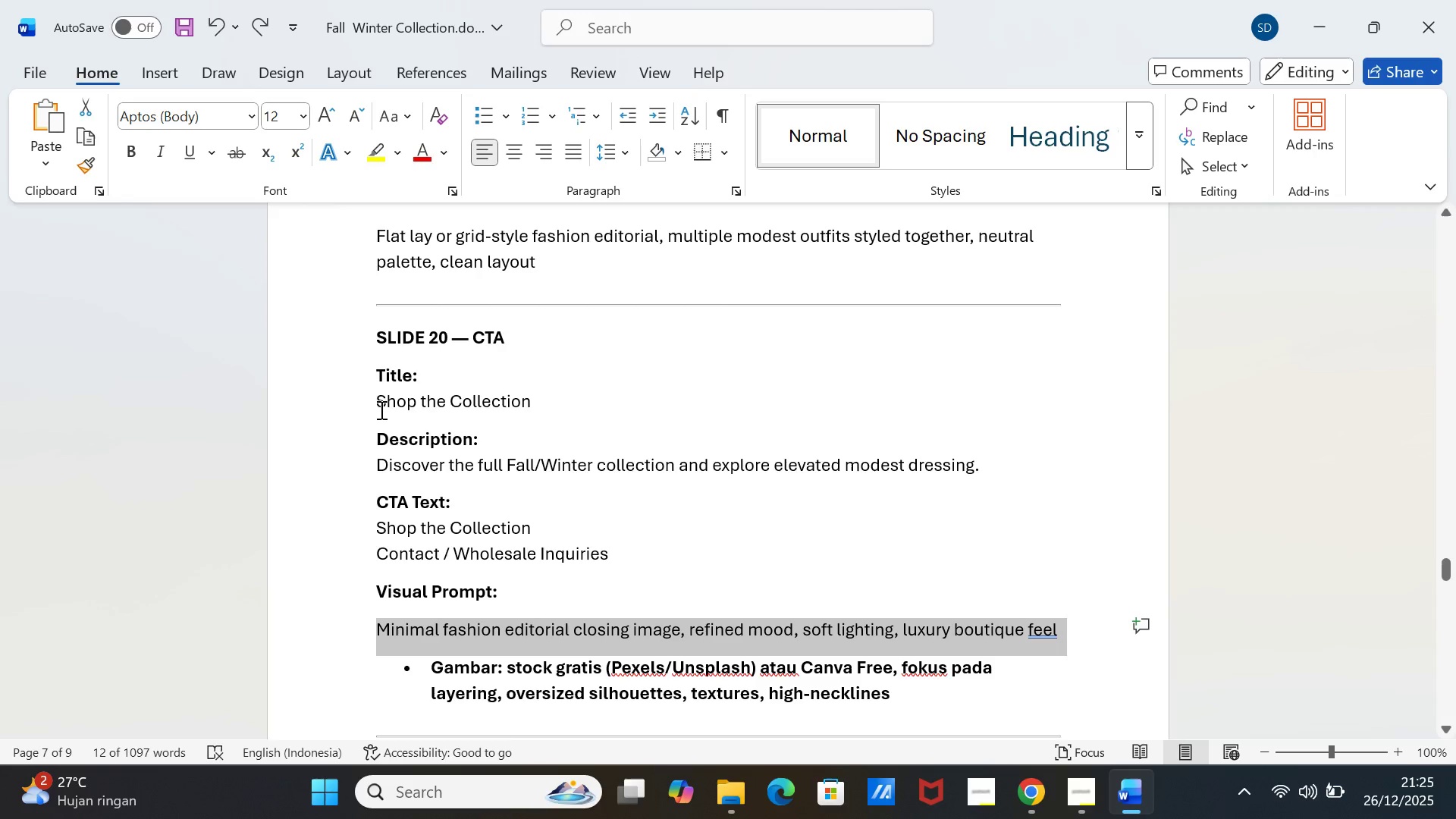 
left_click_drag(start_coordinate=[375, 406], to_coordinate=[521, 407])
 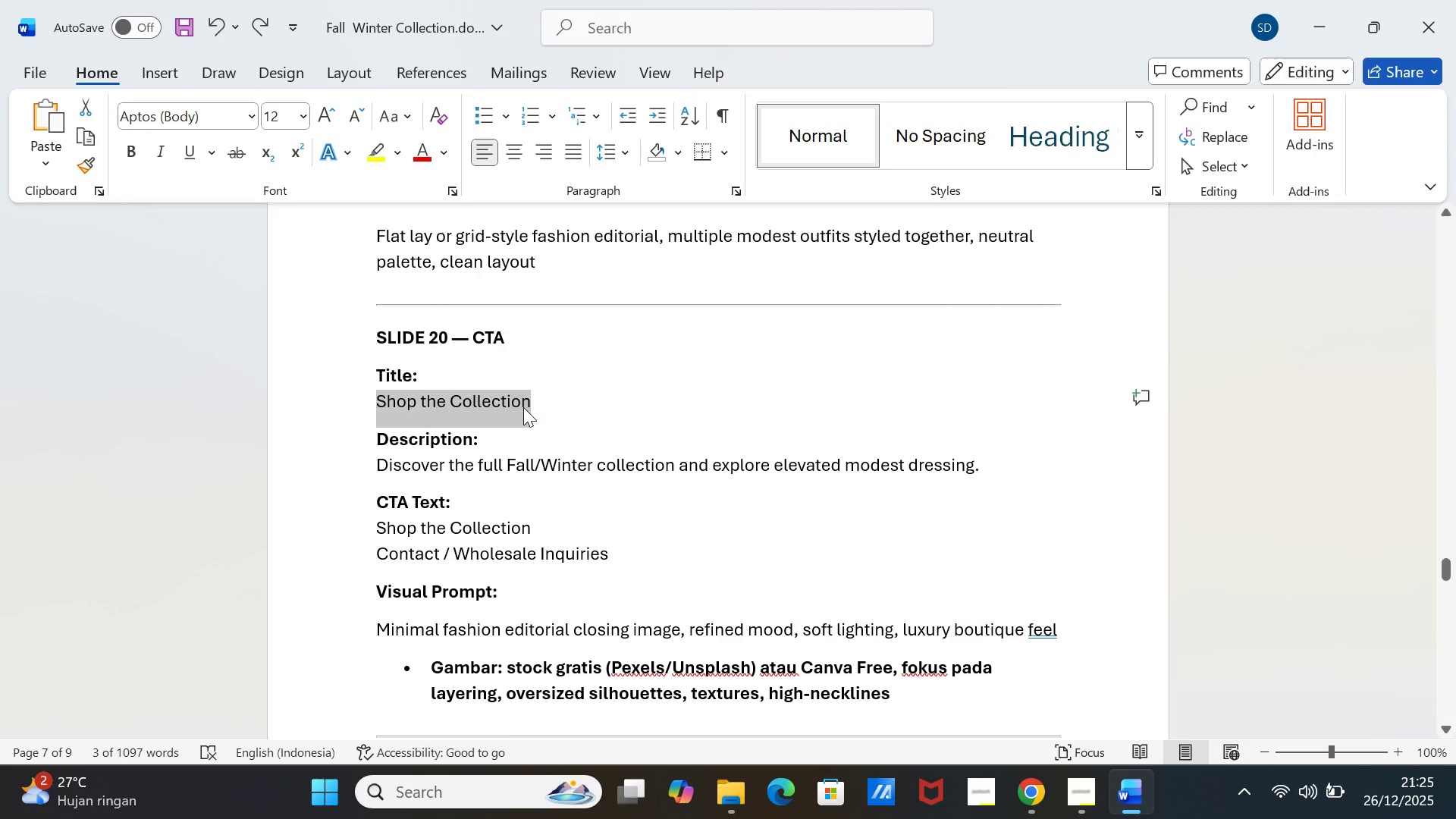 
key(Control+C)
 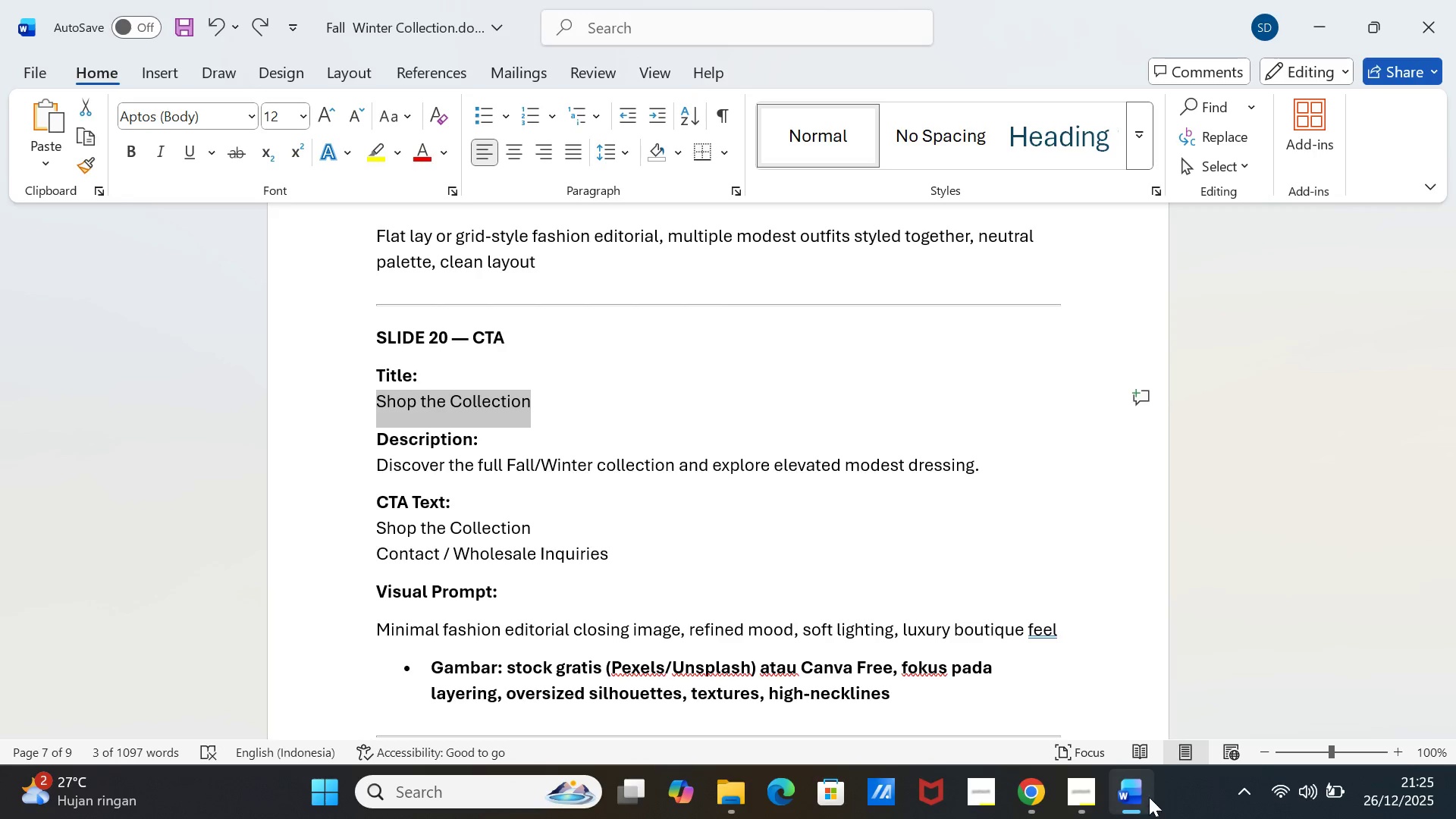 
left_click([1148, 795])
 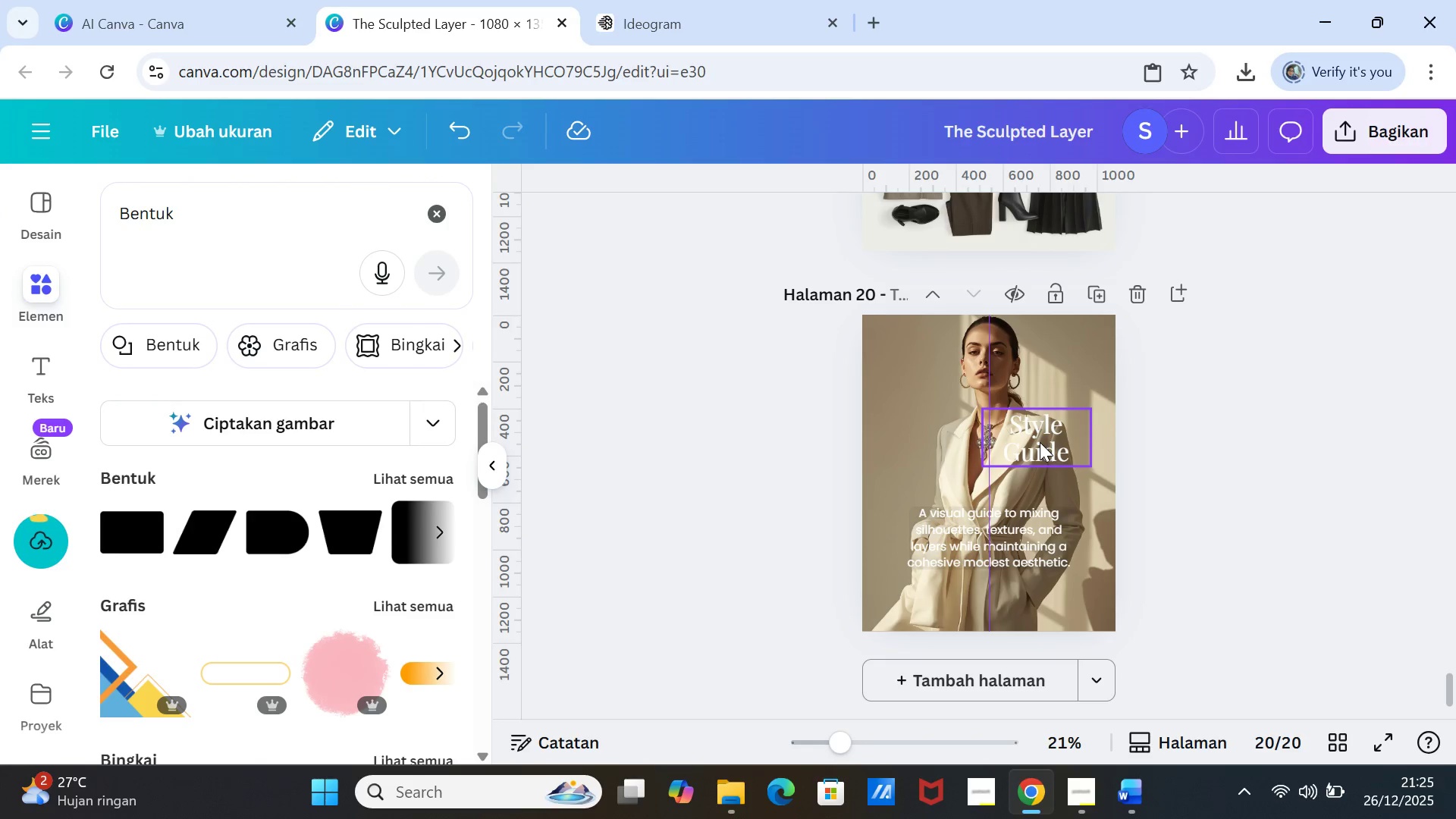 
left_click([1040, 442])
 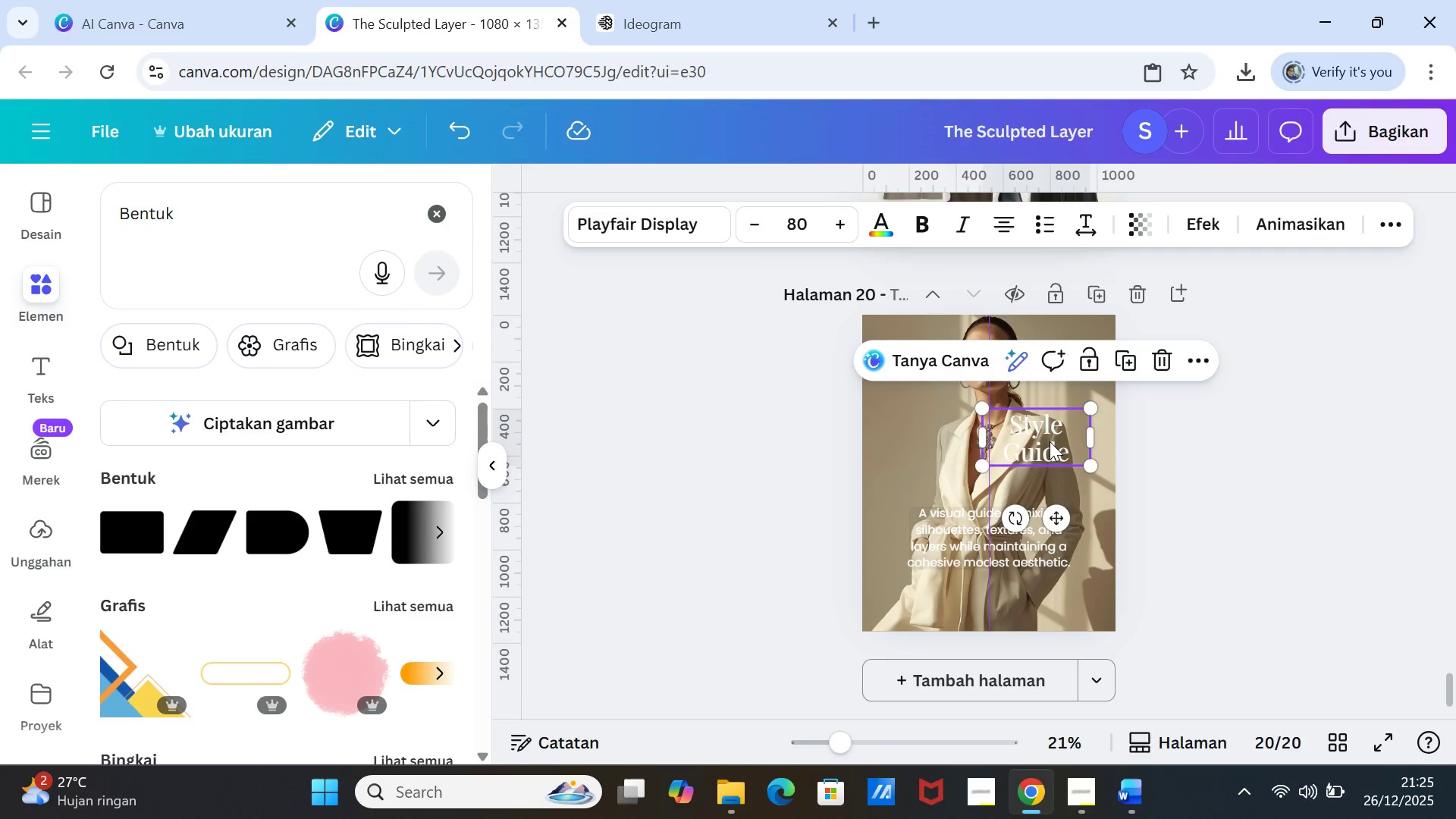 
left_click_drag(start_coordinate=[1050, 441], to_coordinate=[999, 405])
 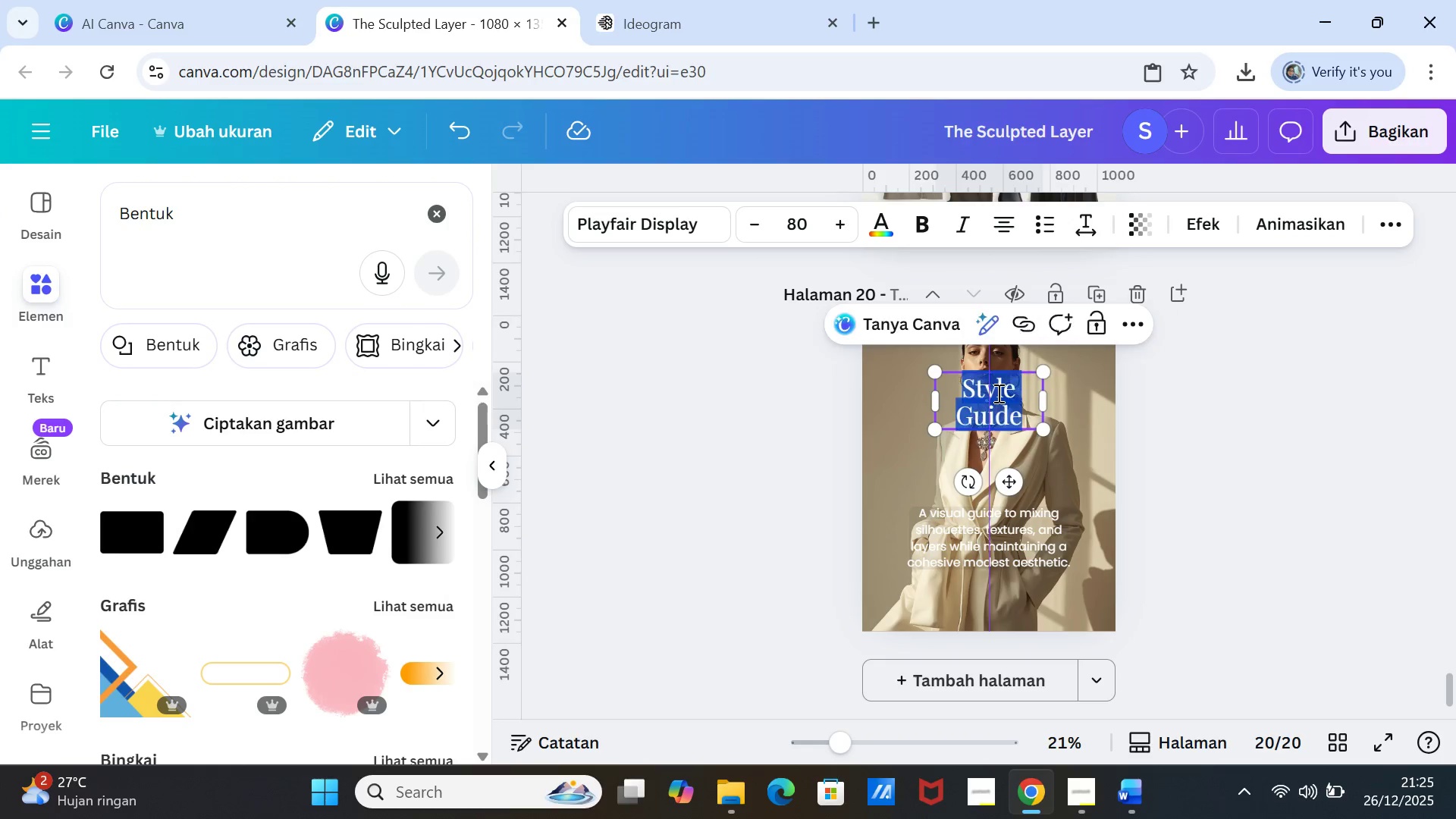 
double_click([997, 393])
 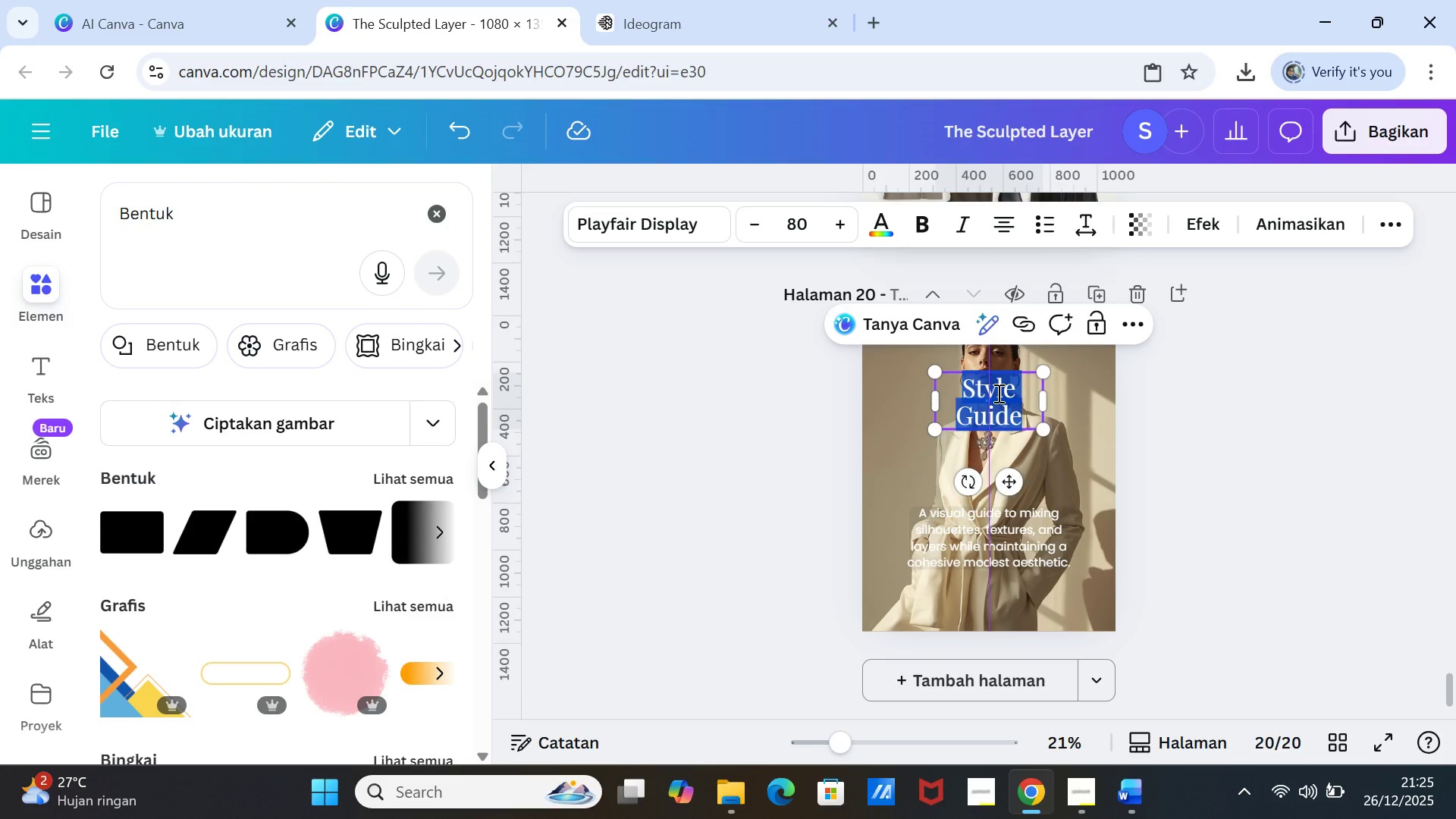 
triple_click([997, 393])
 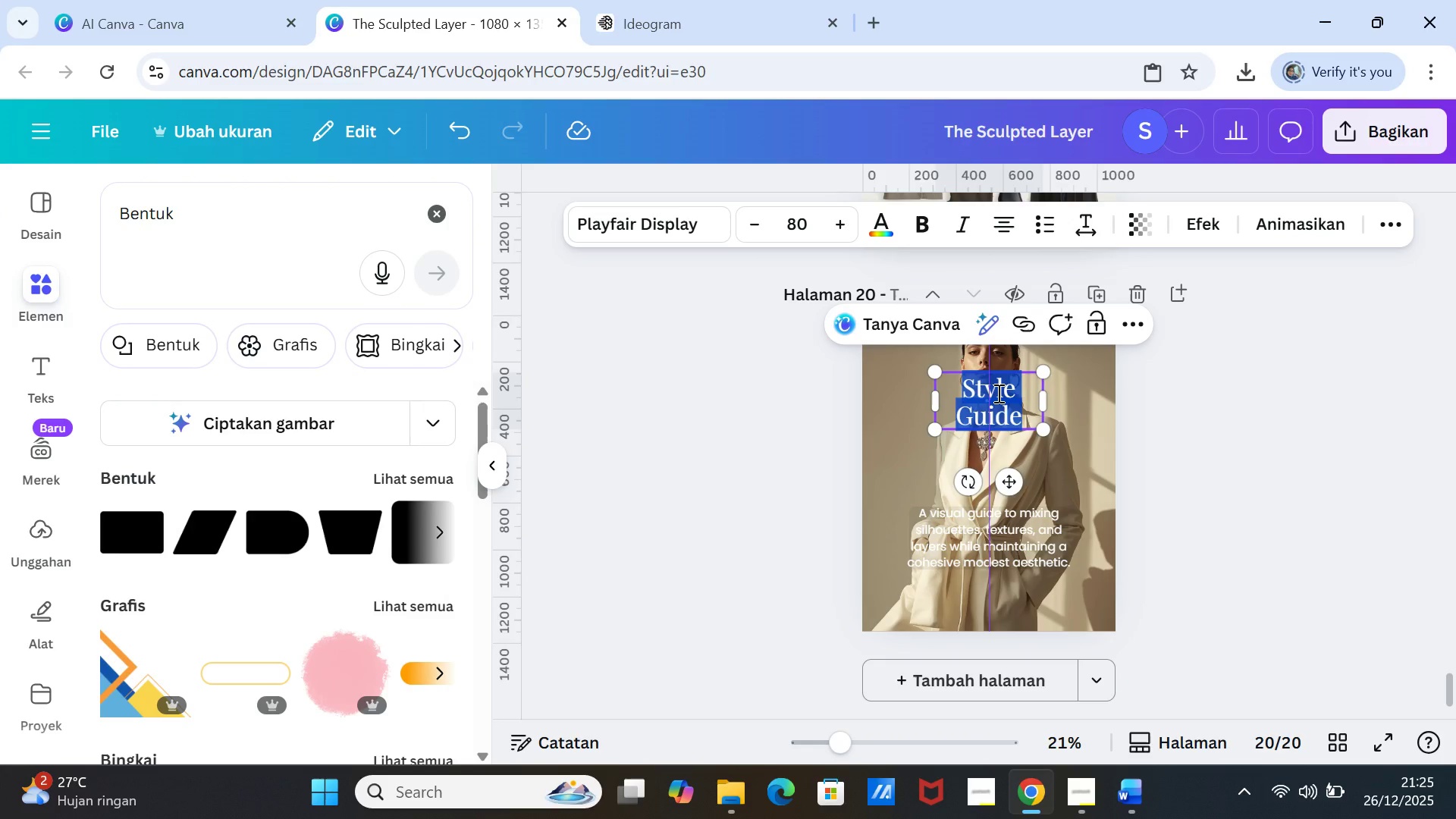 
key(Control+V)
 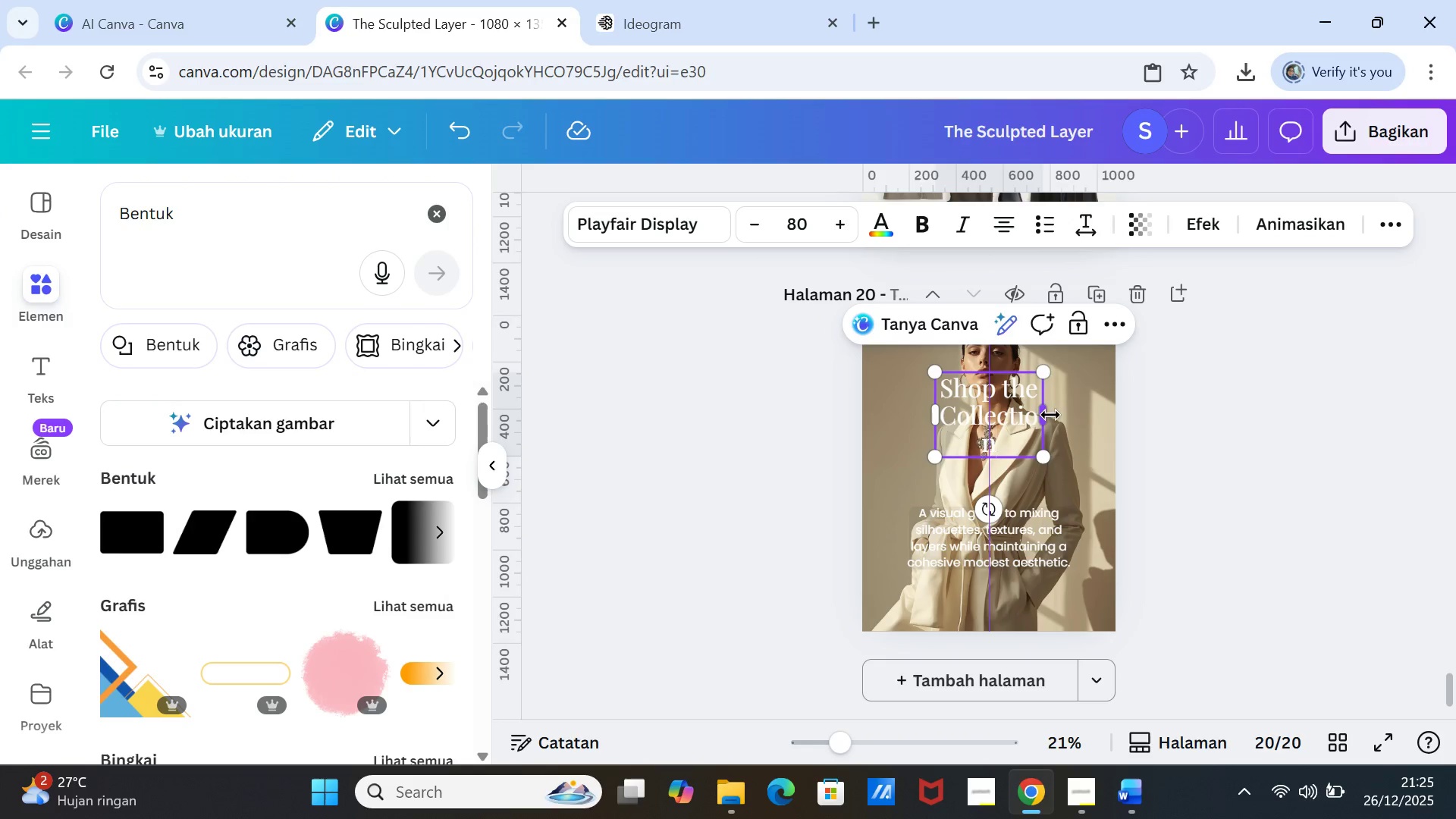 
left_click_drag(start_coordinate=[1046, 415], to_coordinate=[1059, 413])
 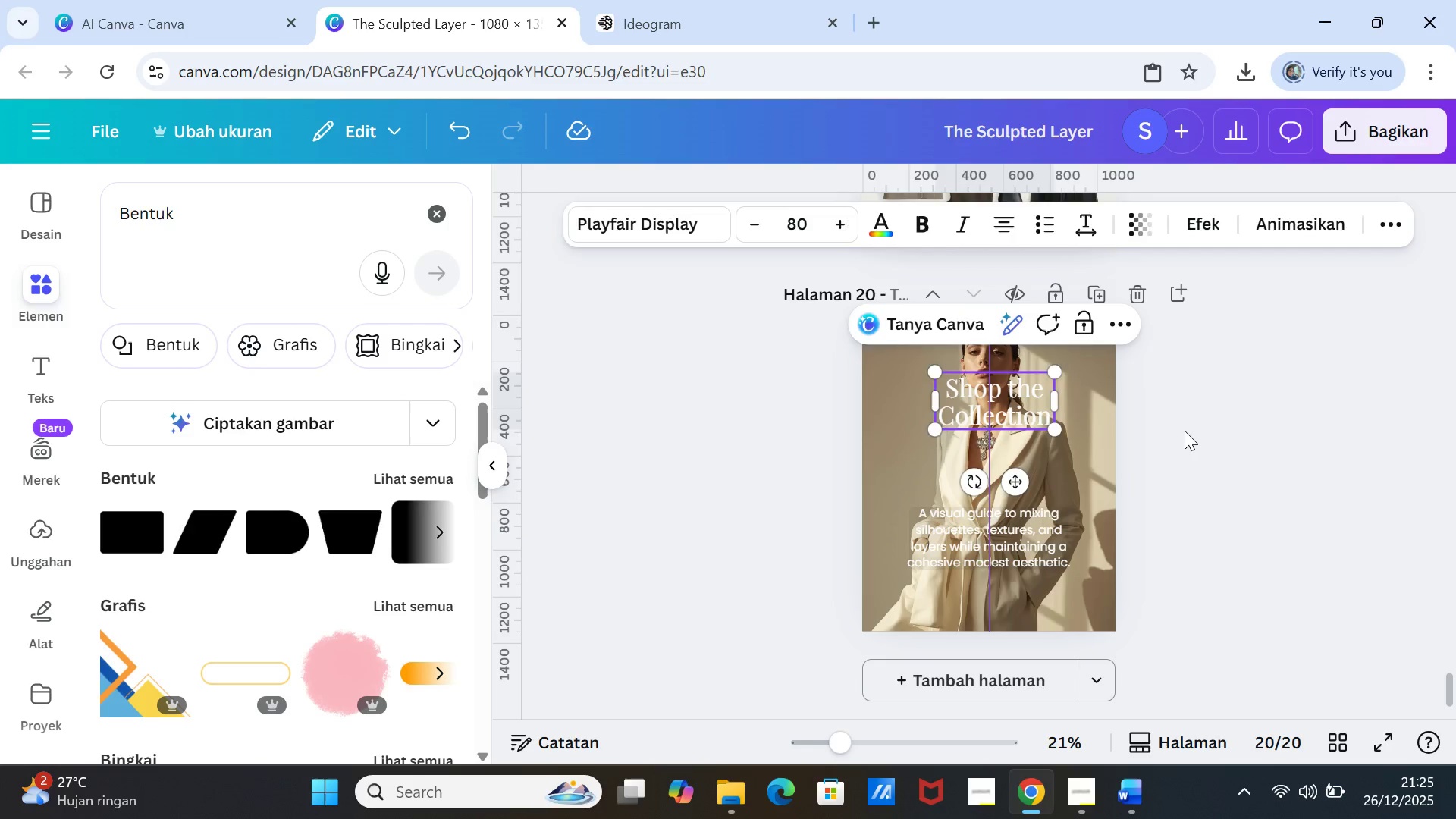 
left_click([1185, 431])
 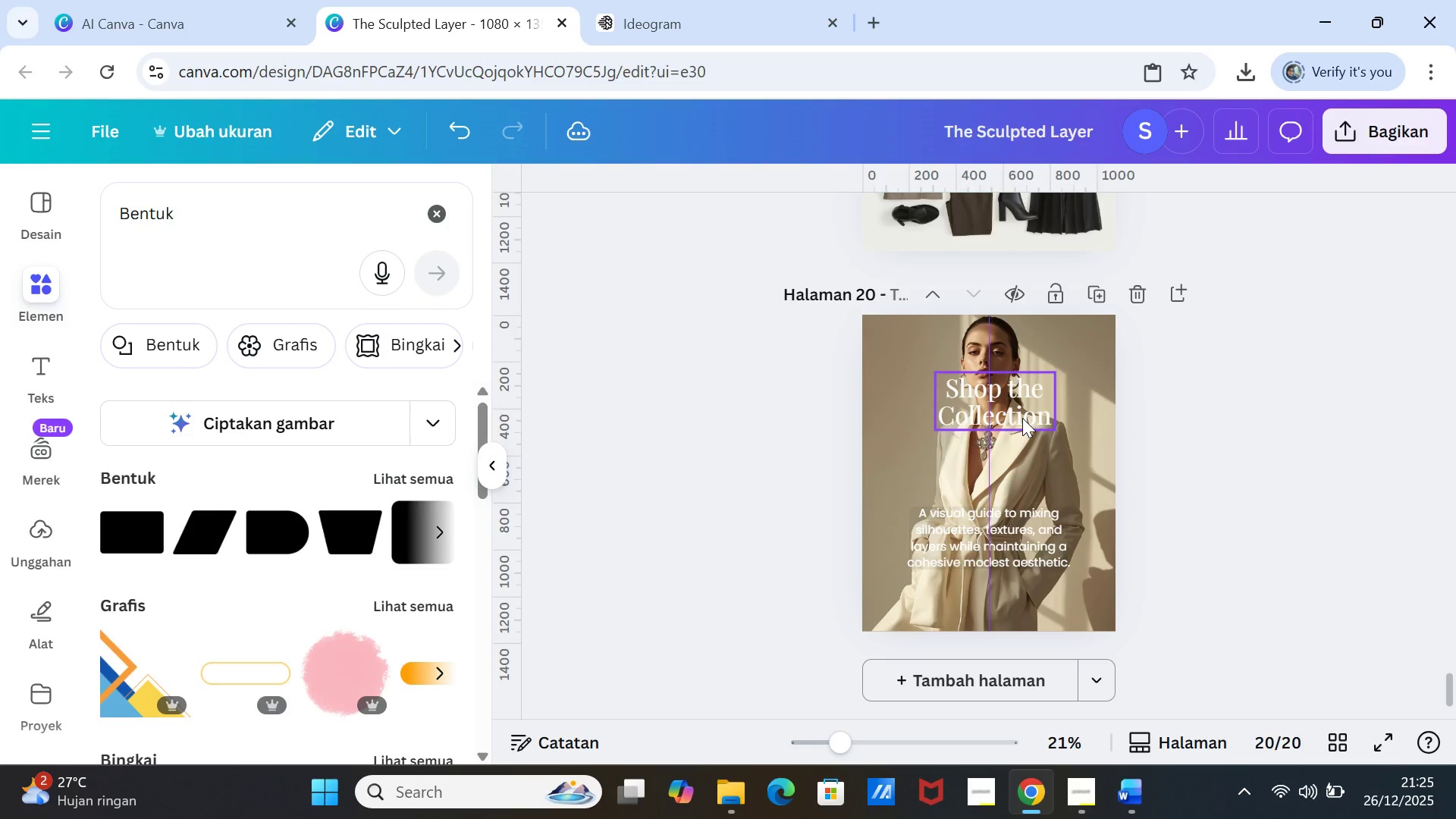 
left_click_drag(start_coordinate=[1022, 418], to_coordinate=[1021, 447])
 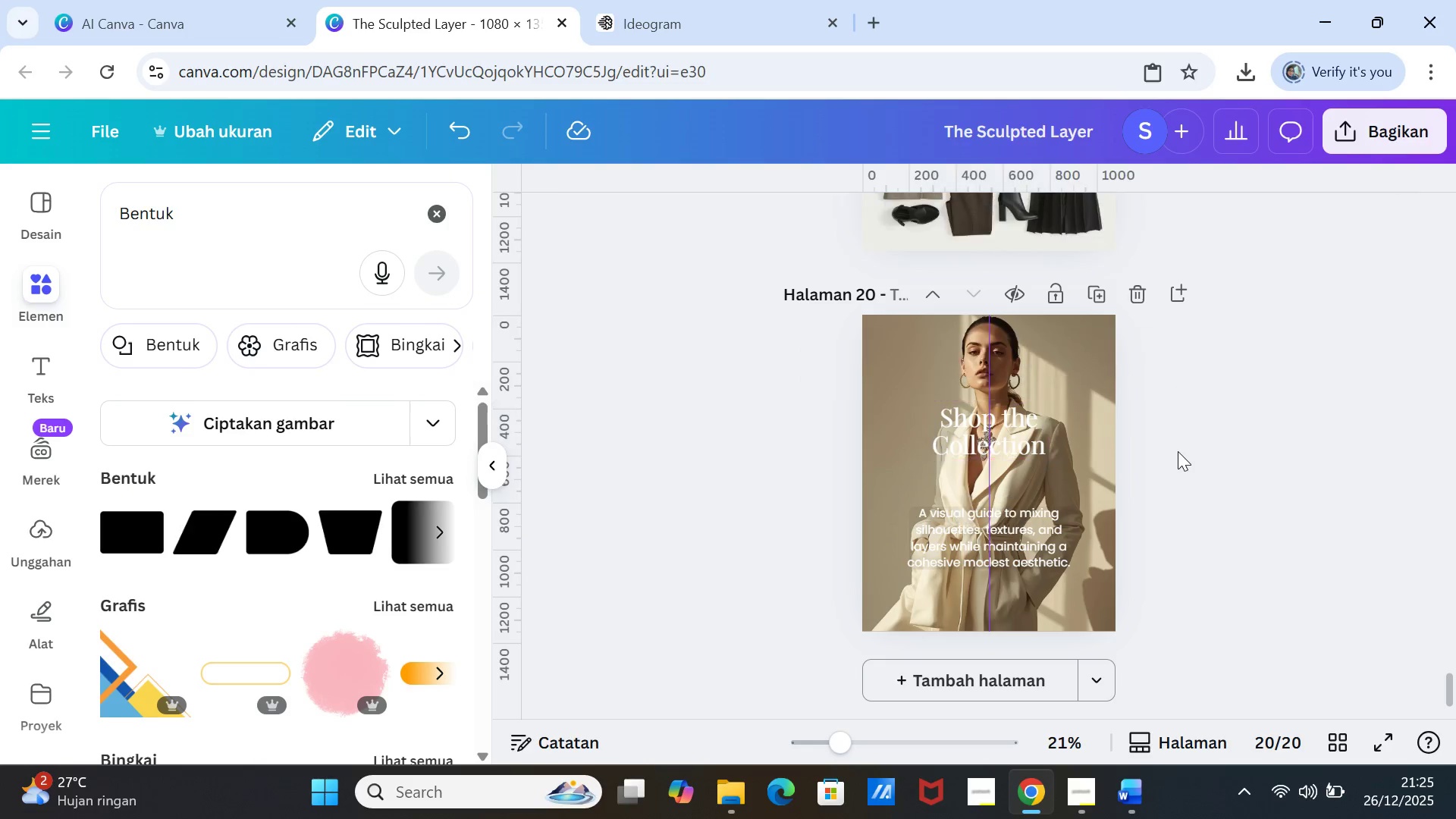 
left_click([1178, 451])
 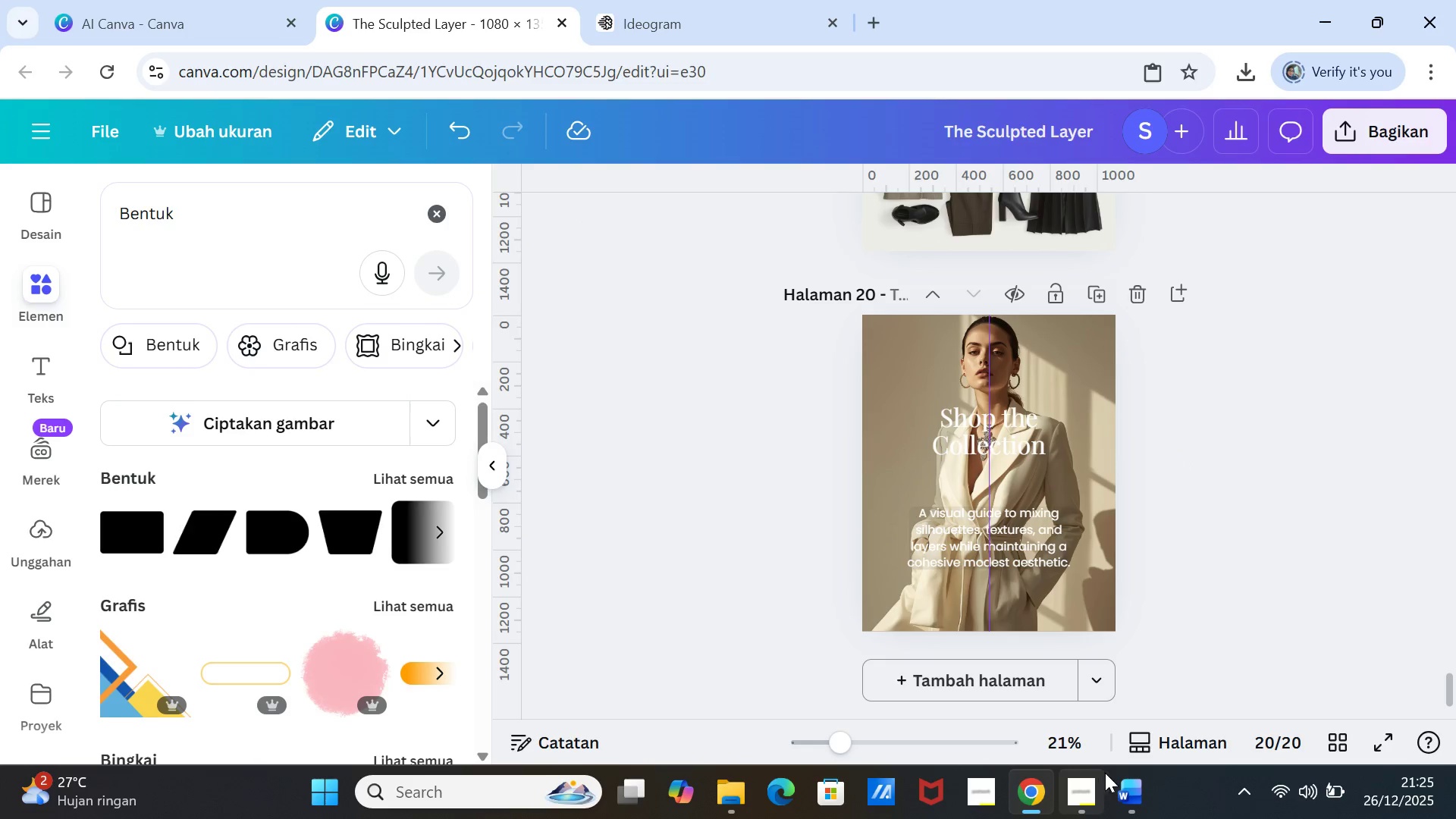 
left_click([1130, 779])
 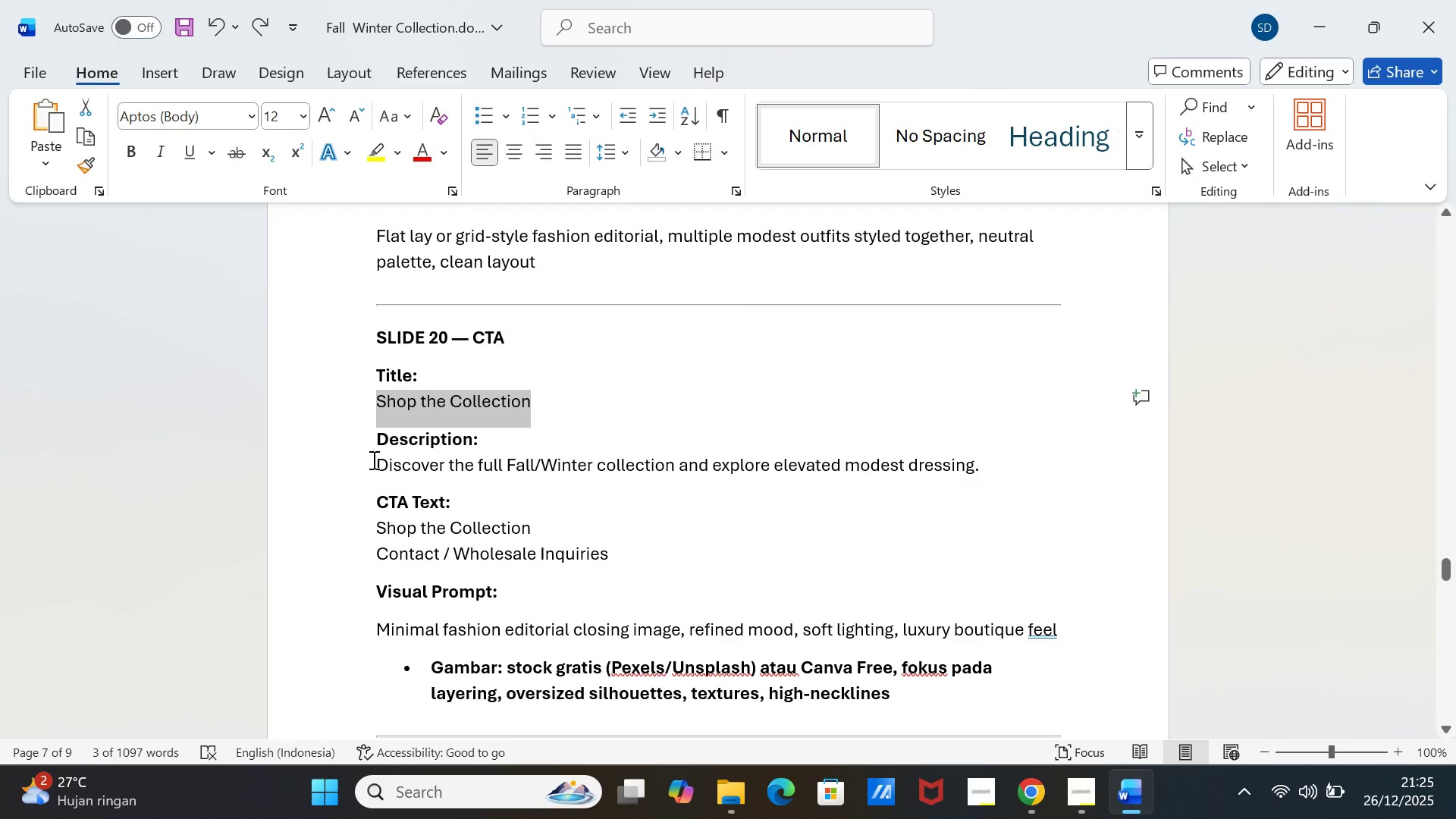 
left_click_drag(start_coordinate=[372, 460], to_coordinate=[976, 468])
 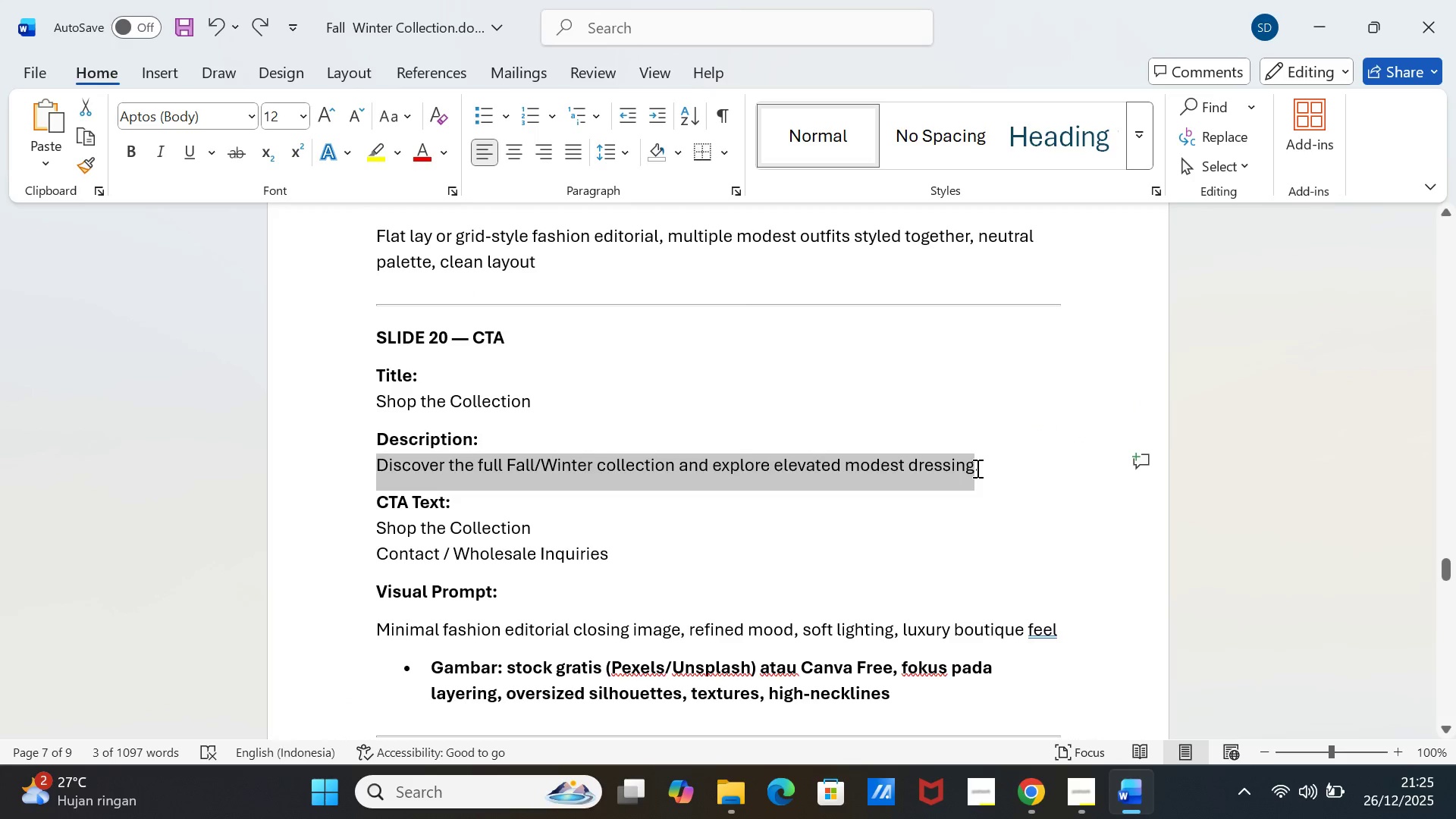 
key(Control+C)
 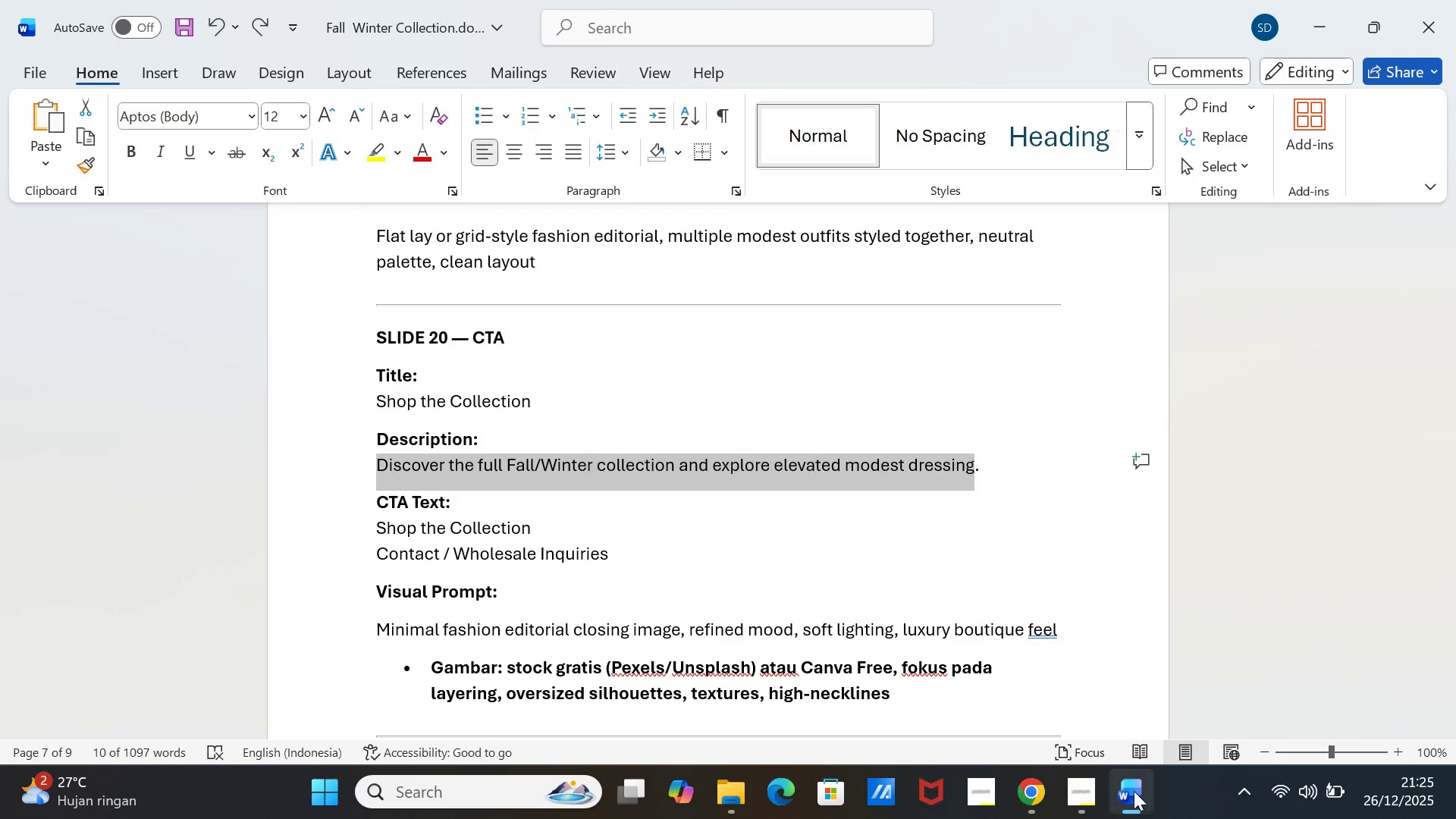 
left_click([1134, 788])
 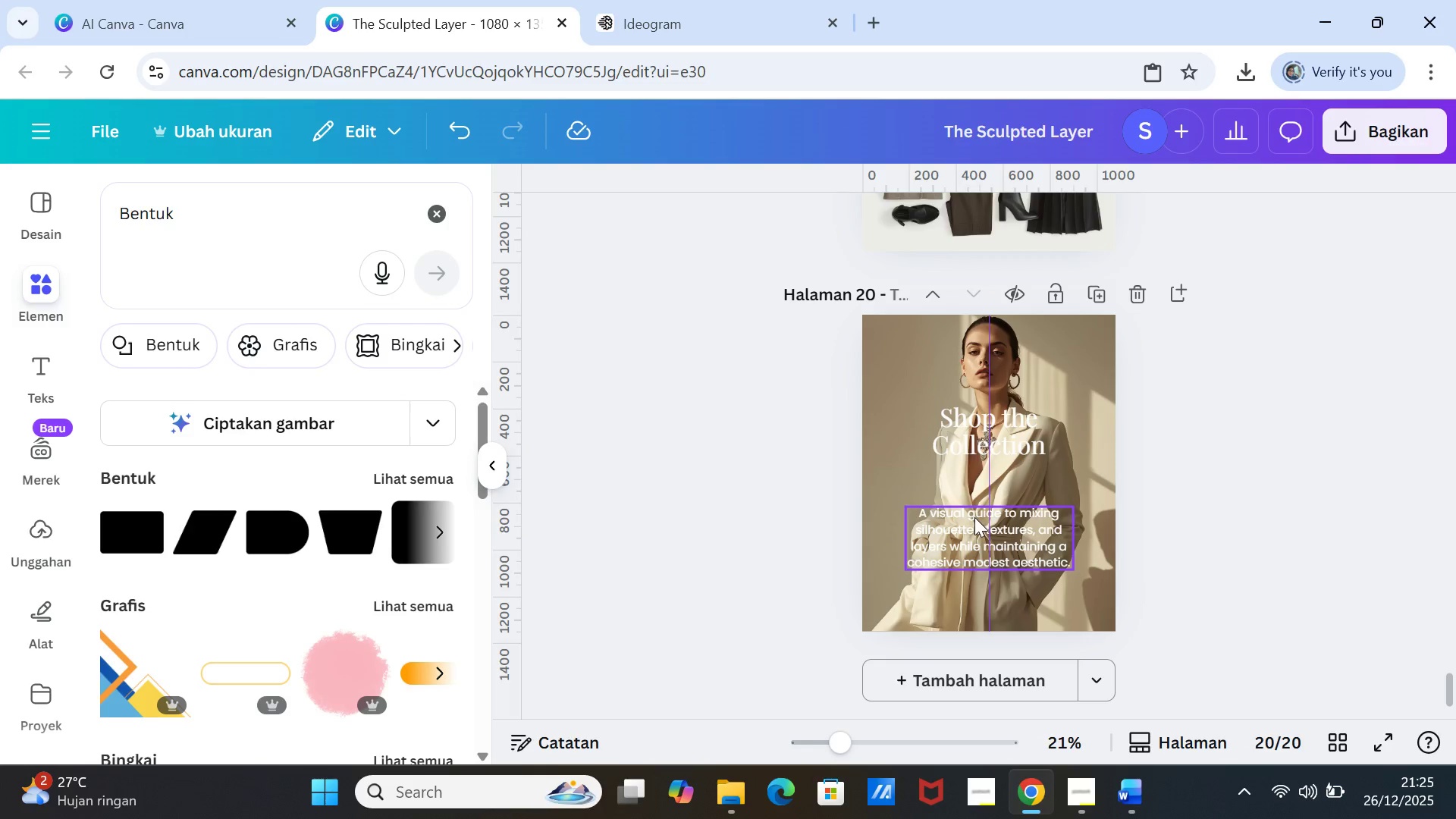 
double_click([974, 517])
 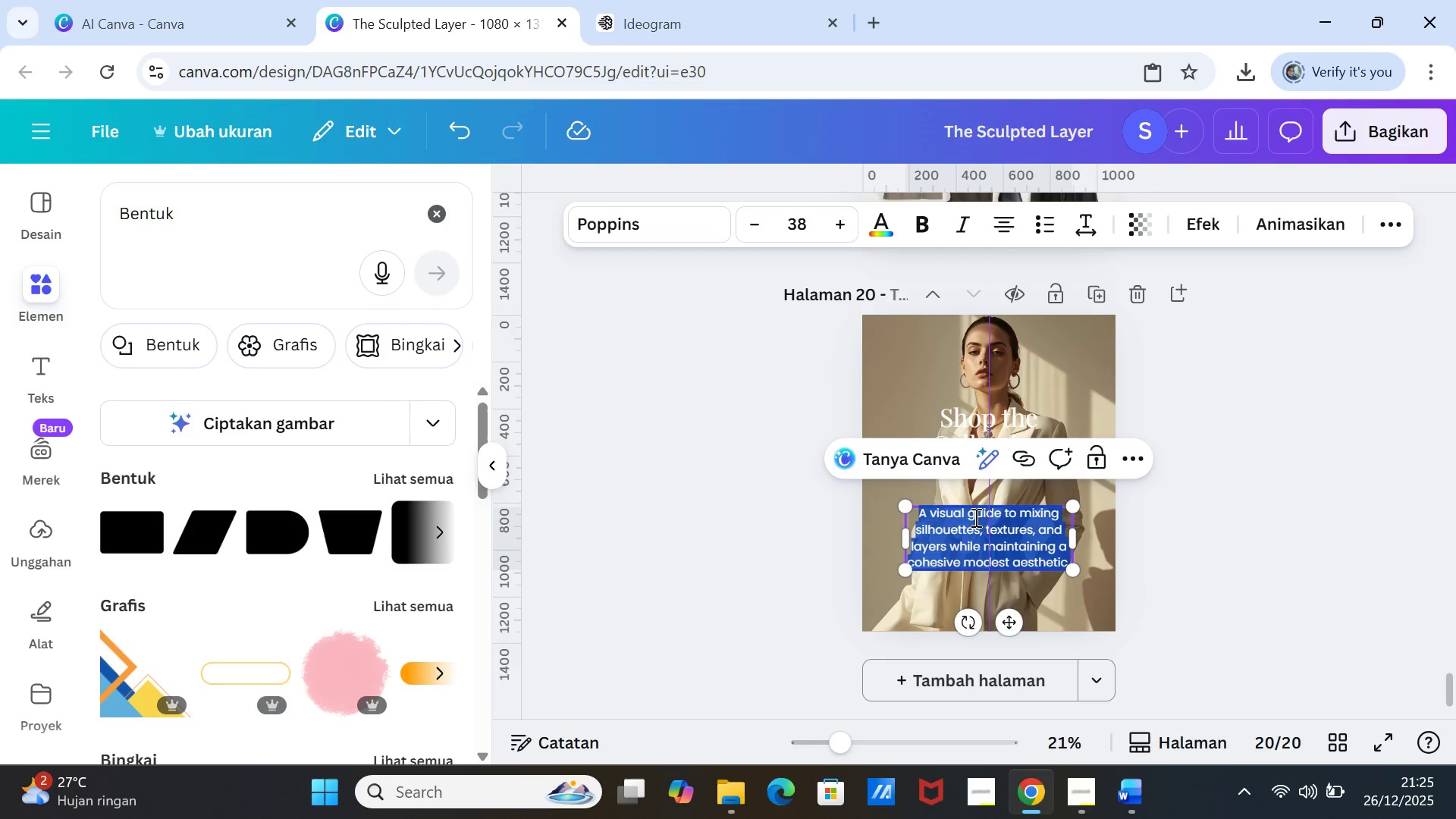 
triple_click([974, 517])
 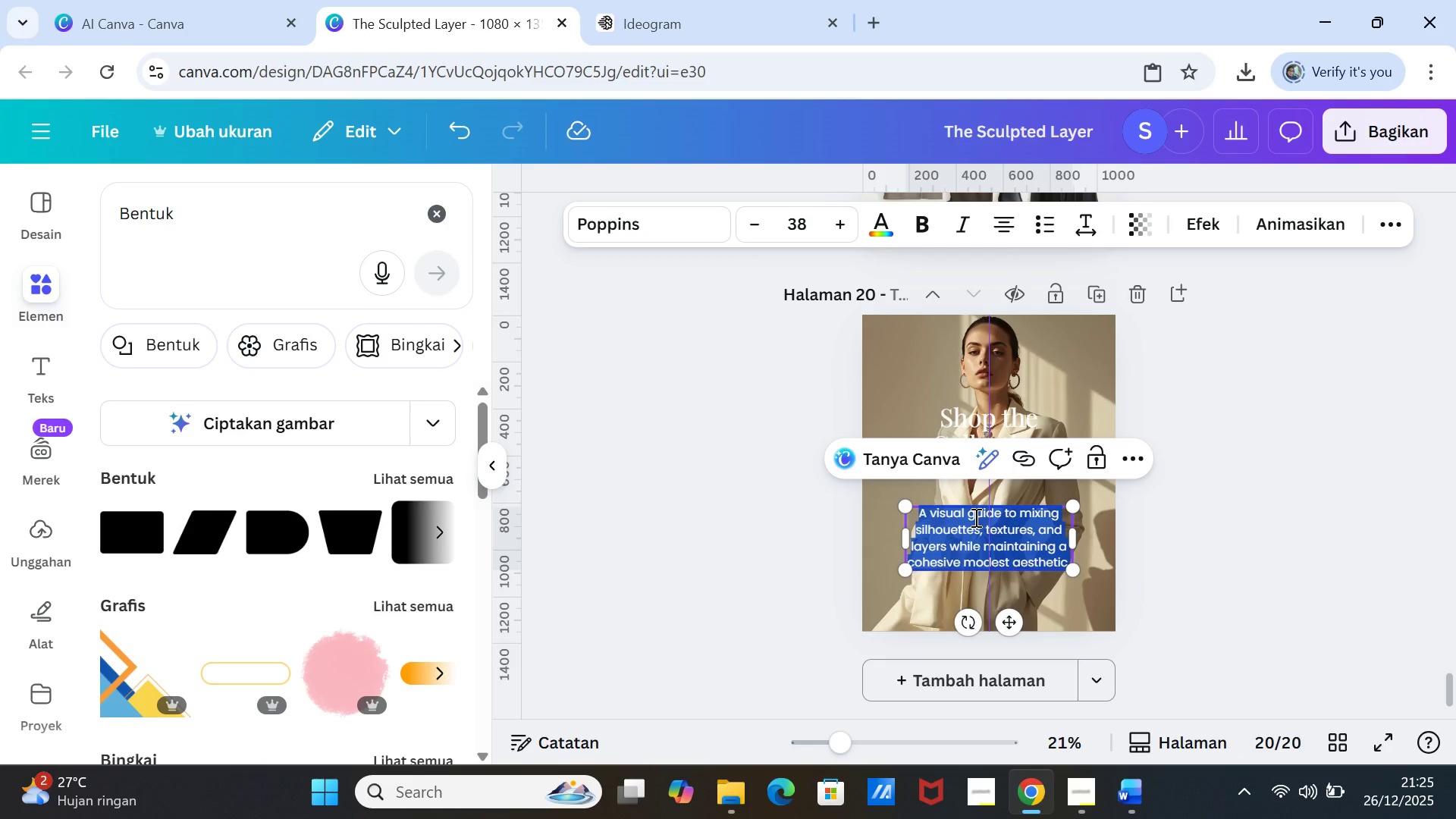 
key(Control+V)
 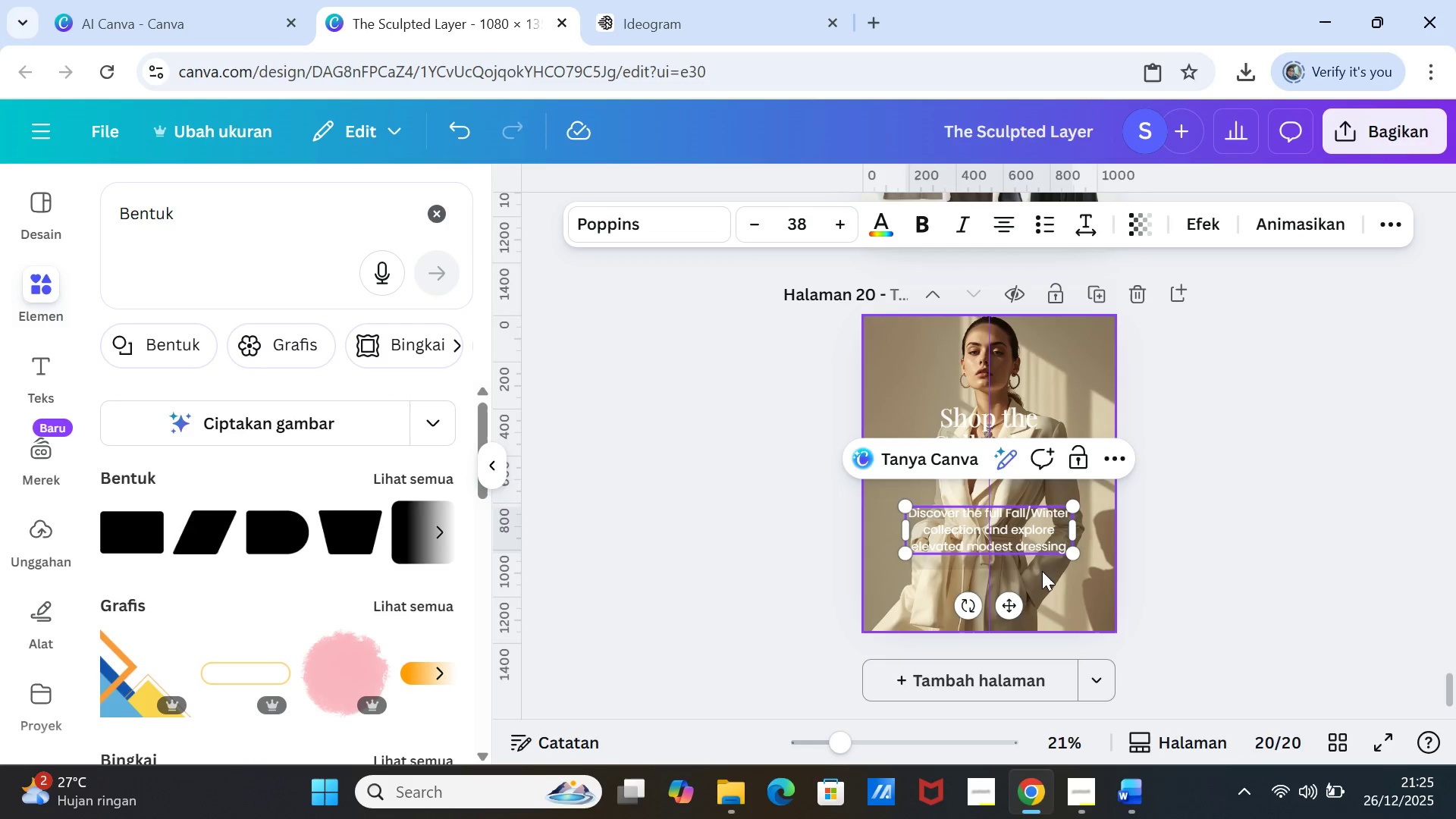 
left_click([1174, 562])
 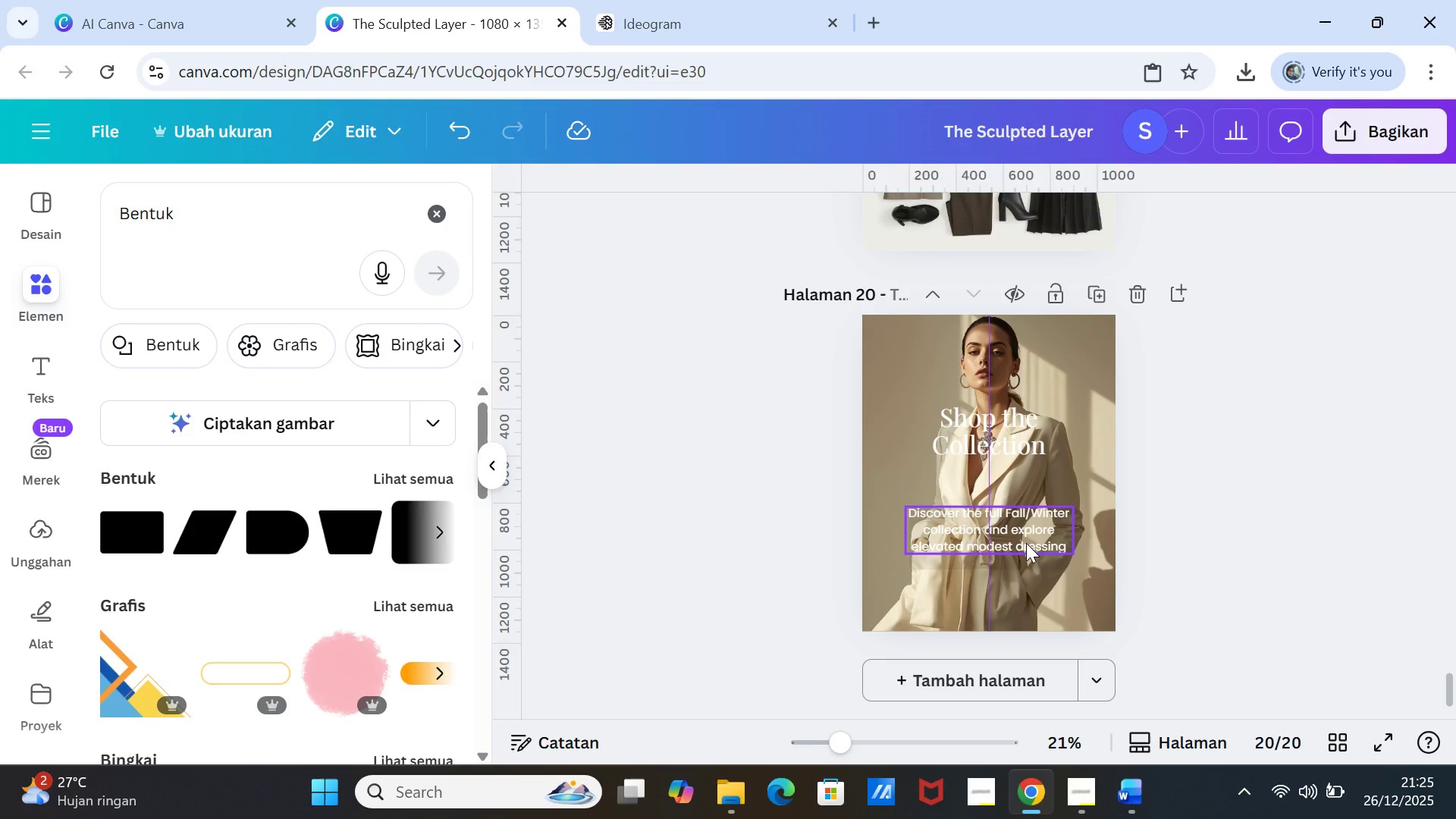 
left_click_drag(start_coordinate=[1026, 543], to_coordinate=[1025, 516])
 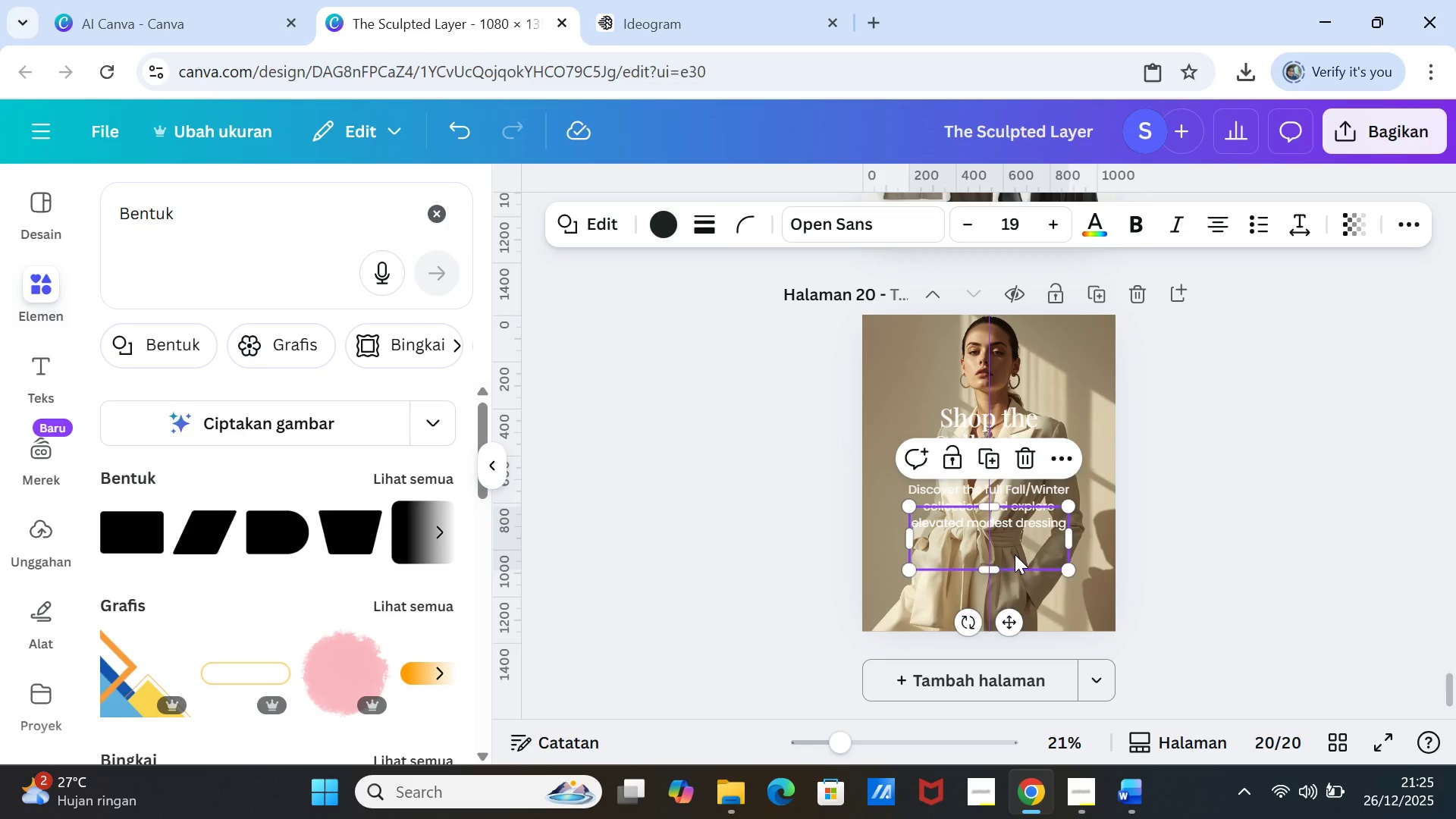 
left_click([1015, 554])
 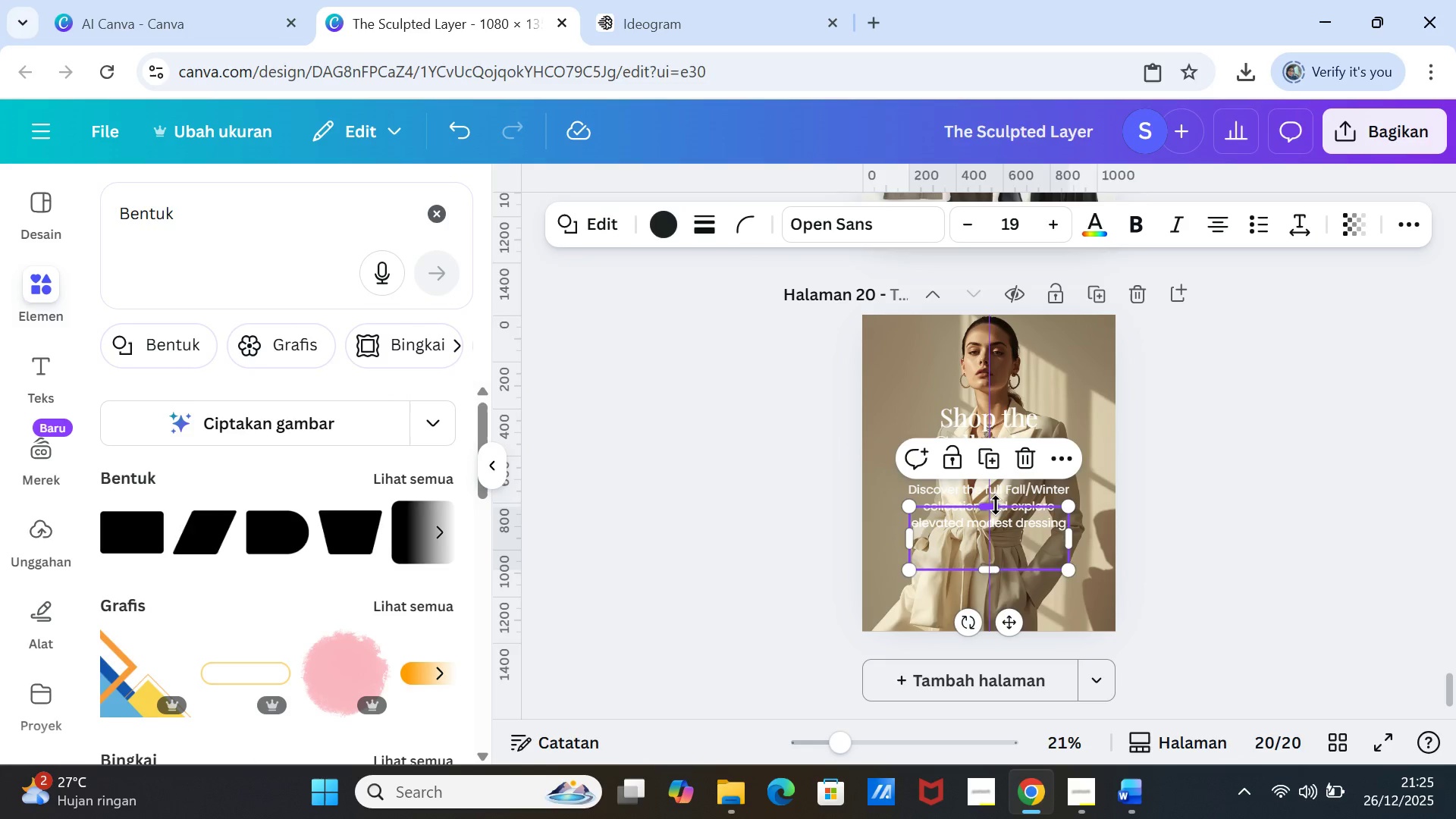 
left_click_drag(start_coordinate=[996, 505], to_coordinate=[985, 380])
 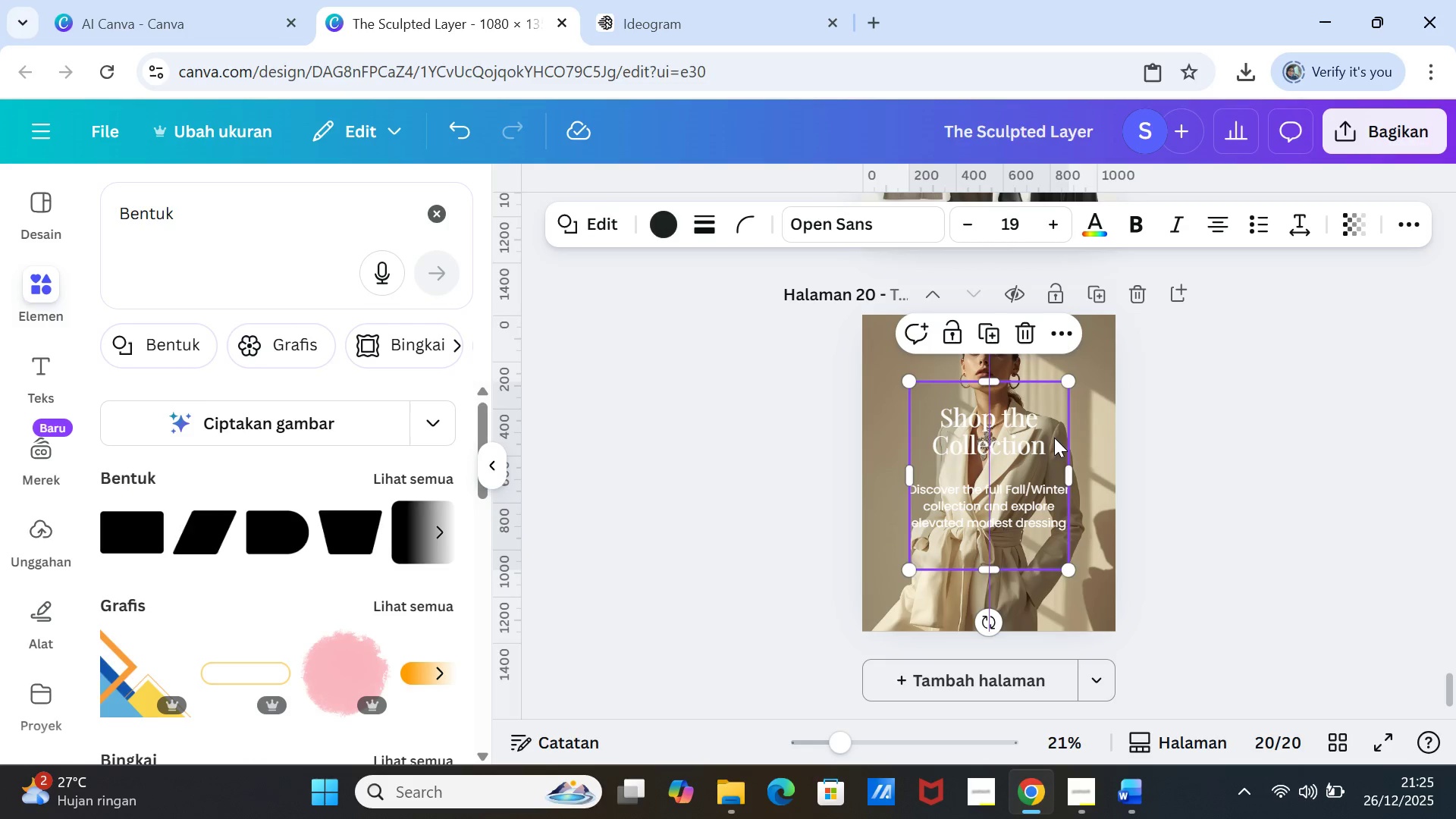 
left_click([1054, 436])
 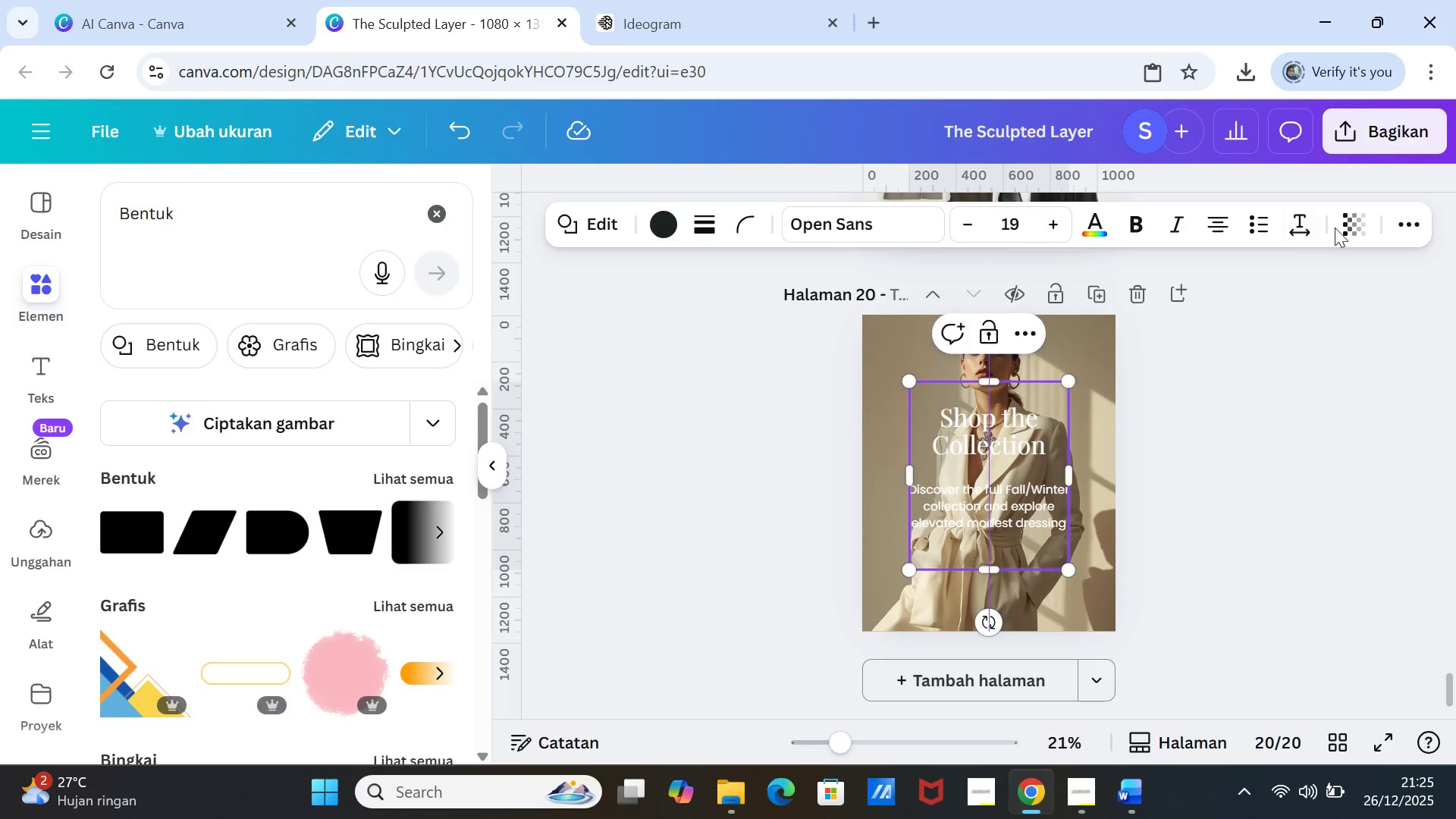 
left_click([1354, 218])
 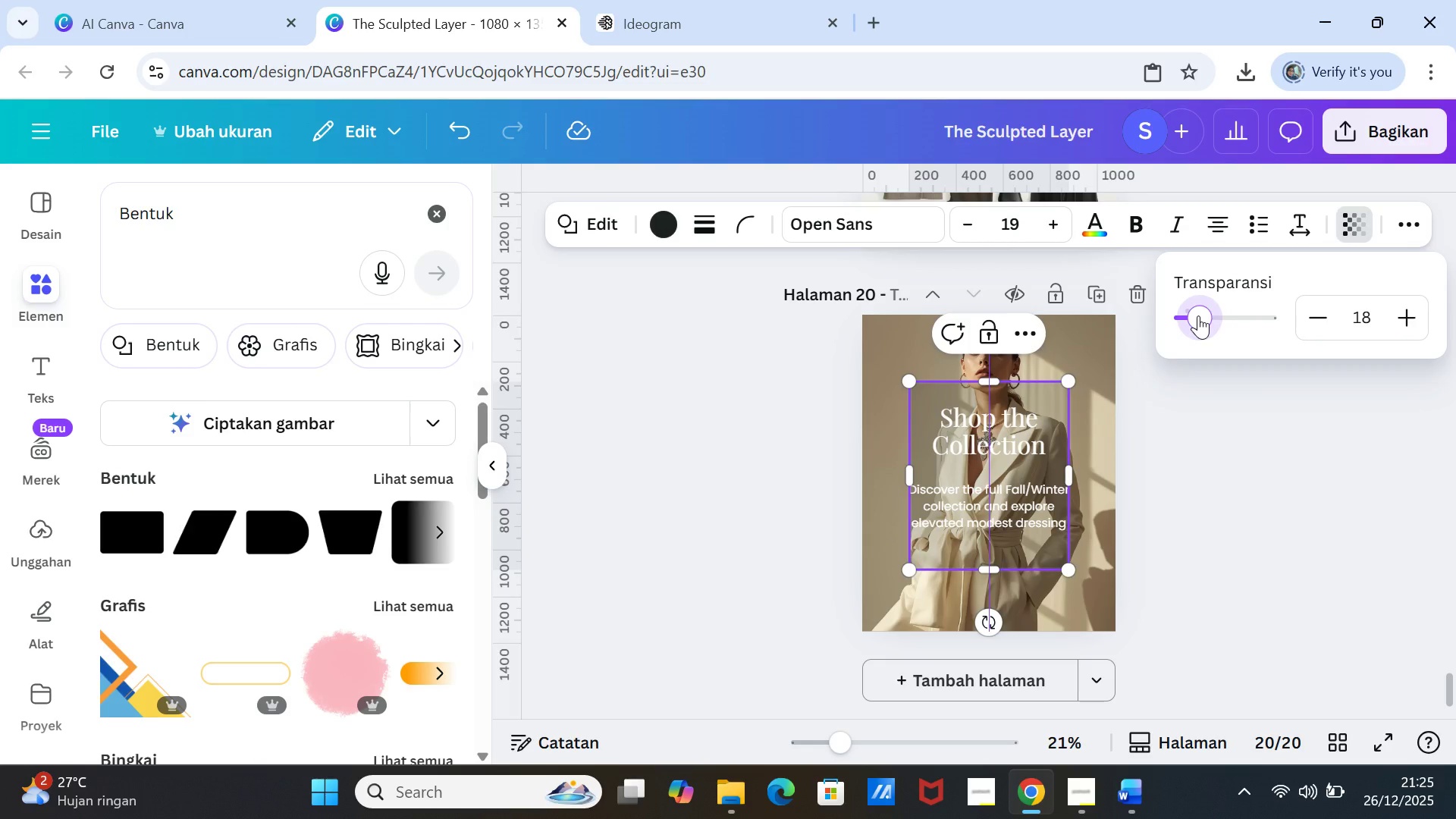 
wait(6.78)
 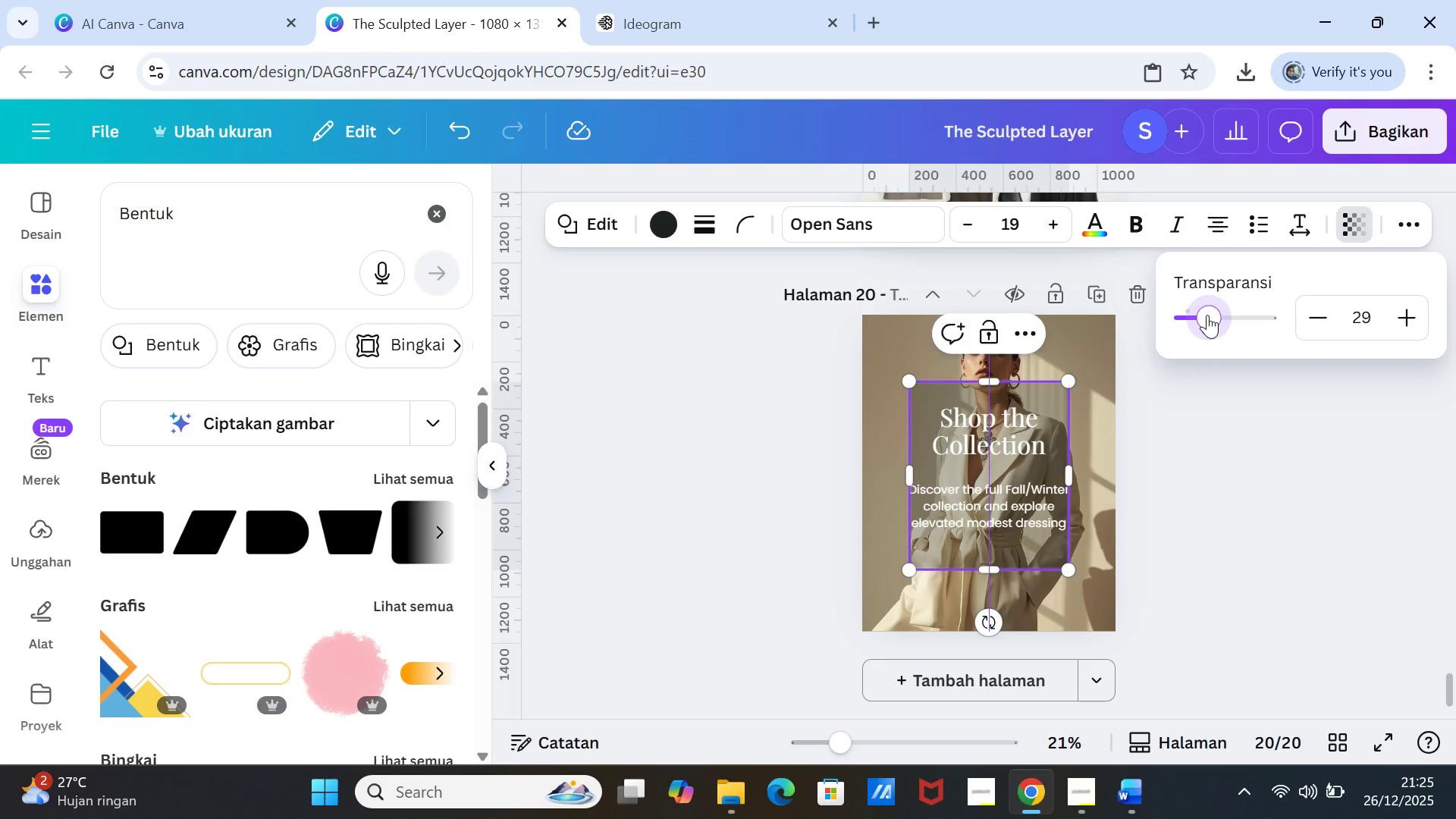 
left_click([1232, 474])
 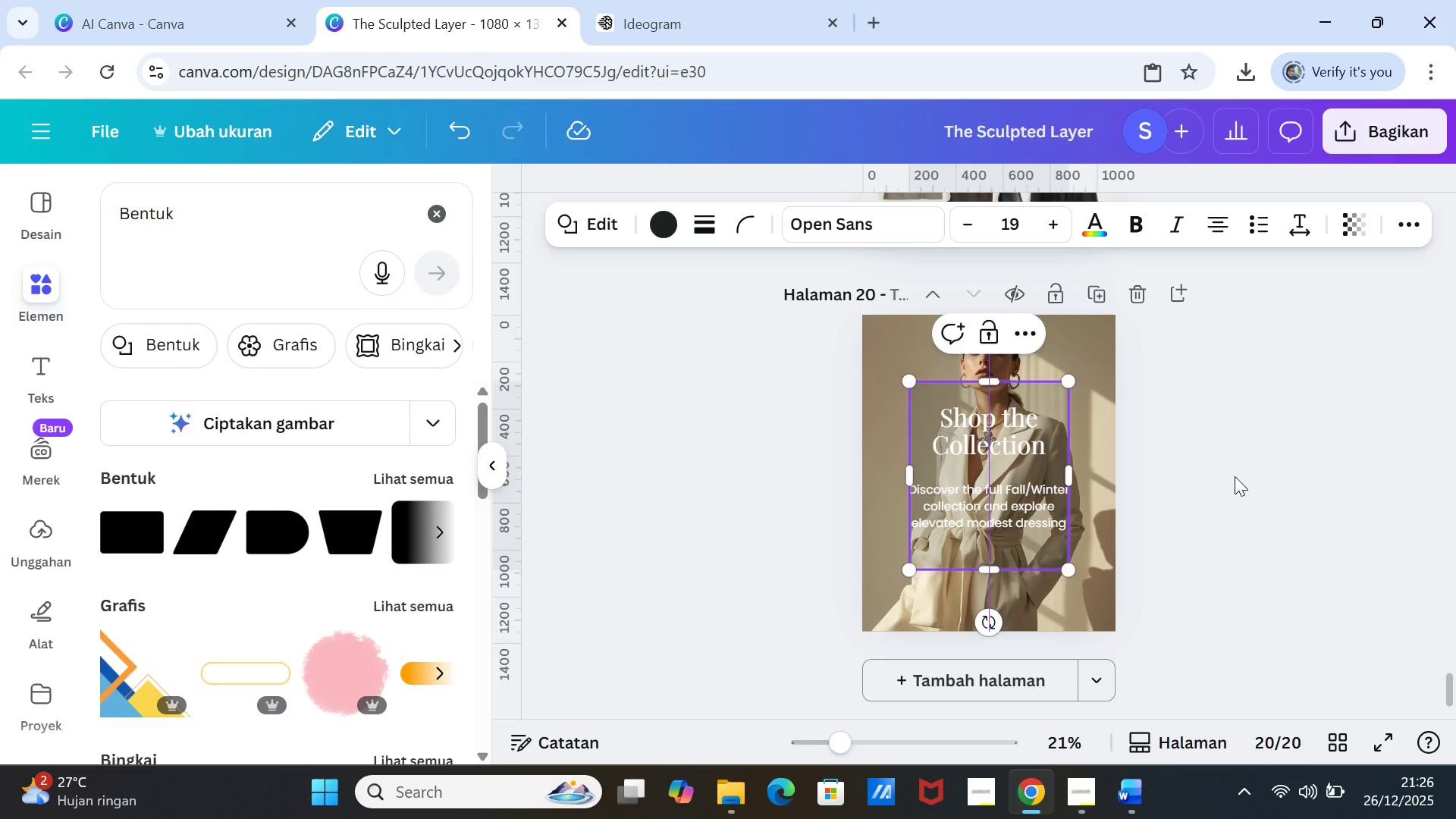 
left_click([1235, 476])
 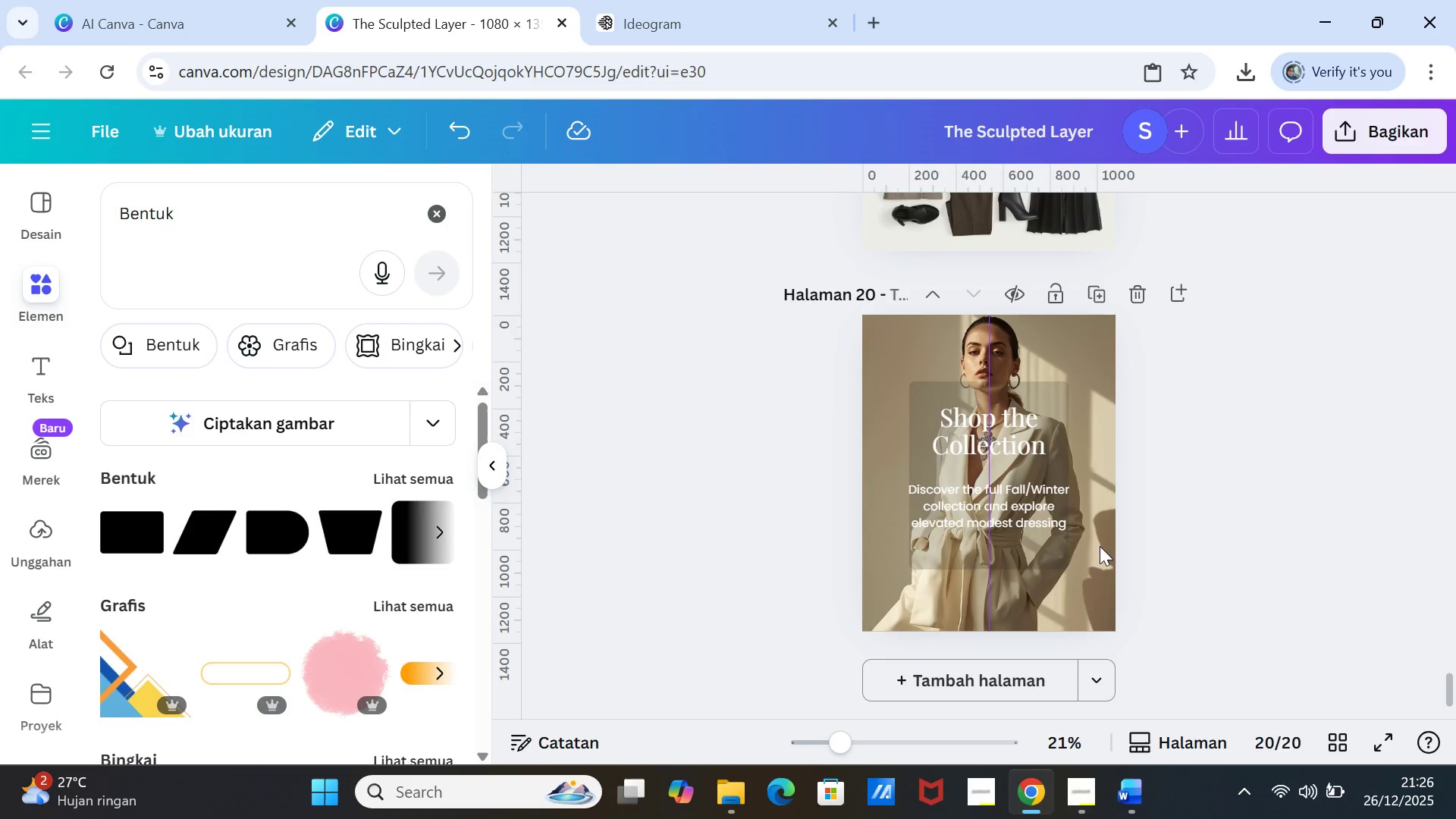 
left_click([1238, 520])
 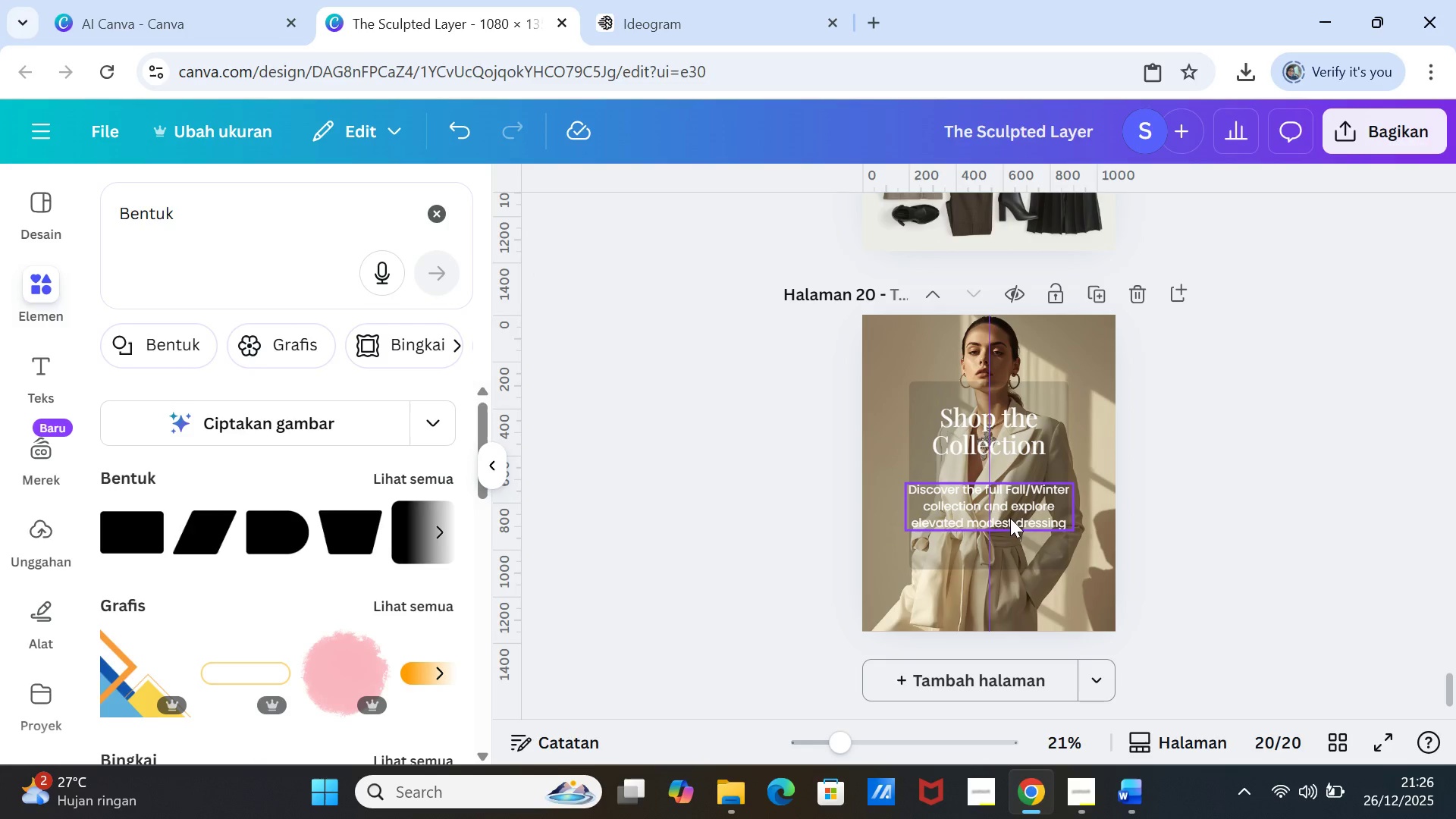 
left_click_drag(start_coordinate=[1010, 516], to_coordinate=[1010, 525])
 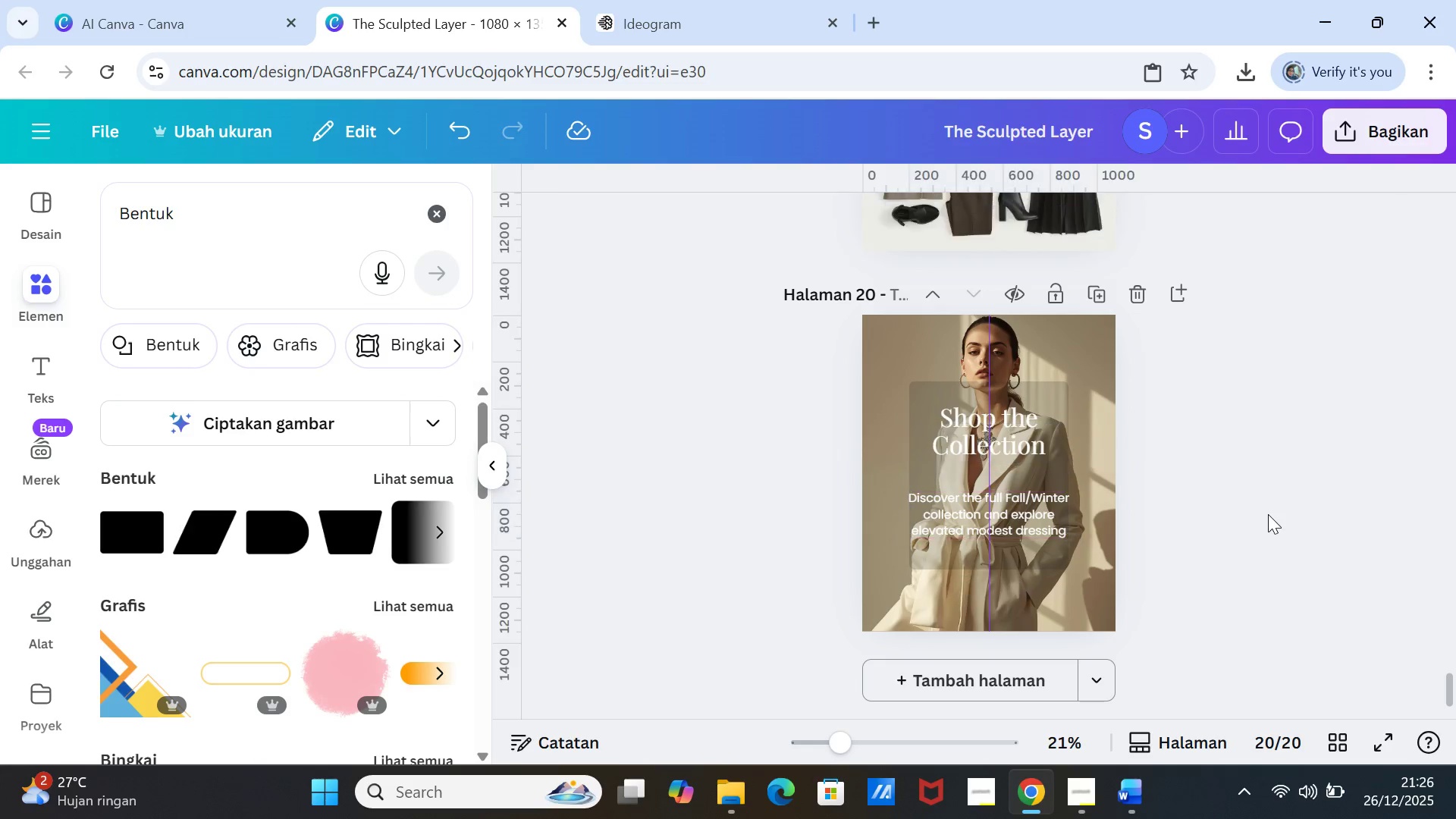 
left_click([1268, 514])
 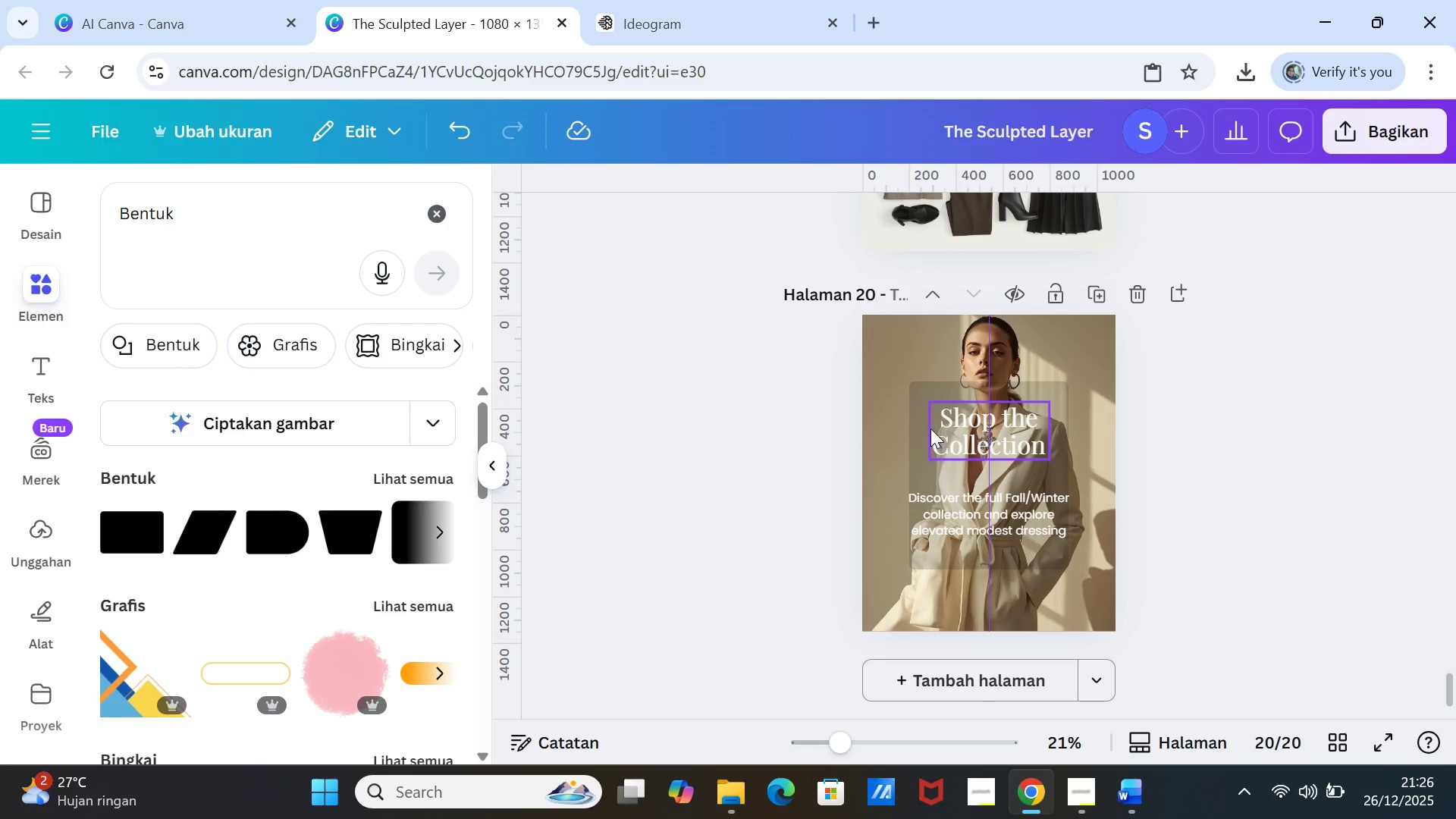 
left_click([921, 404])
 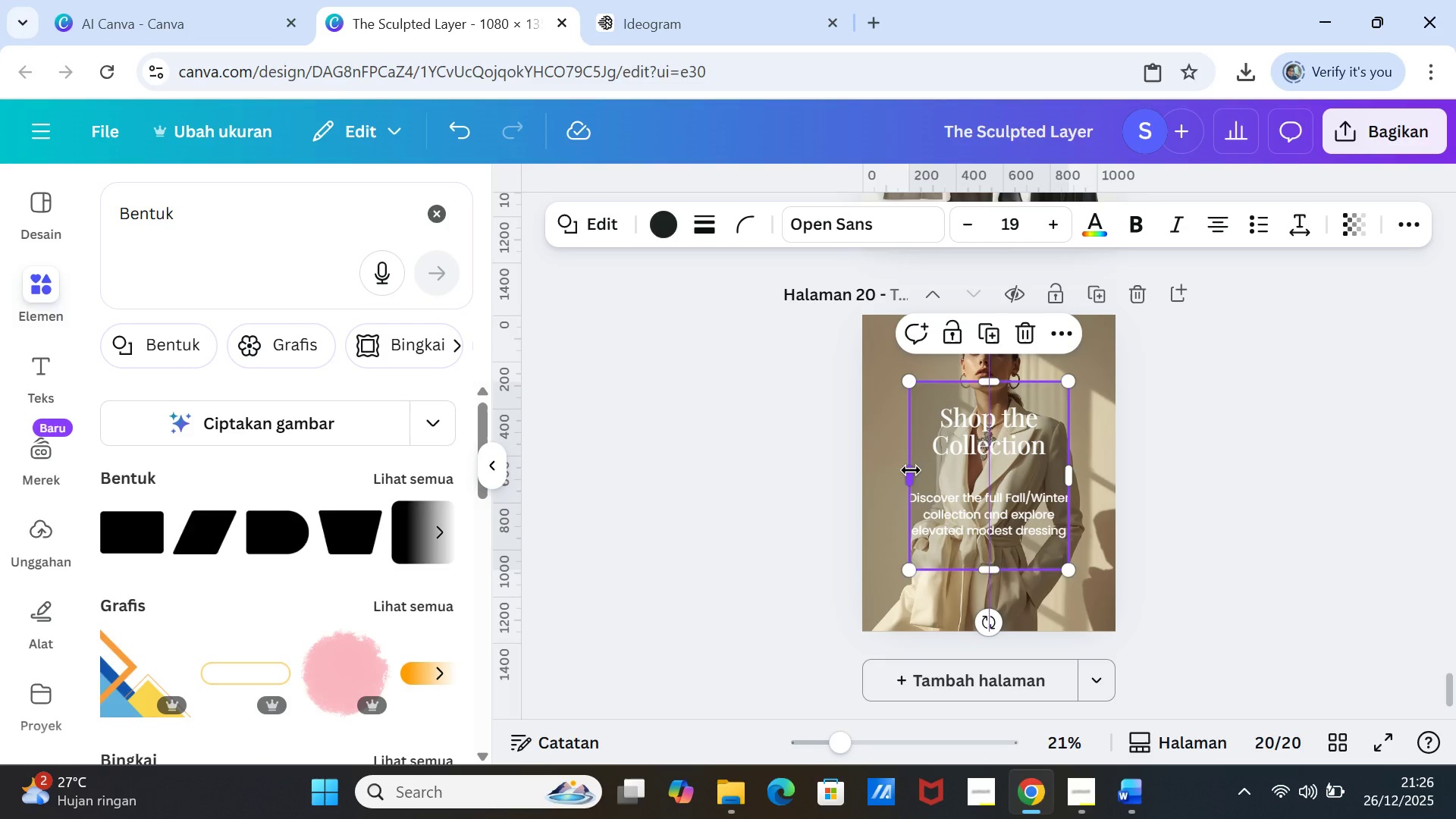 
left_click_drag(start_coordinate=[911, 470], to_coordinate=[898, 470])
 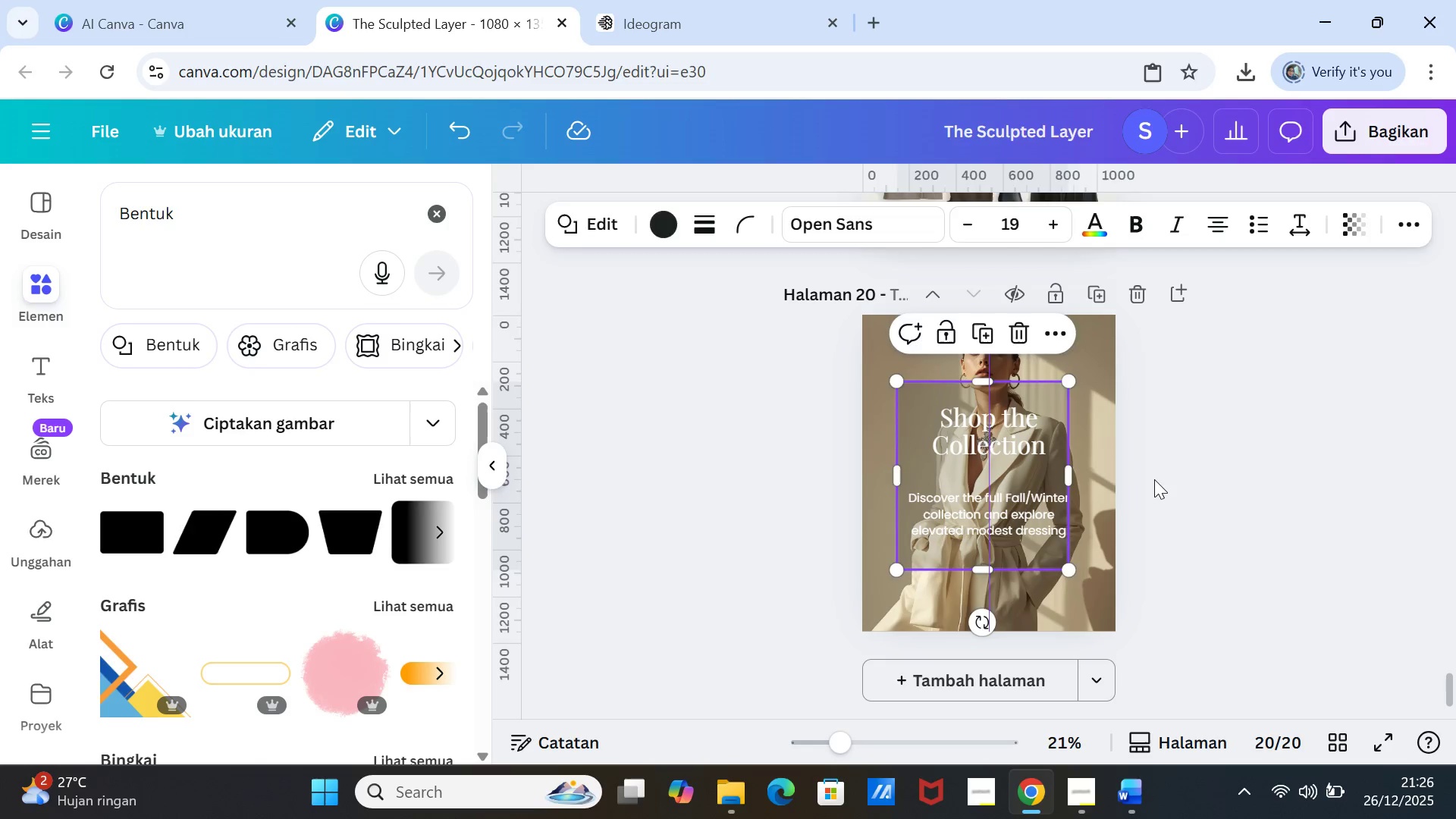 
left_click([1154, 479])
 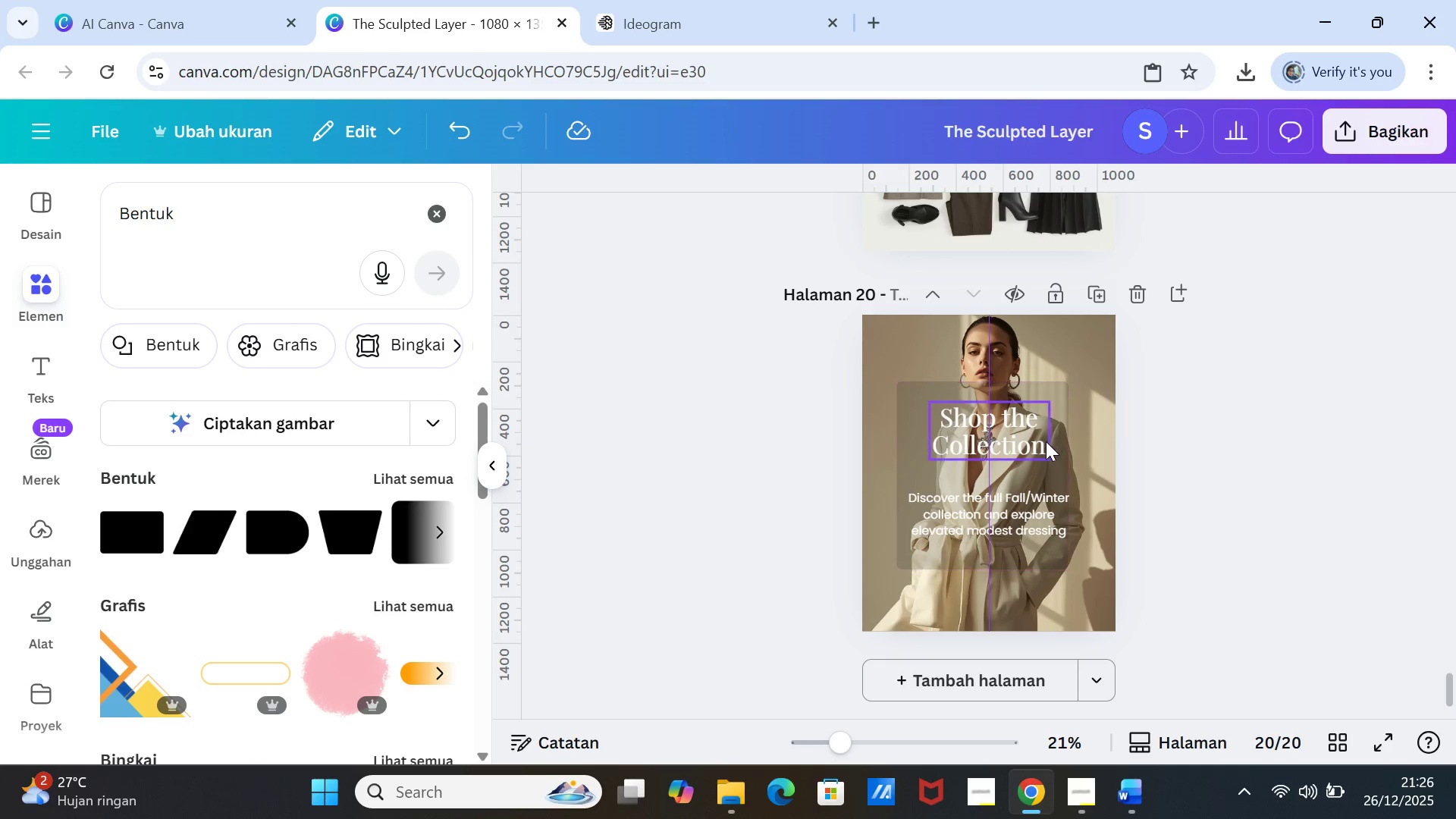 
left_click([1046, 441])
 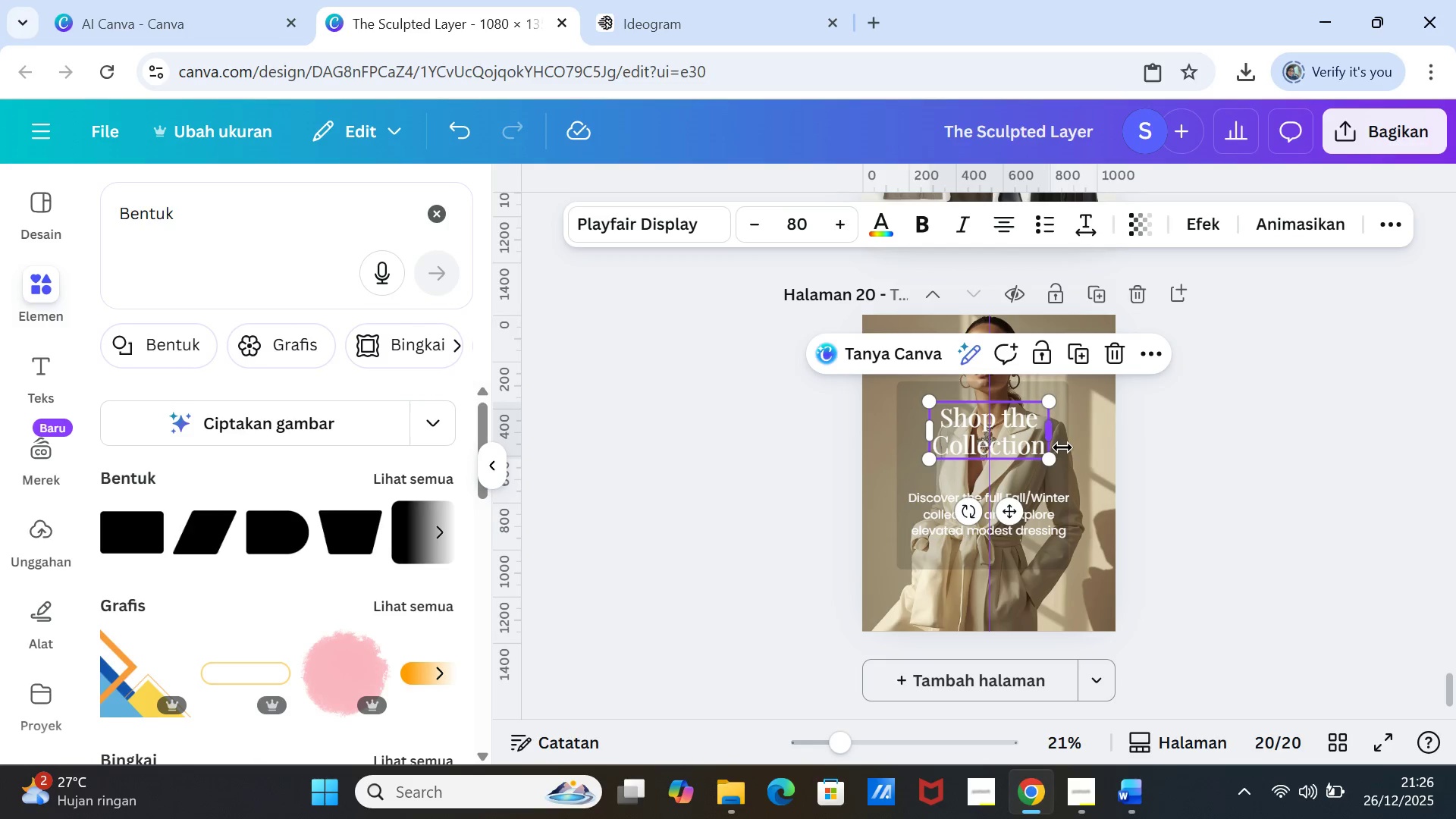 
left_click([1062, 447])
 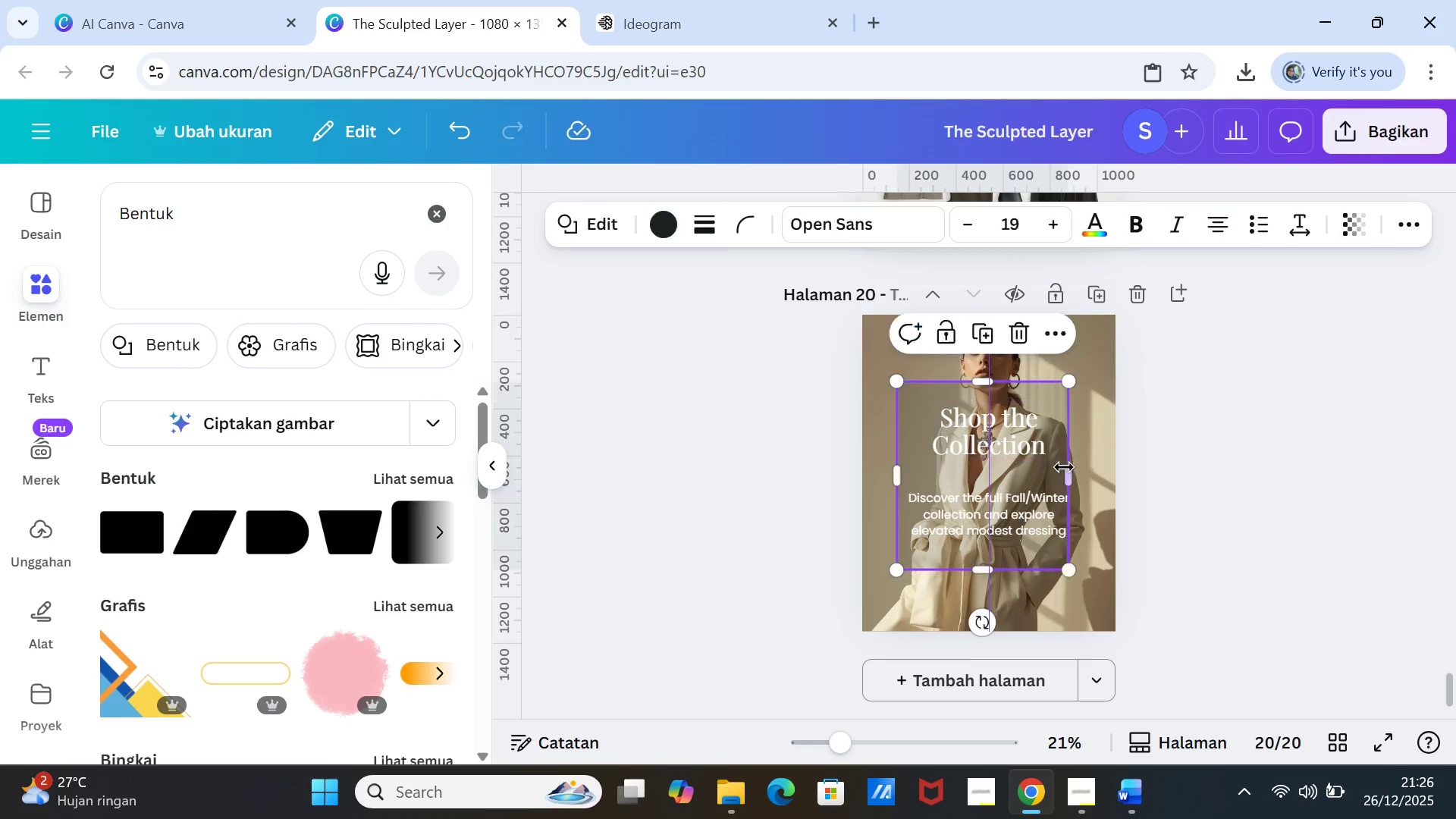 
left_click([1064, 467])
 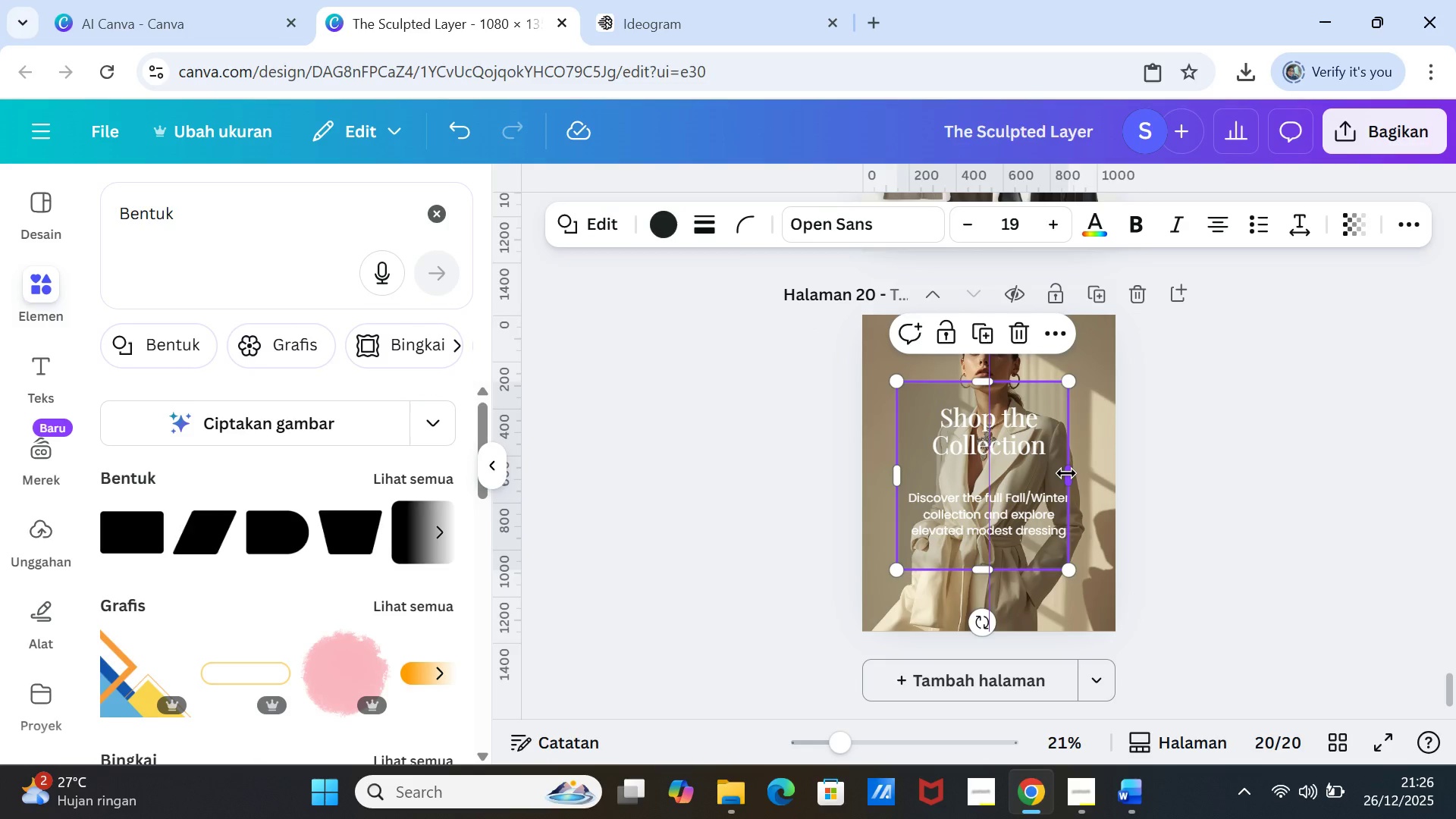 
left_click_drag(start_coordinate=[1066, 473], to_coordinate=[1080, 470])
 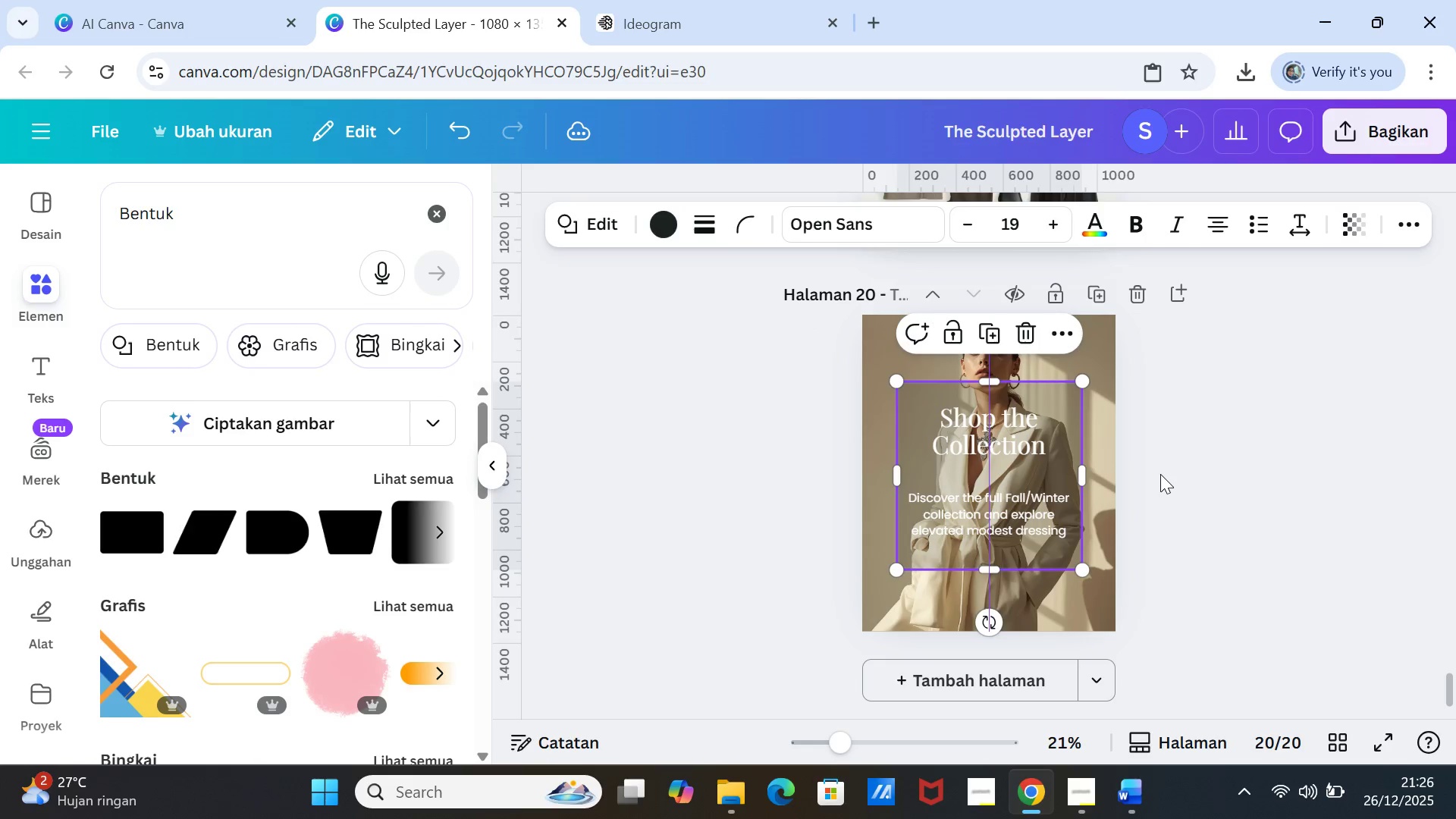 
left_click([1160, 474])
 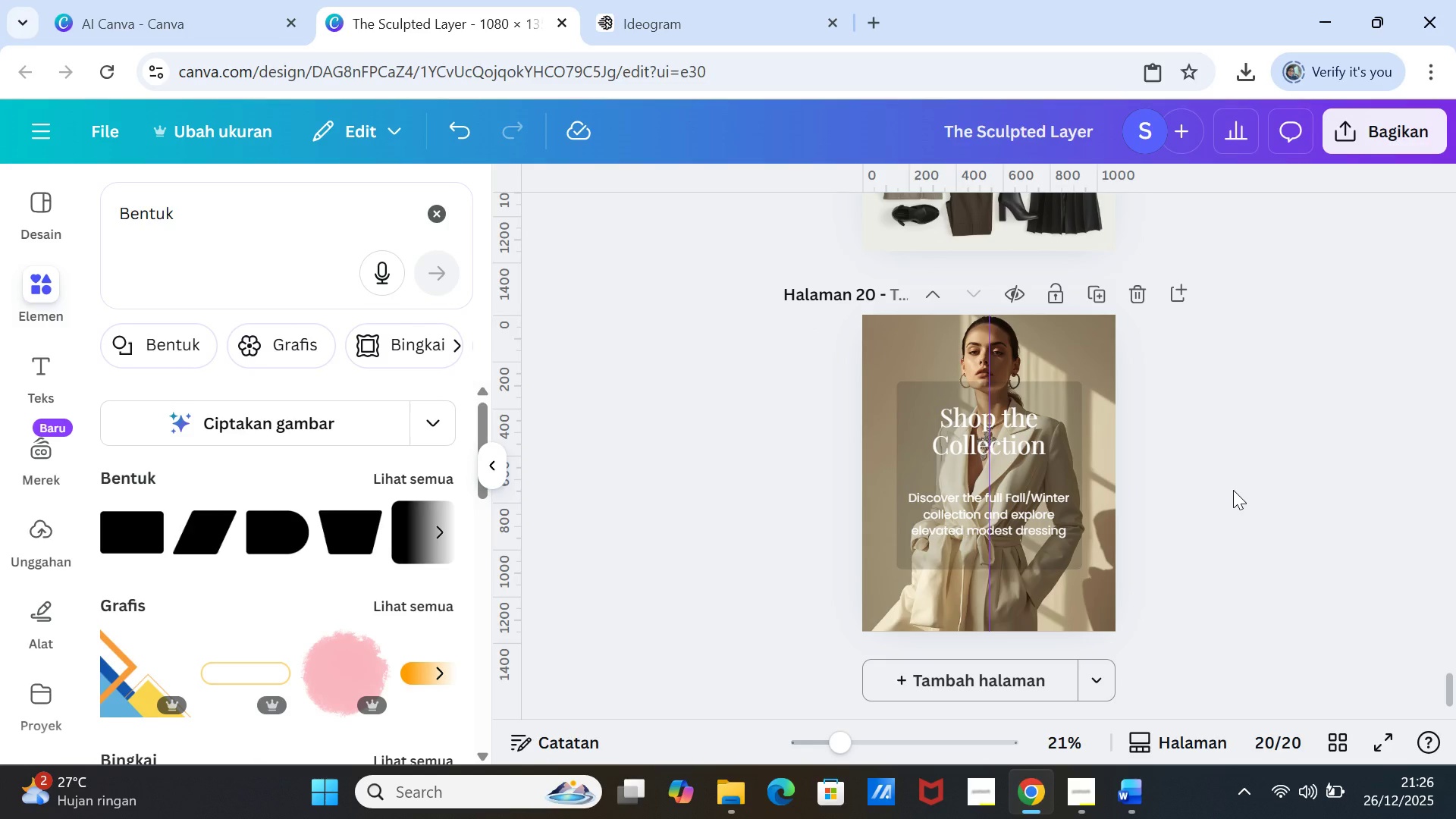 
wait(6.25)
 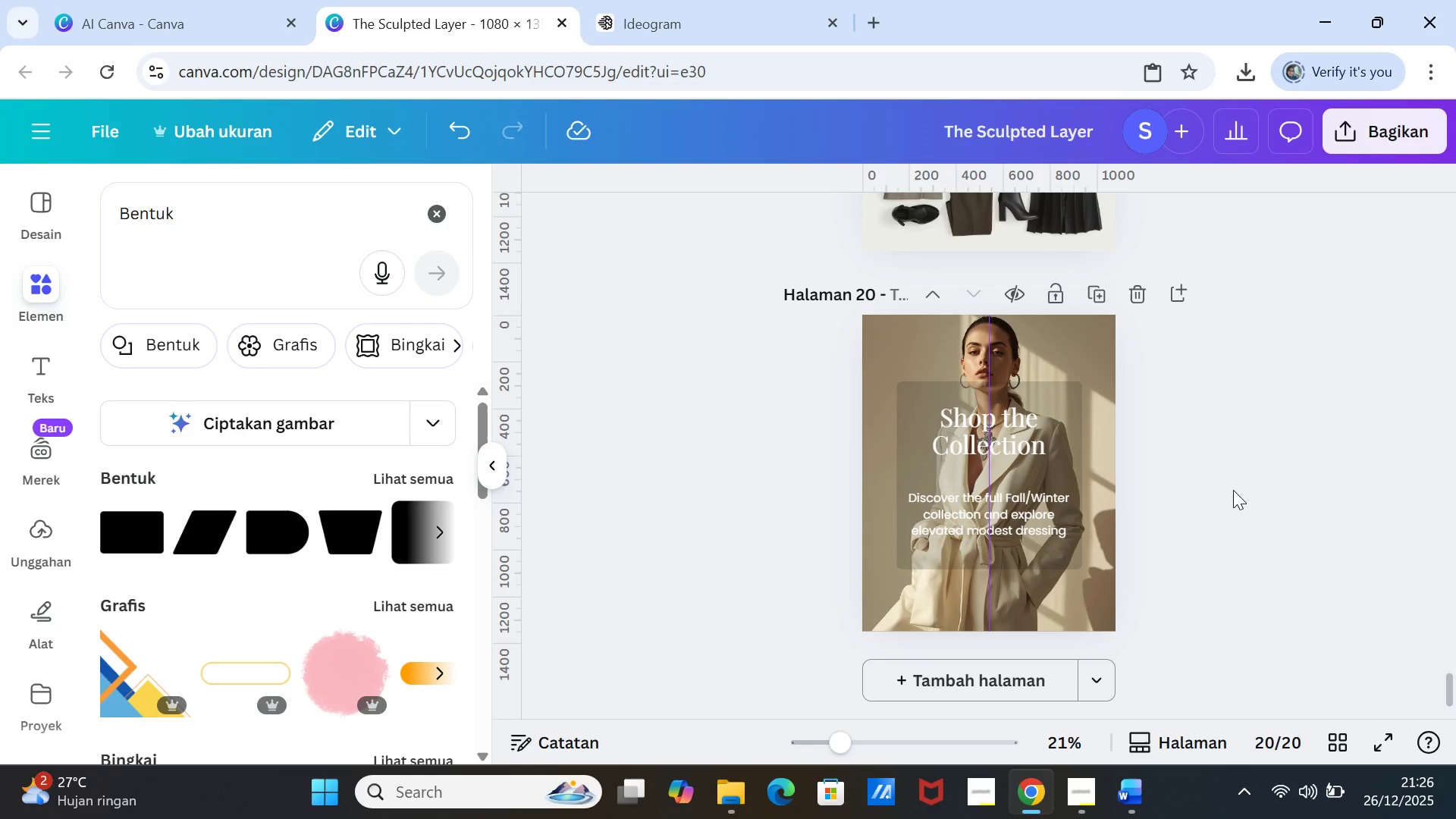 
left_click([1260, 506])
 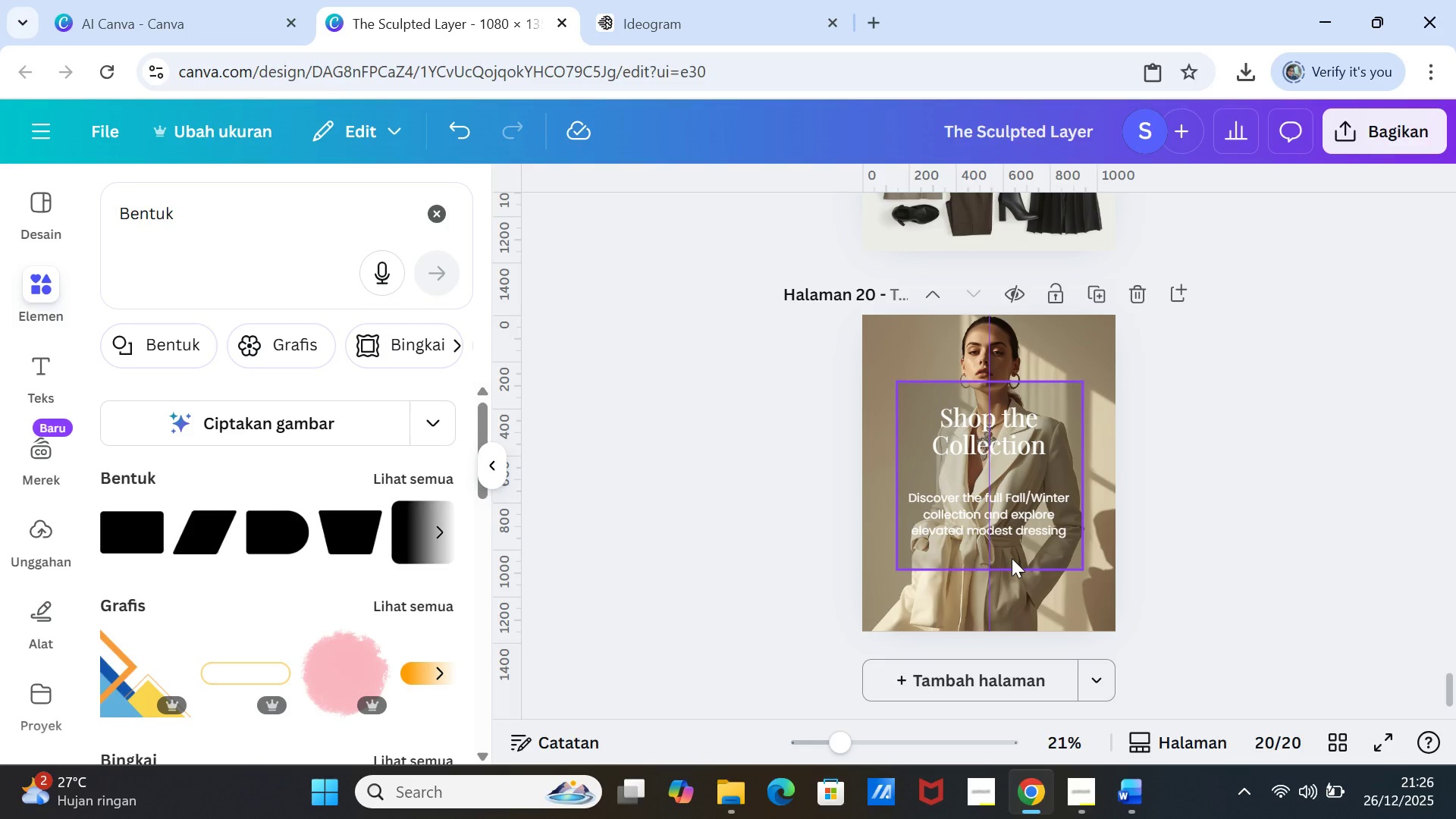 
left_click([1012, 558])
 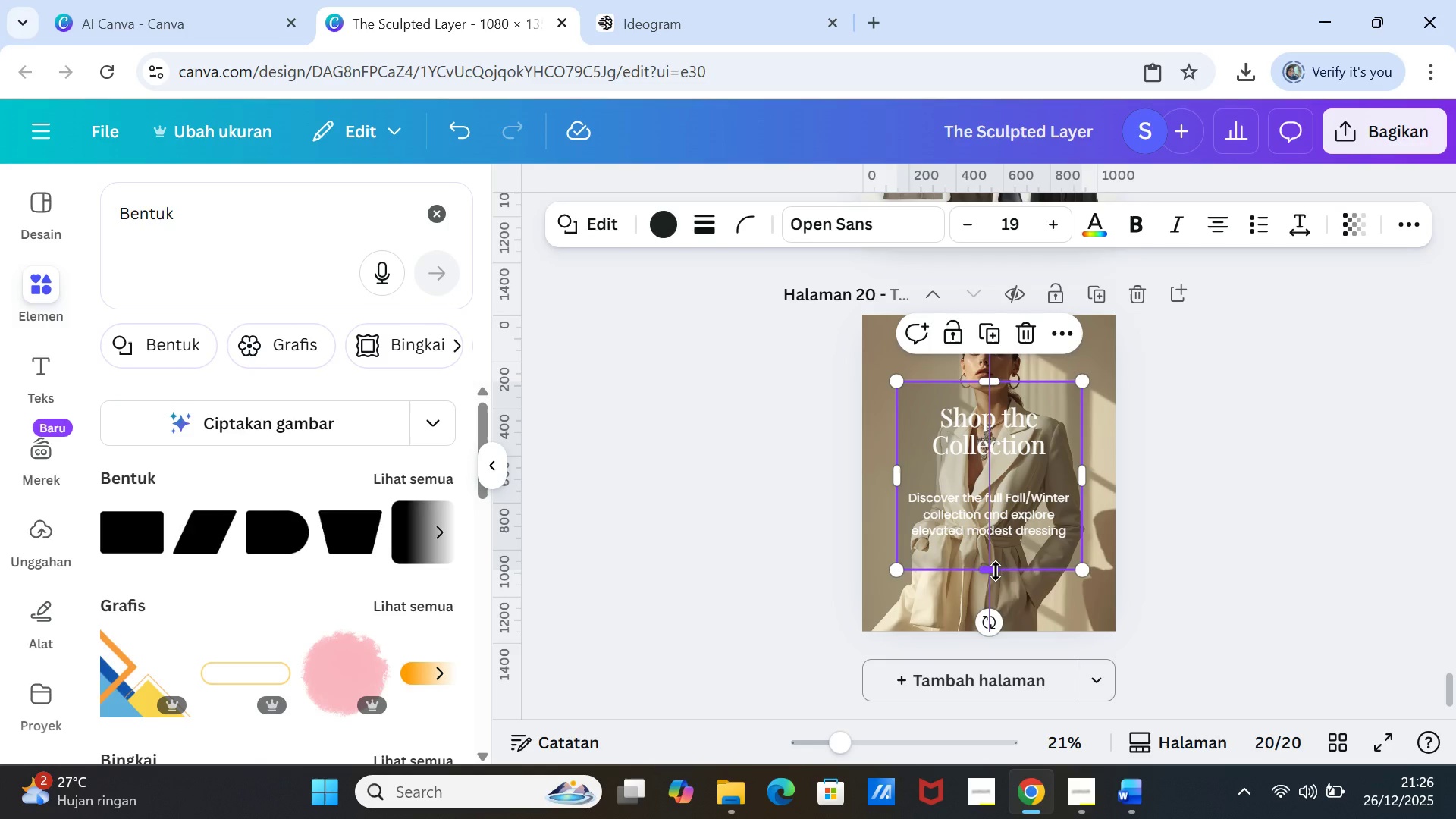 
left_click_drag(start_coordinate=[996, 571], to_coordinate=[996, 561])
 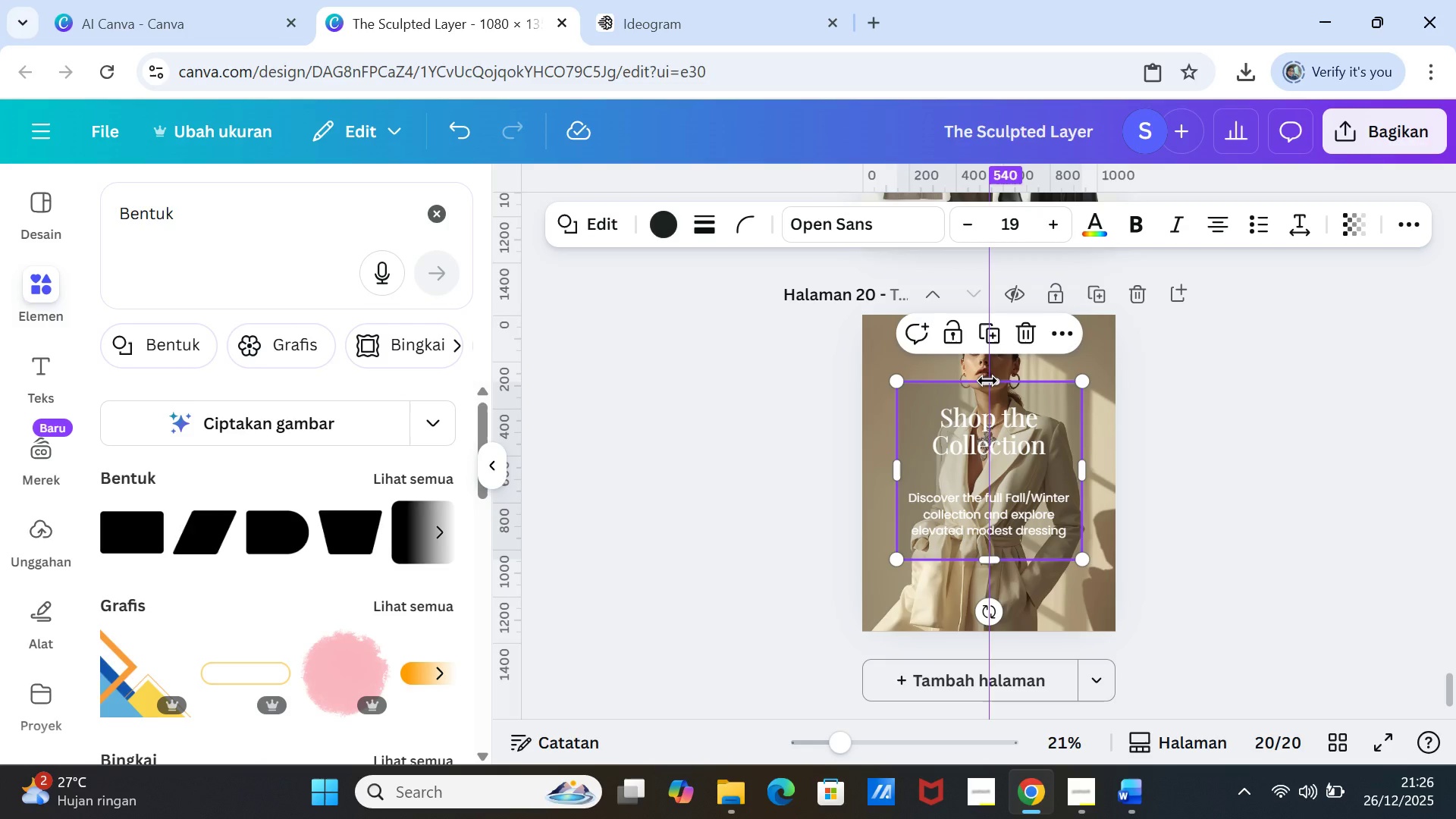 
left_click([987, 381])
 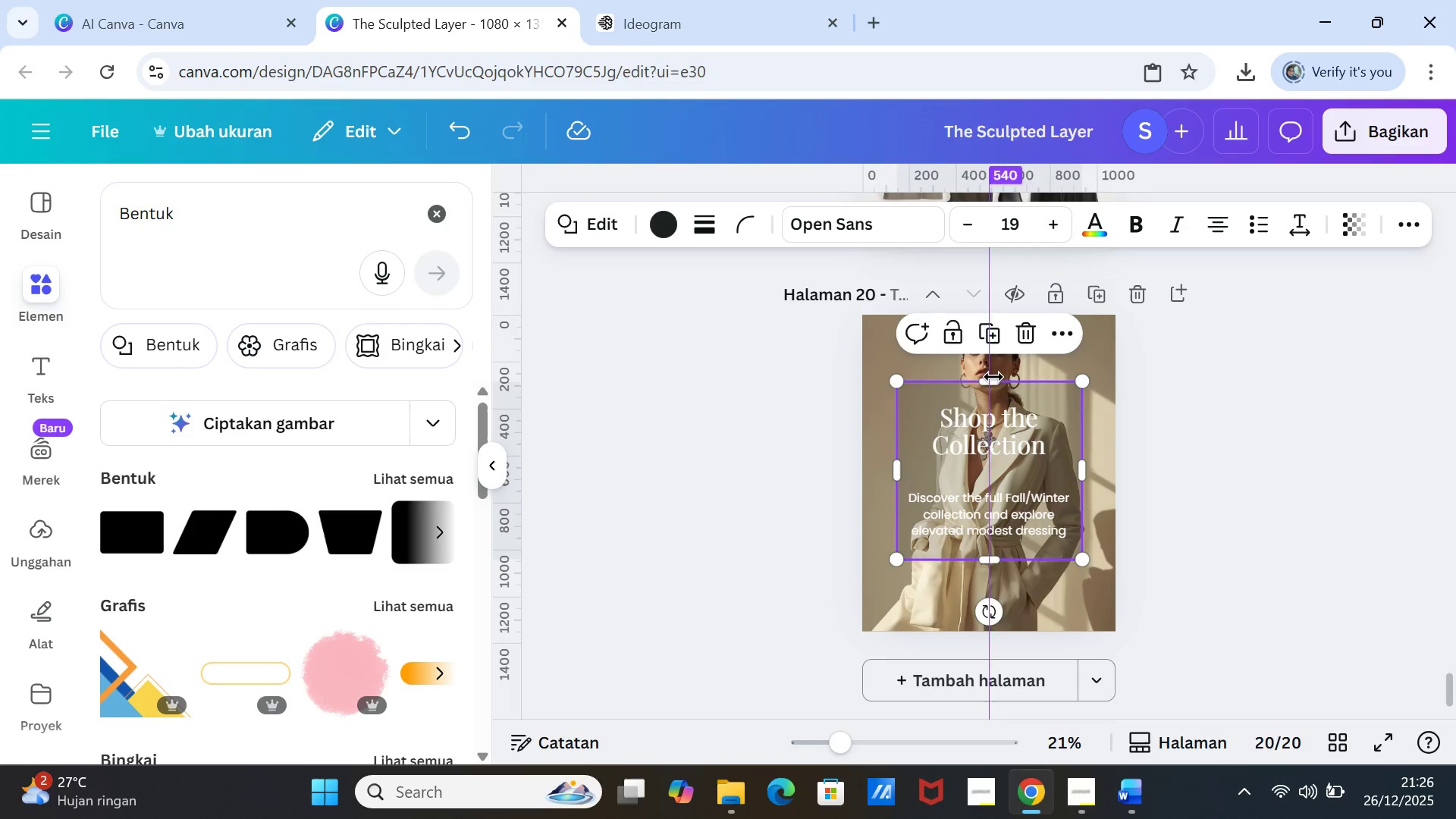 
left_click_drag(start_coordinate=[996, 381], to_coordinate=[999, 390])
 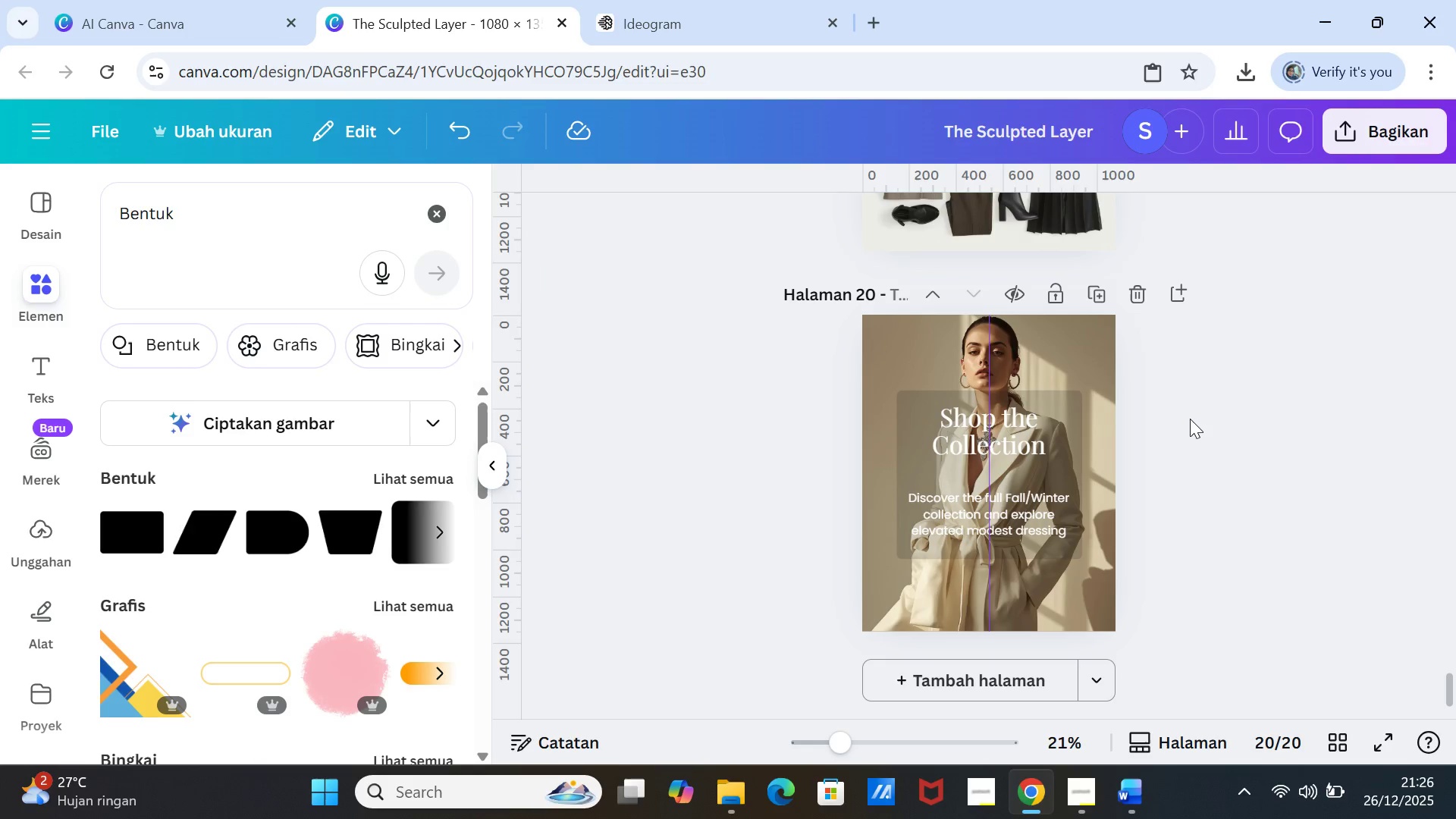 
left_click([1190, 419])
 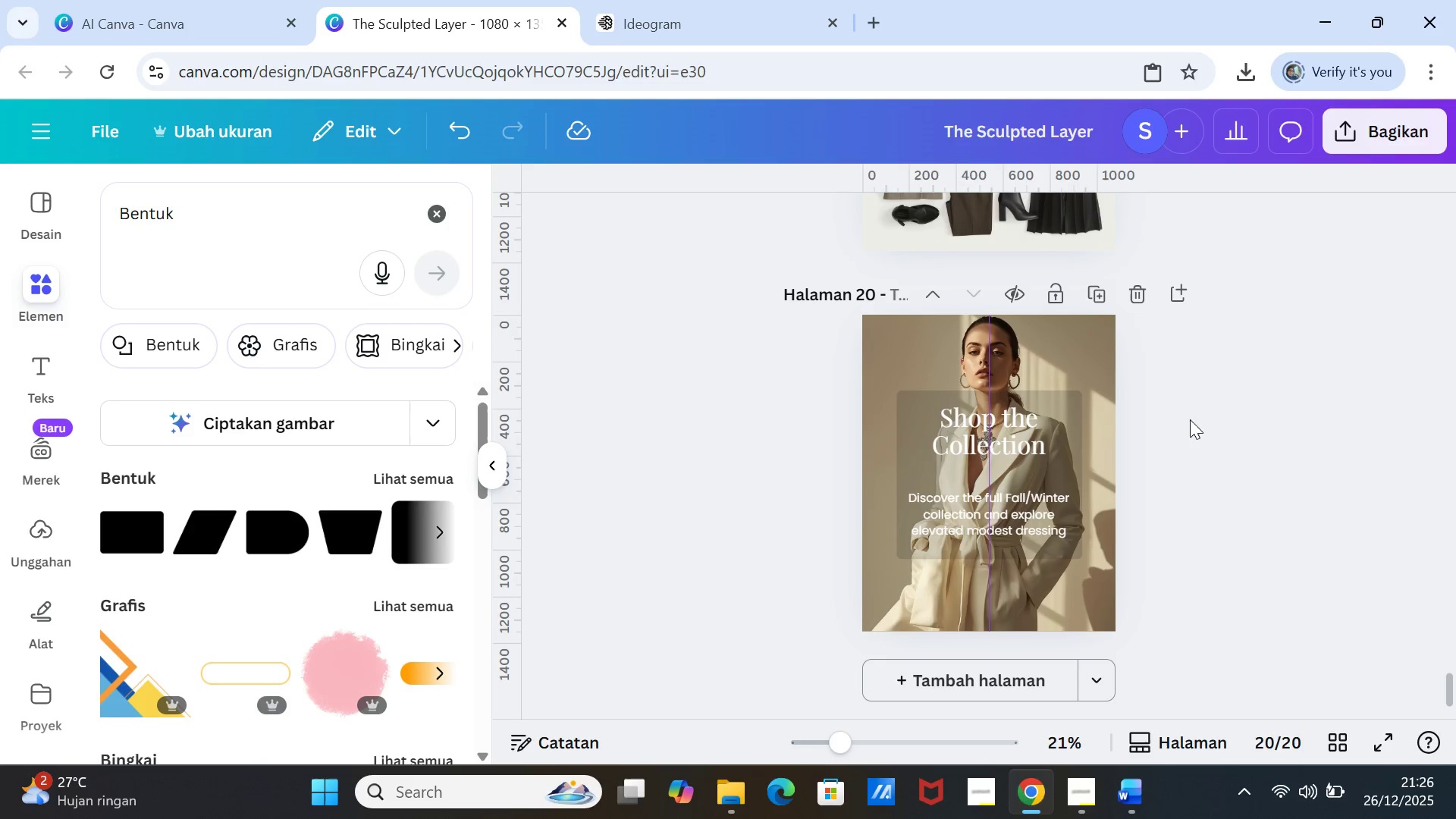 
left_click([1028, 497])
 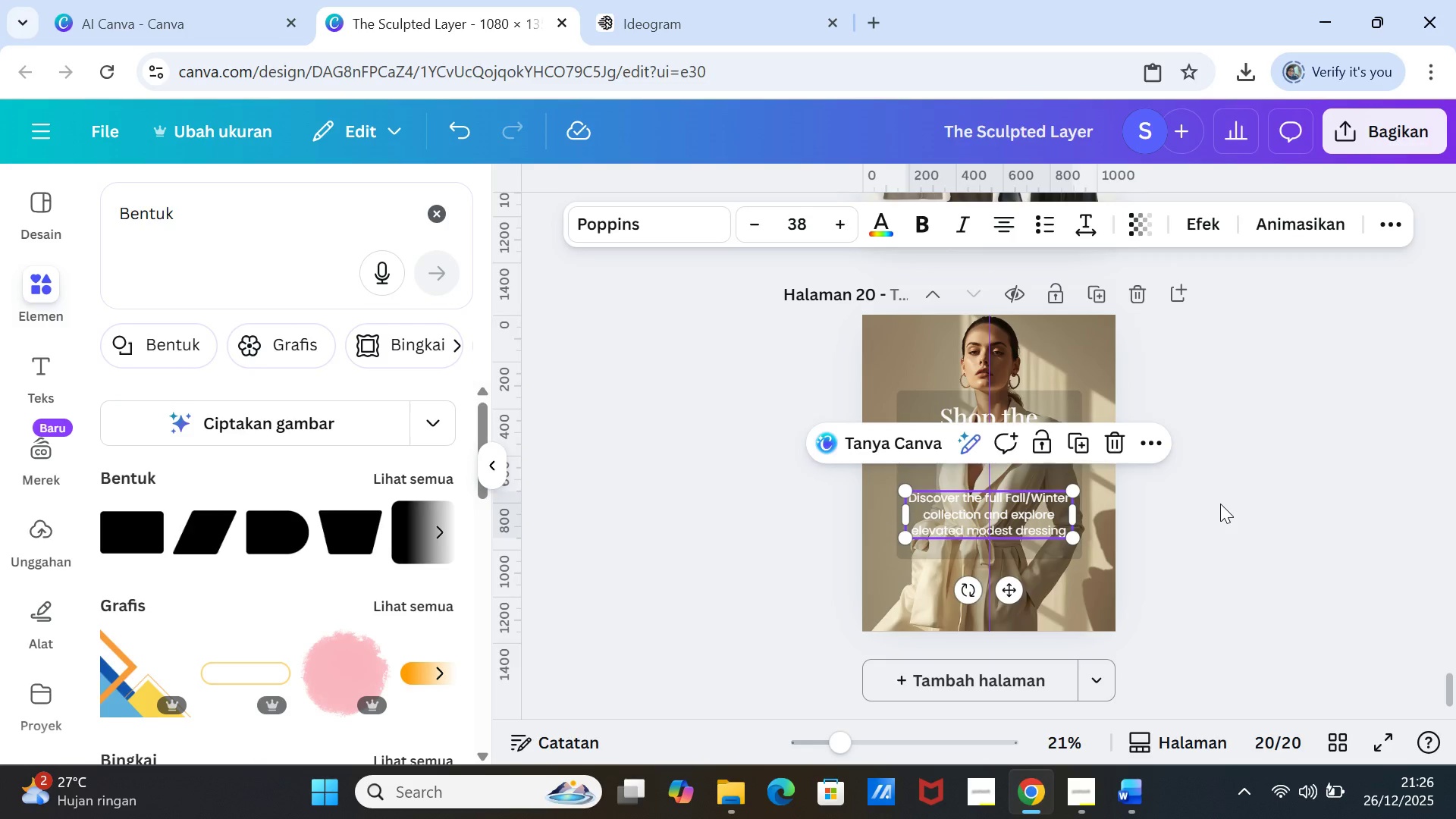 
left_click([1220, 504])
 